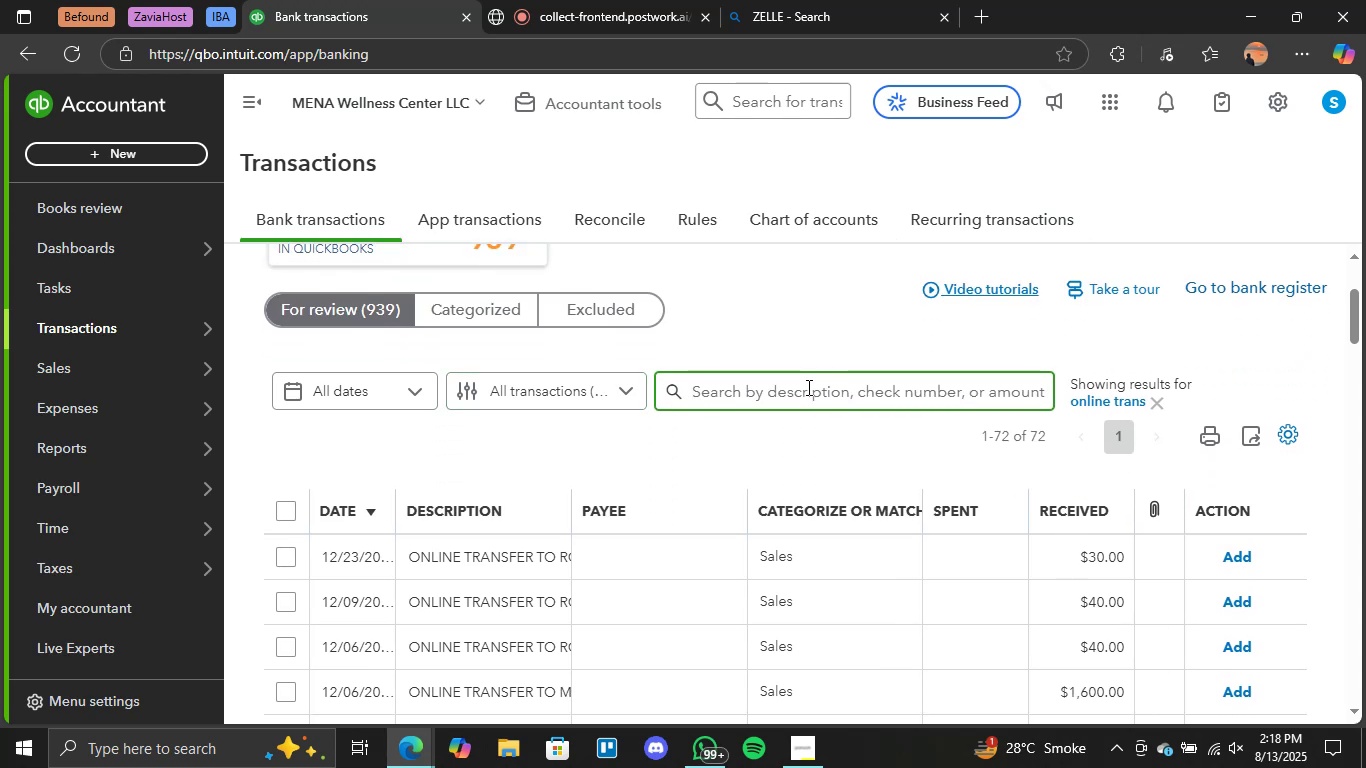 
key(Enter)
 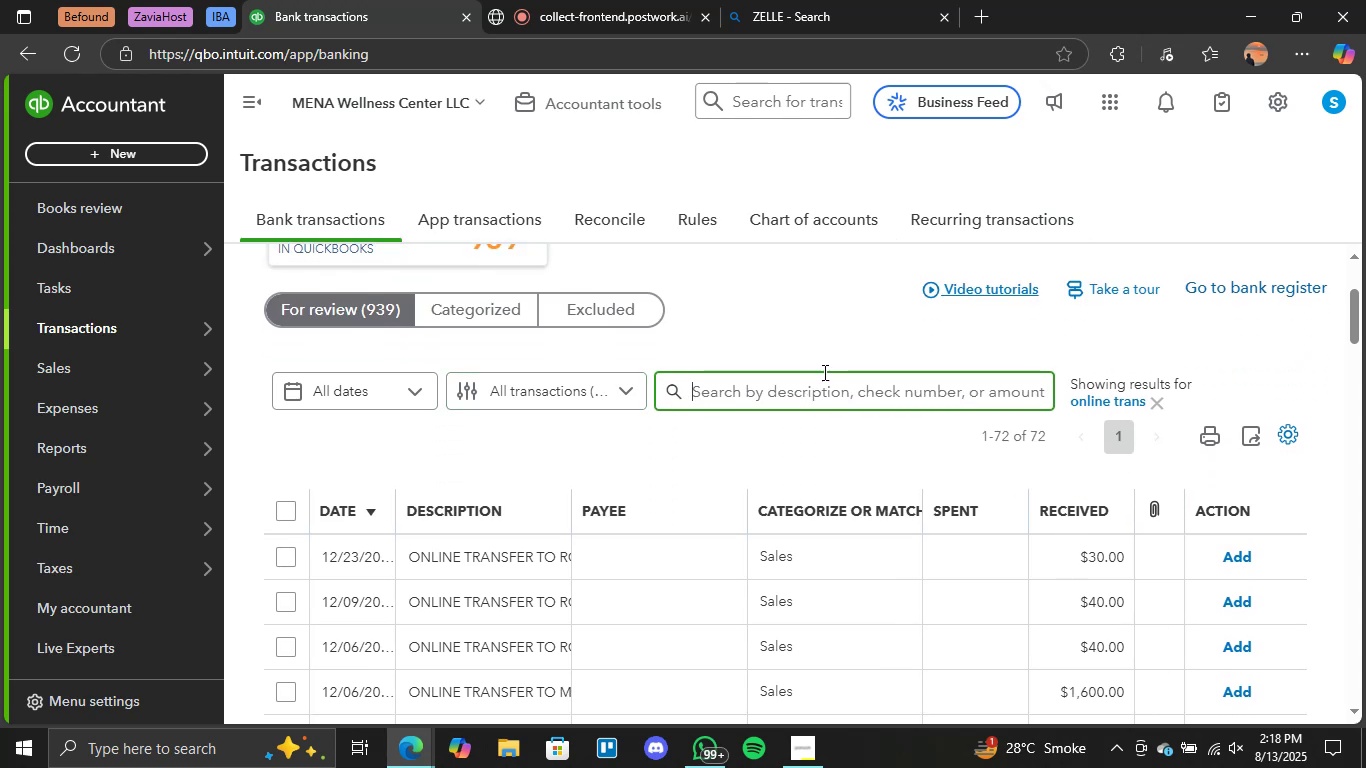 
left_click([850, 313])
 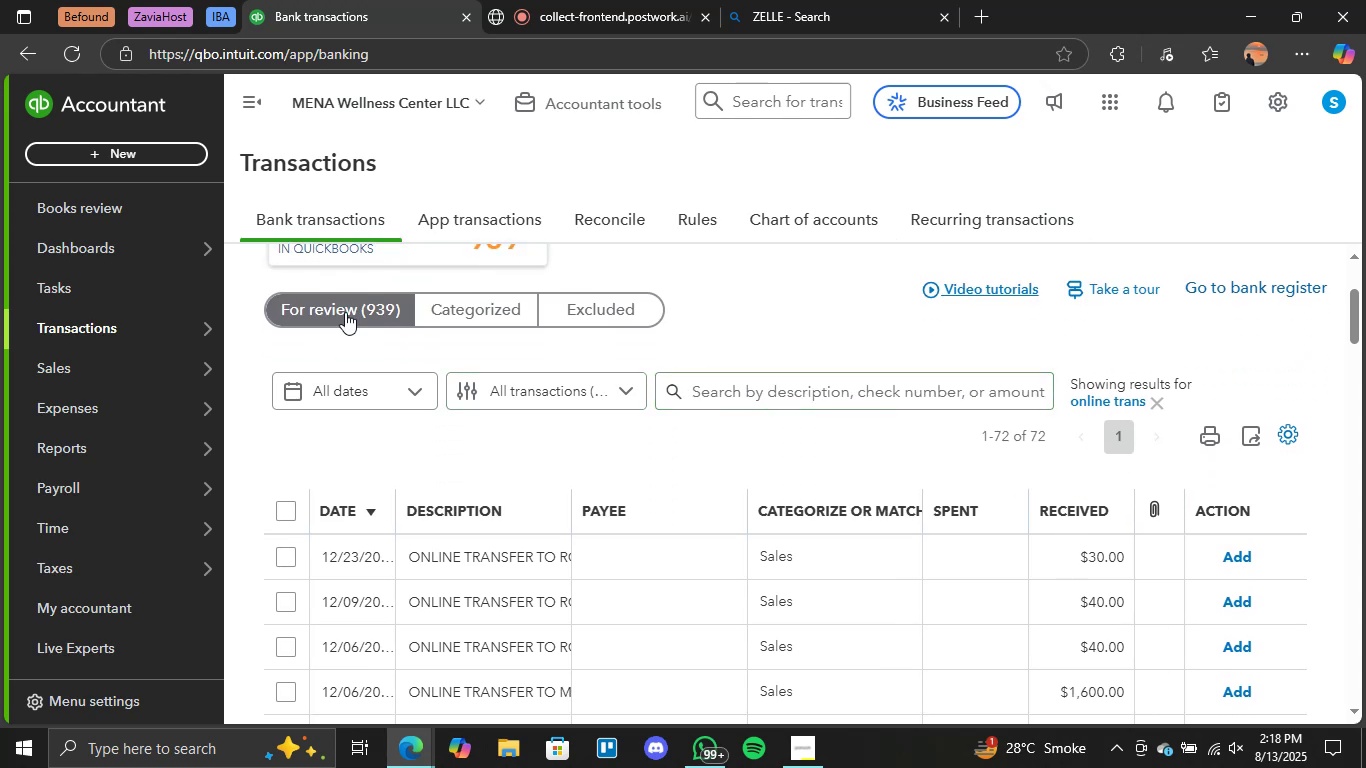 
left_click([347, 309])
 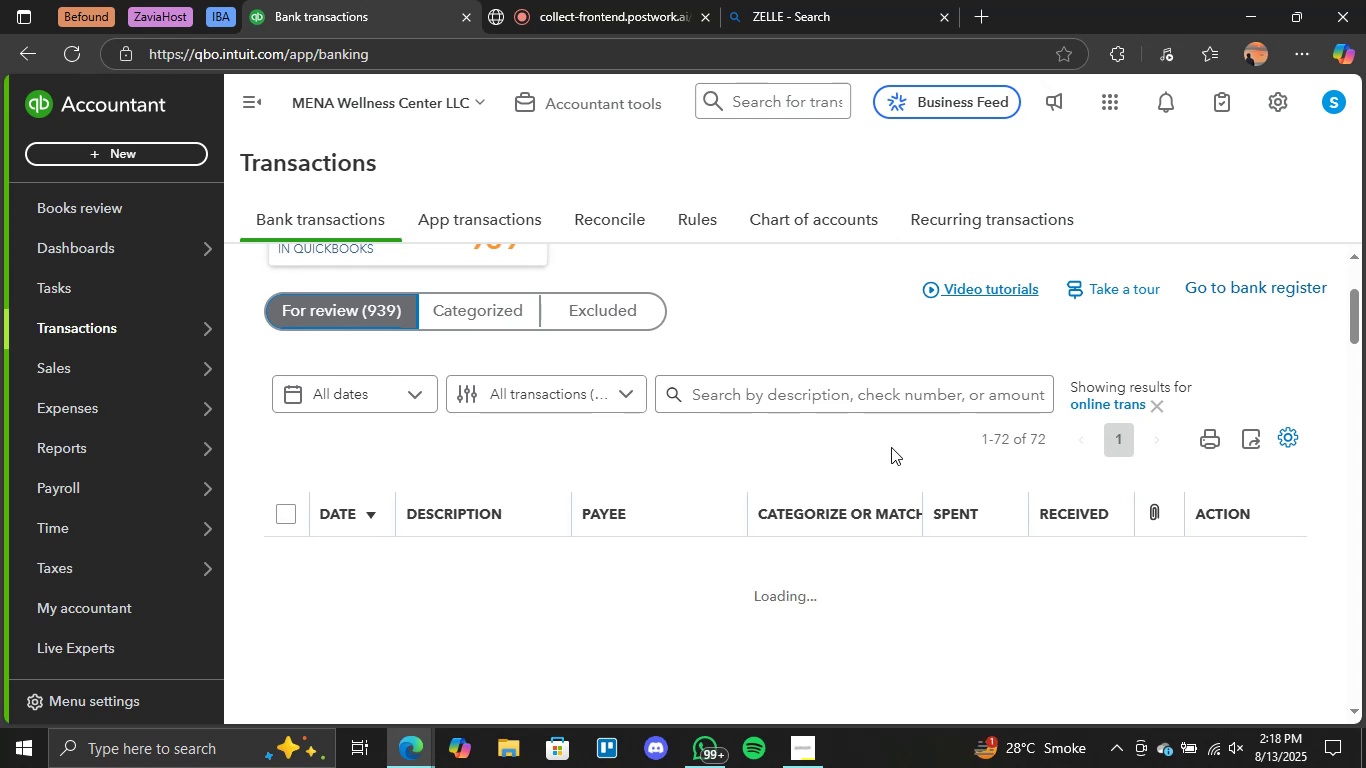 
wait(5.51)
 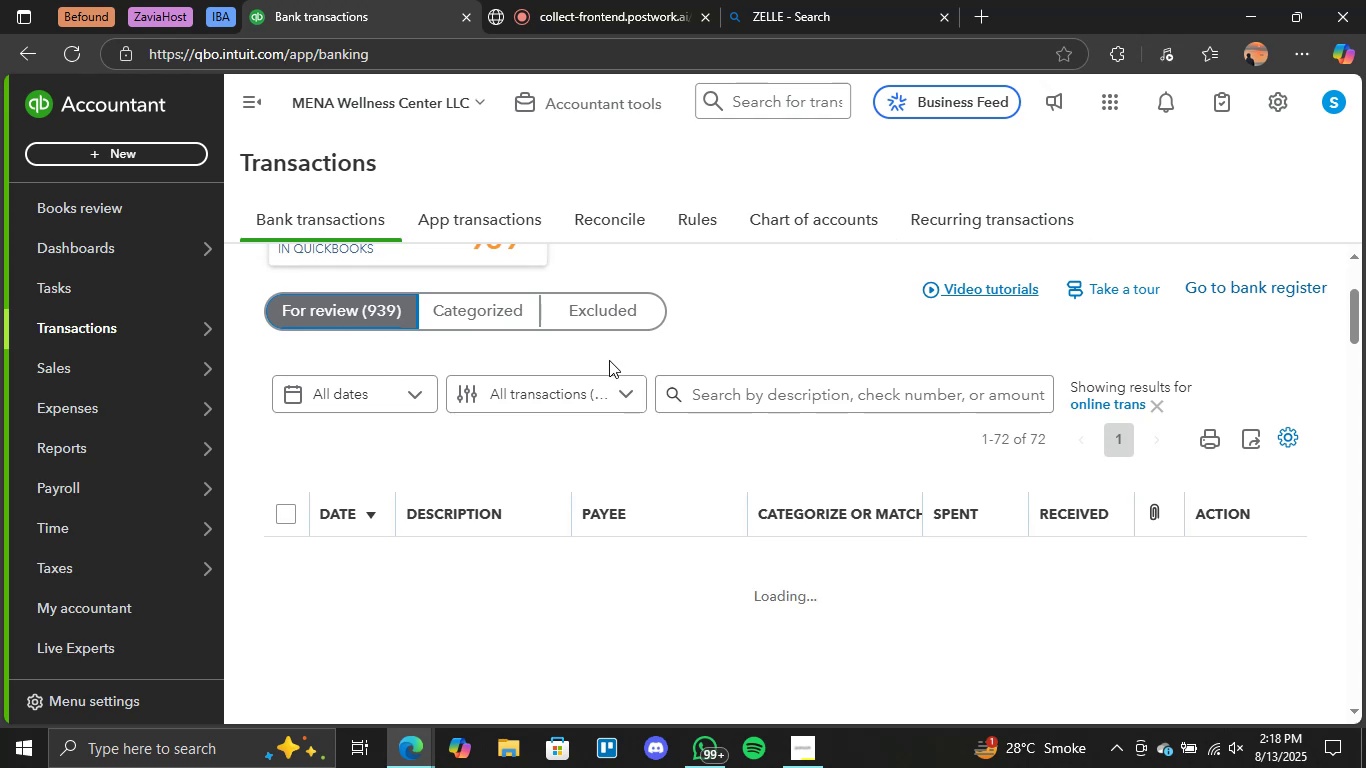 
scroll: coordinate [1116, 399], scroll_direction: down, amount: 2.0
 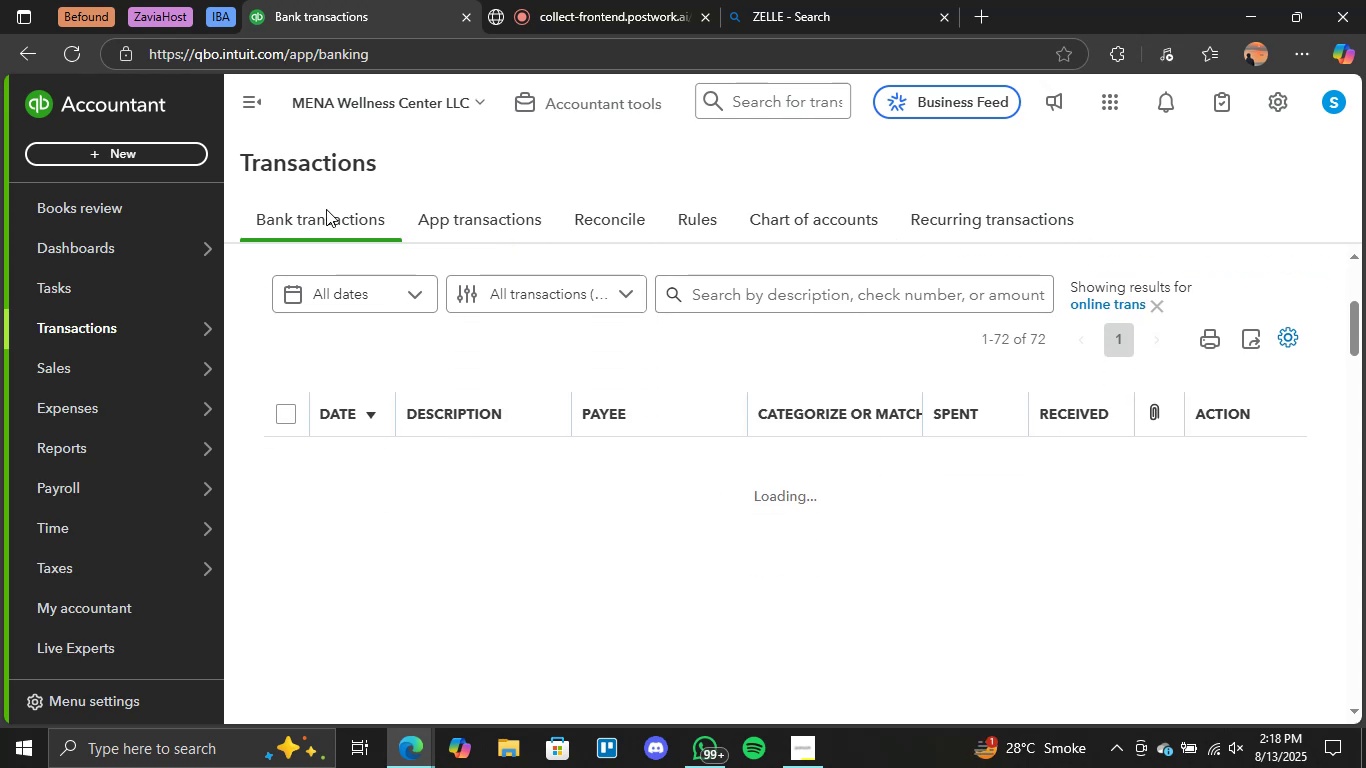 
scroll: coordinate [705, 403], scroll_direction: up, amount: 3.0
 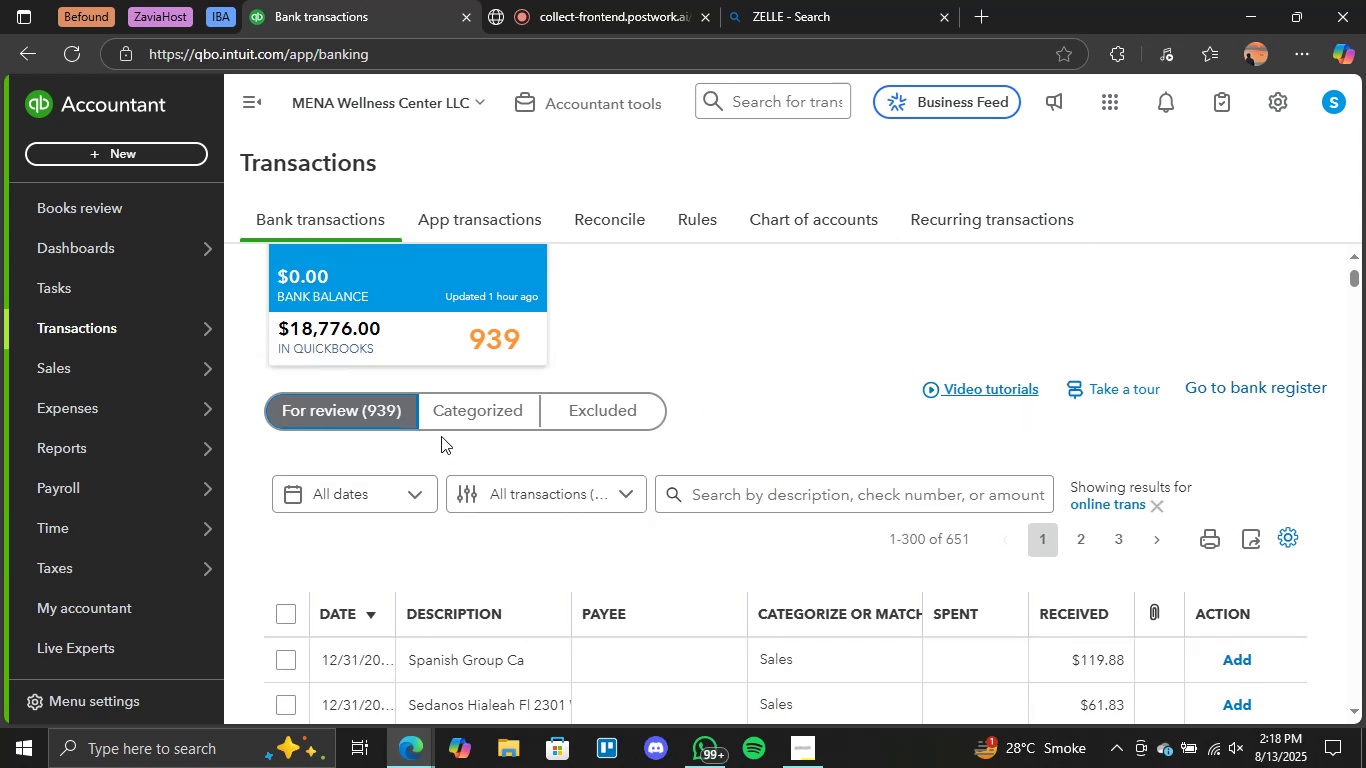 
left_click([348, 421])
 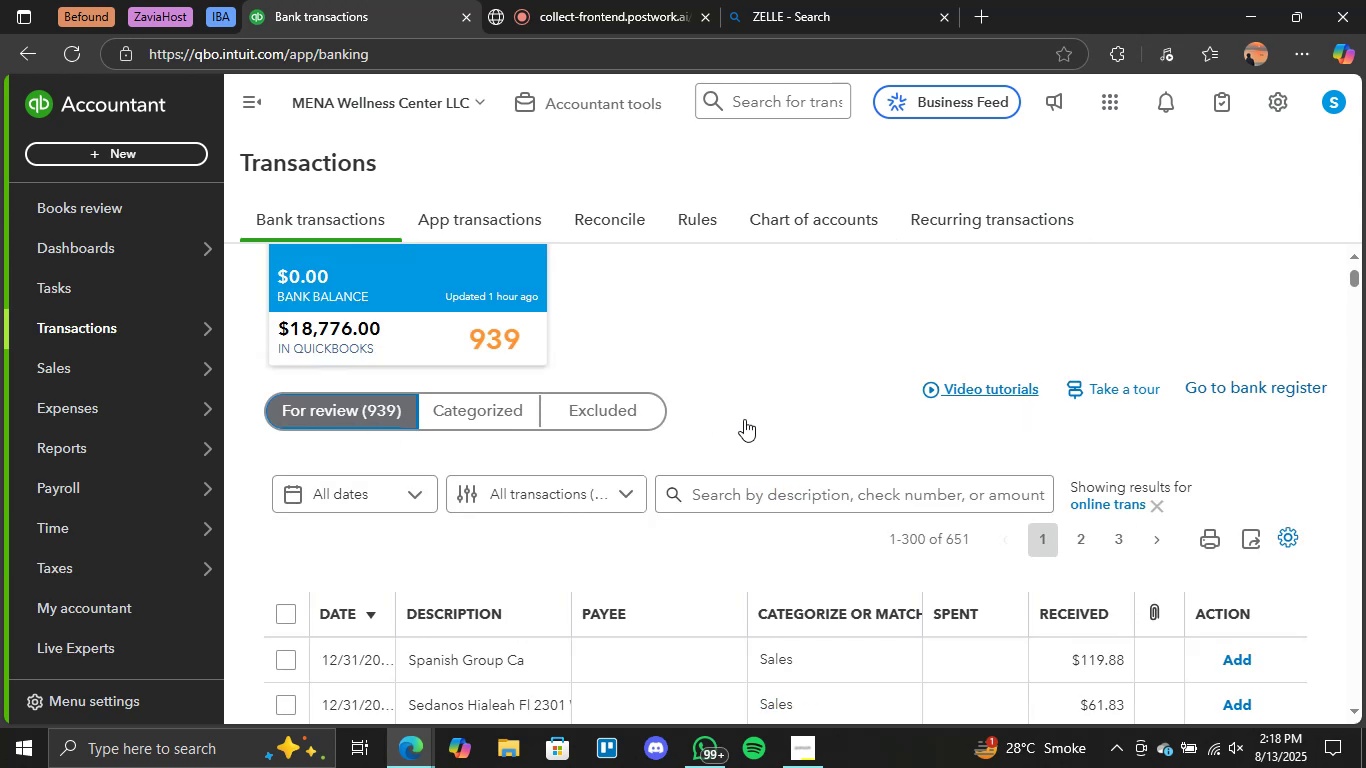 
wait(5.39)
 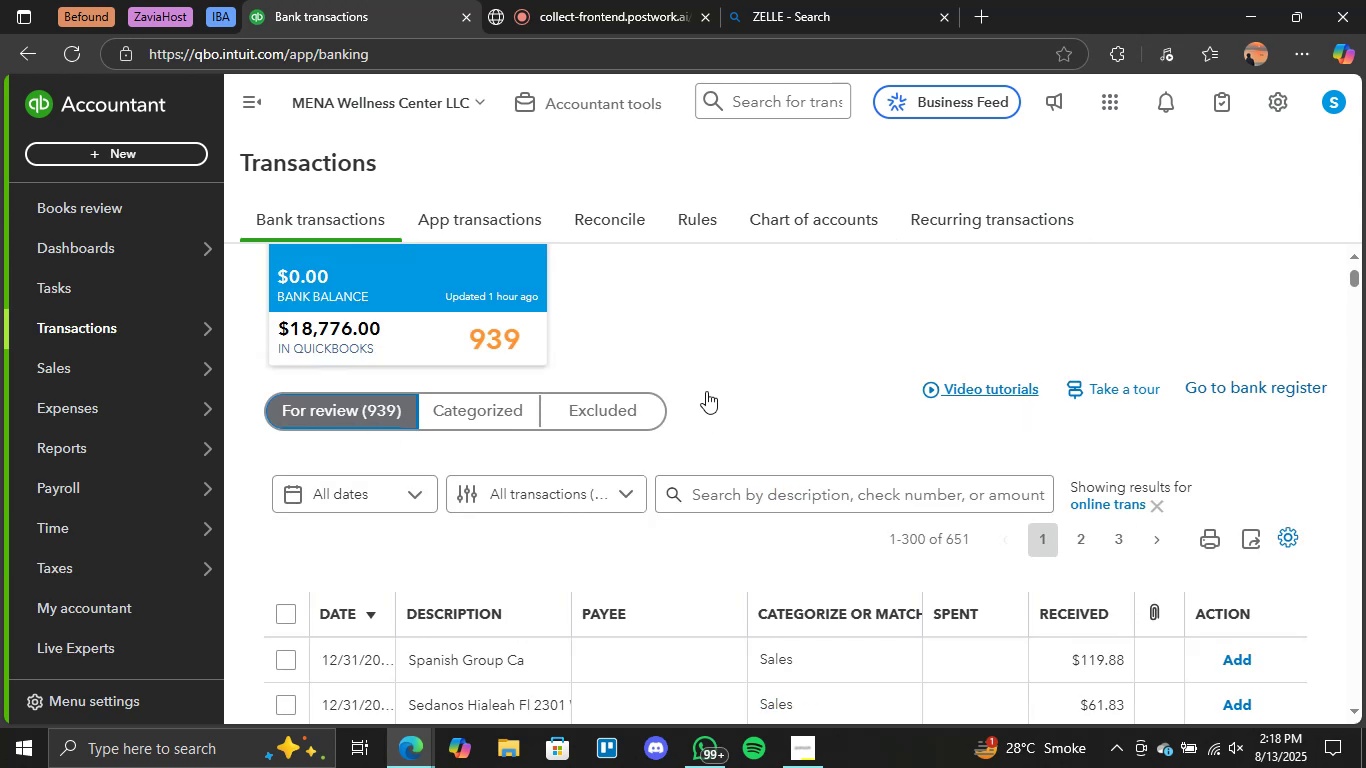 
scroll: coordinate [697, 526], scroll_direction: down, amount: 2.0
 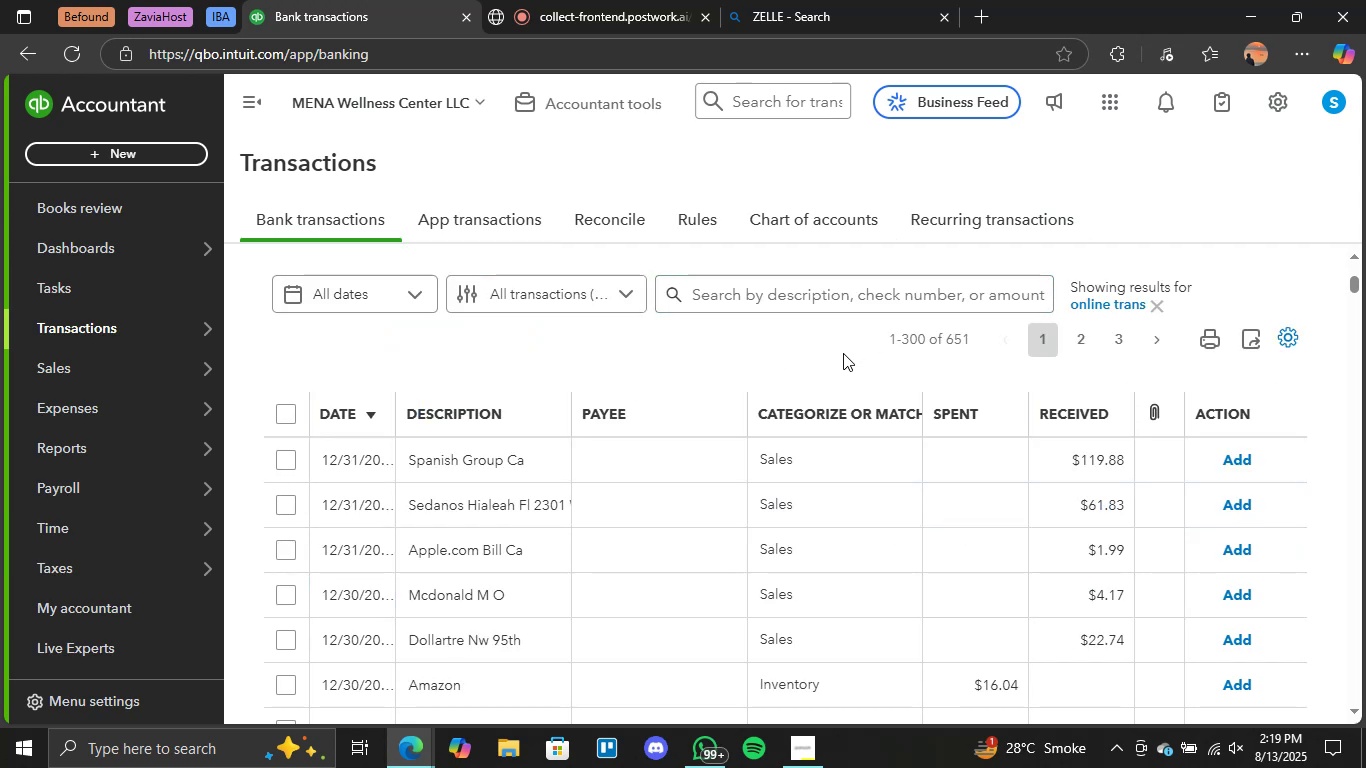 
wait(12.82)
 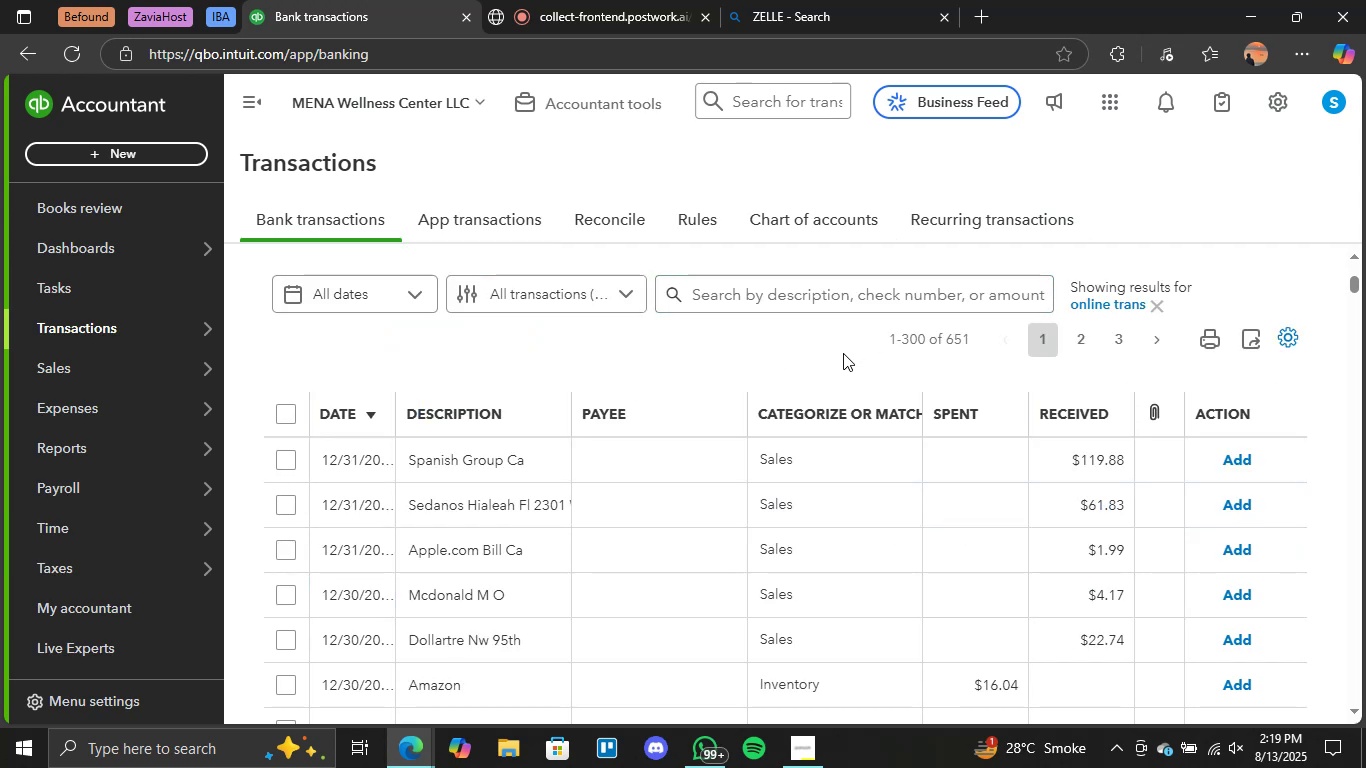 
scroll: coordinate [787, 482], scroll_direction: down, amount: 94.0
 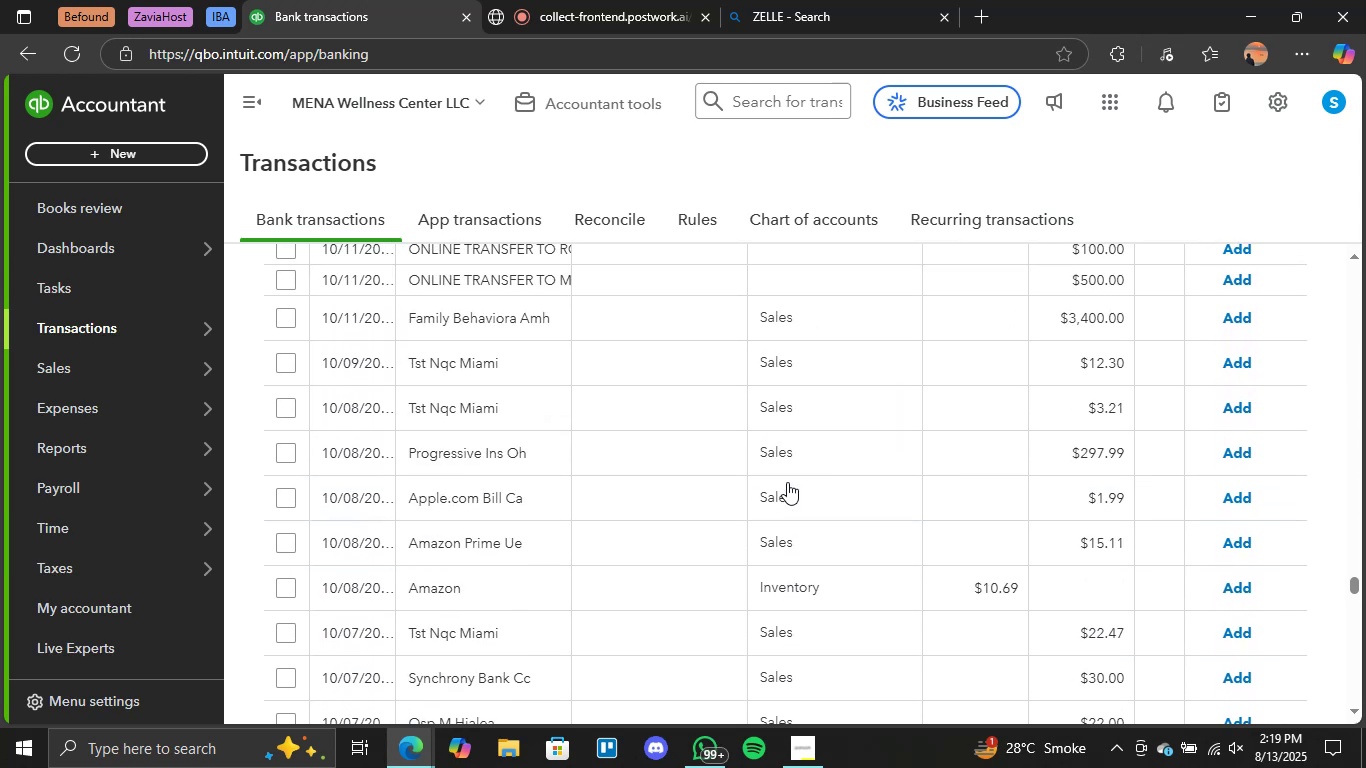 
scroll: coordinate [787, 482], scroll_direction: up, amount: 1.0
 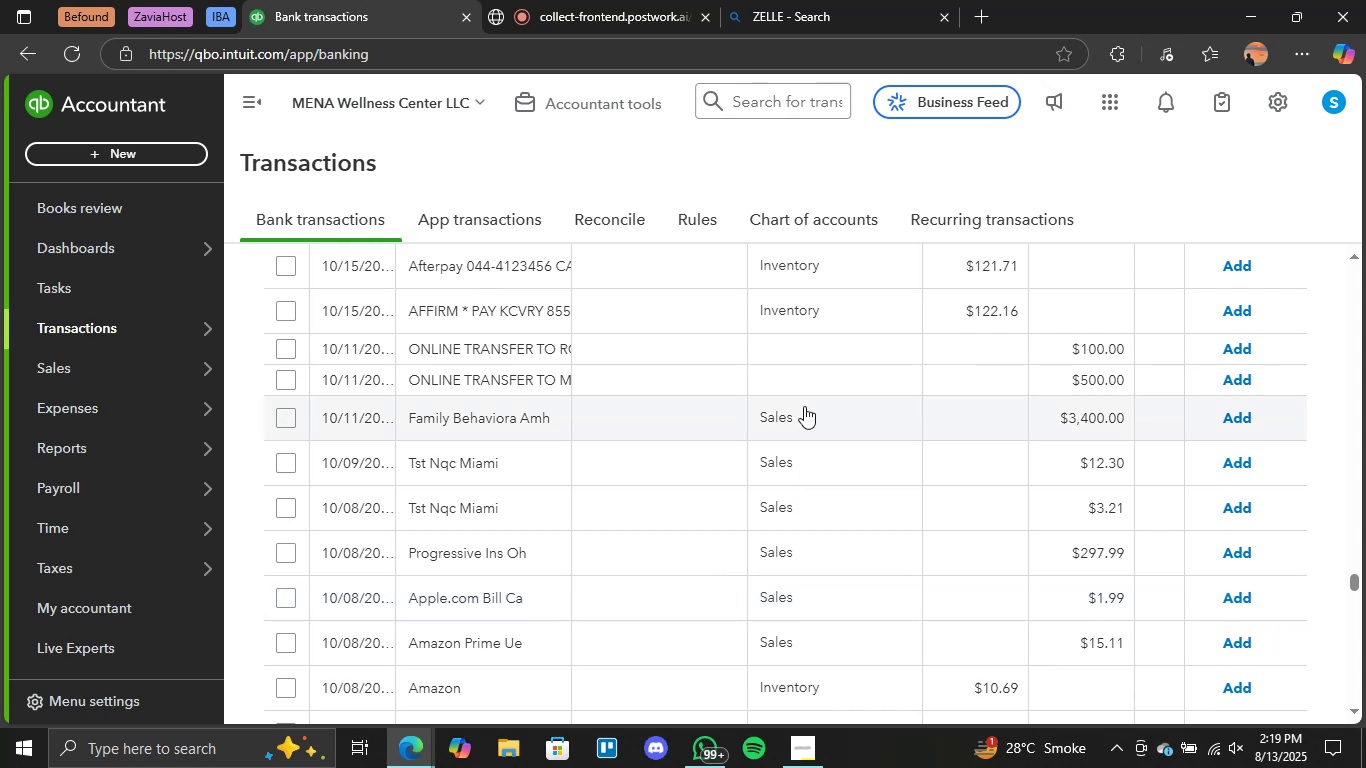 
scroll: coordinate [814, 391], scroll_direction: down, amount: 12.0
 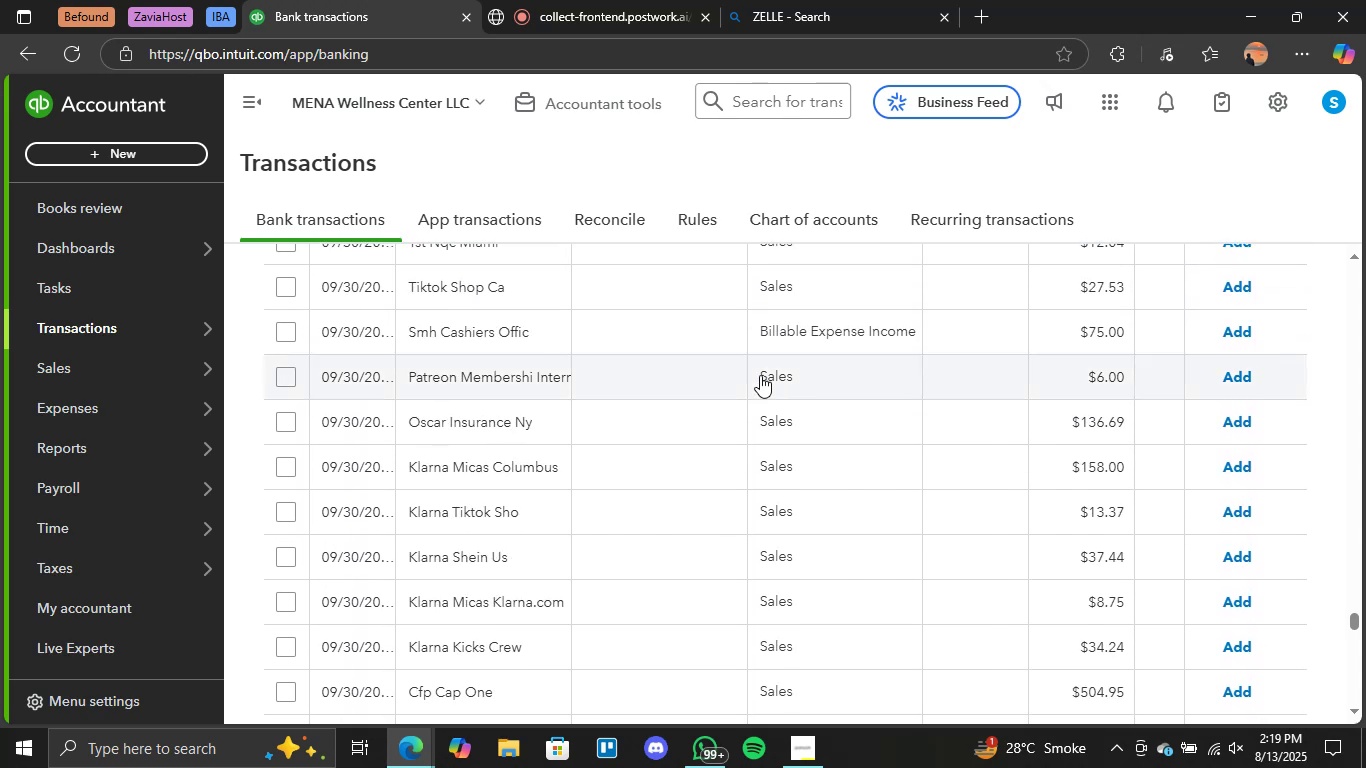 
scroll: coordinate [804, 381], scroll_direction: up, amount: 2.0
 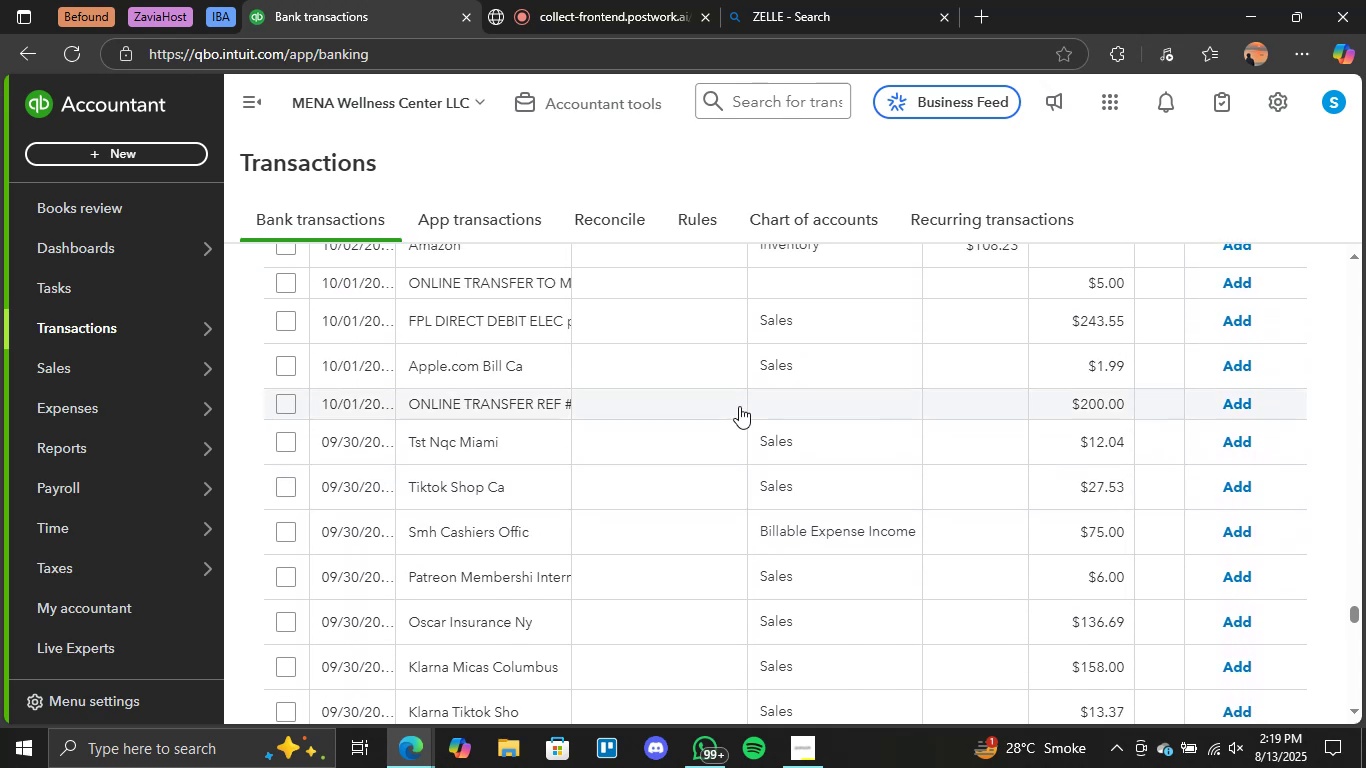 
scroll: coordinate [802, 412], scroll_direction: down, amount: 19.0
 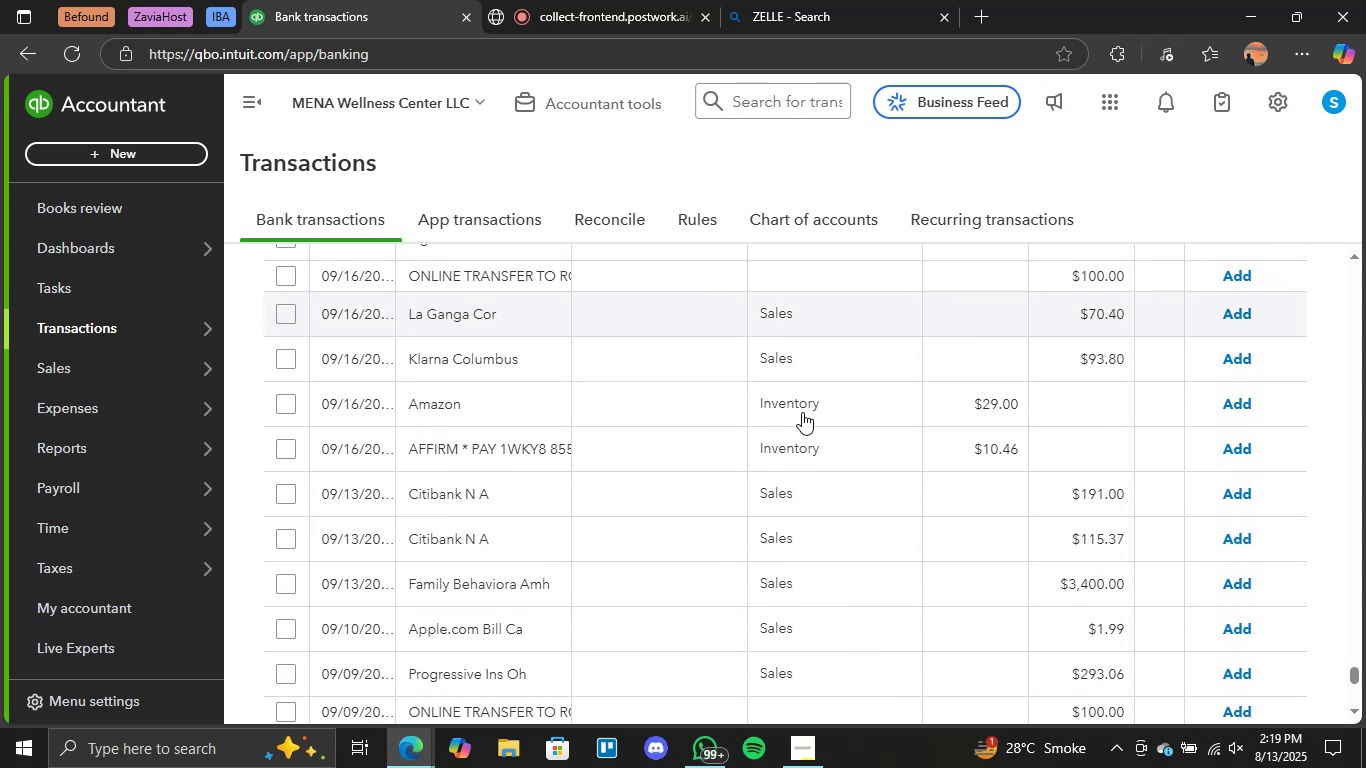 
scroll: coordinate [802, 409], scroll_direction: up, amount: 1.0
 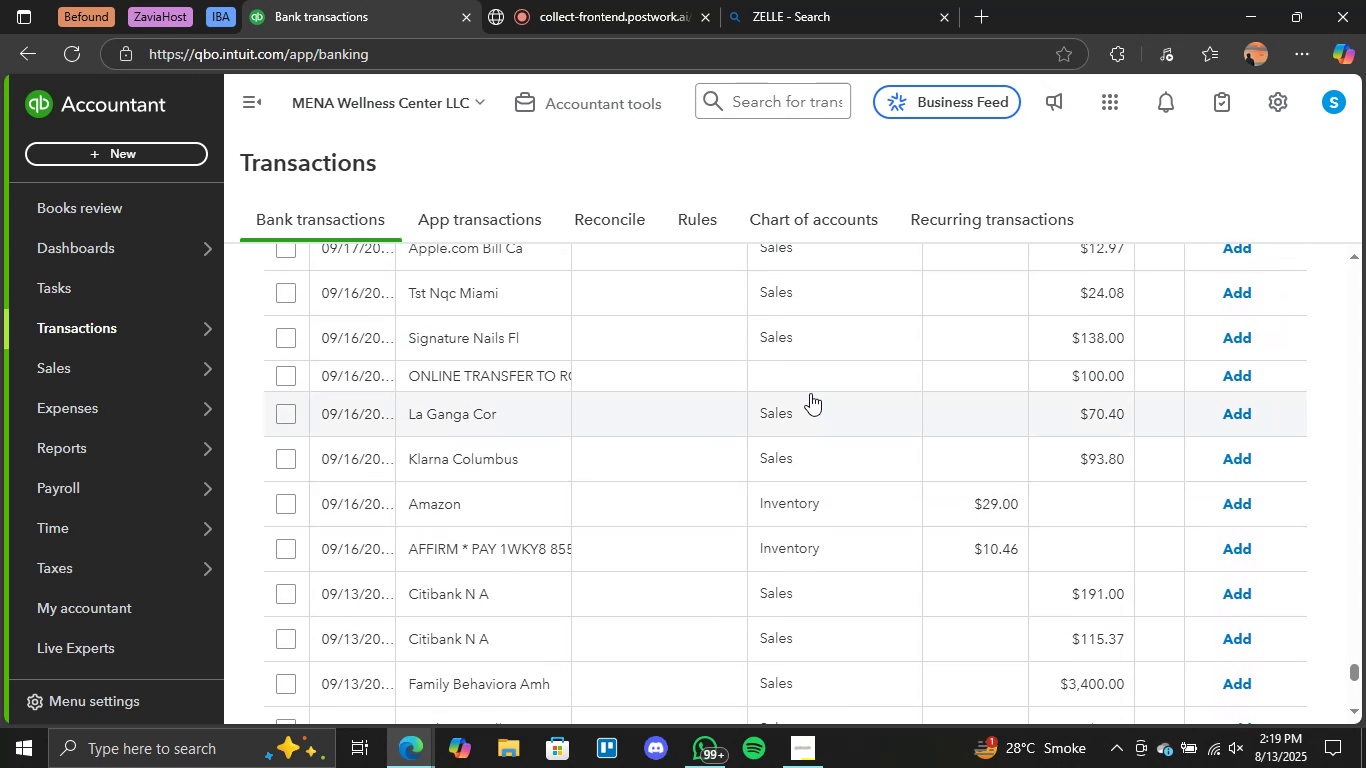 
scroll: coordinate [805, 493], scroll_direction: down, amount: 9.0
 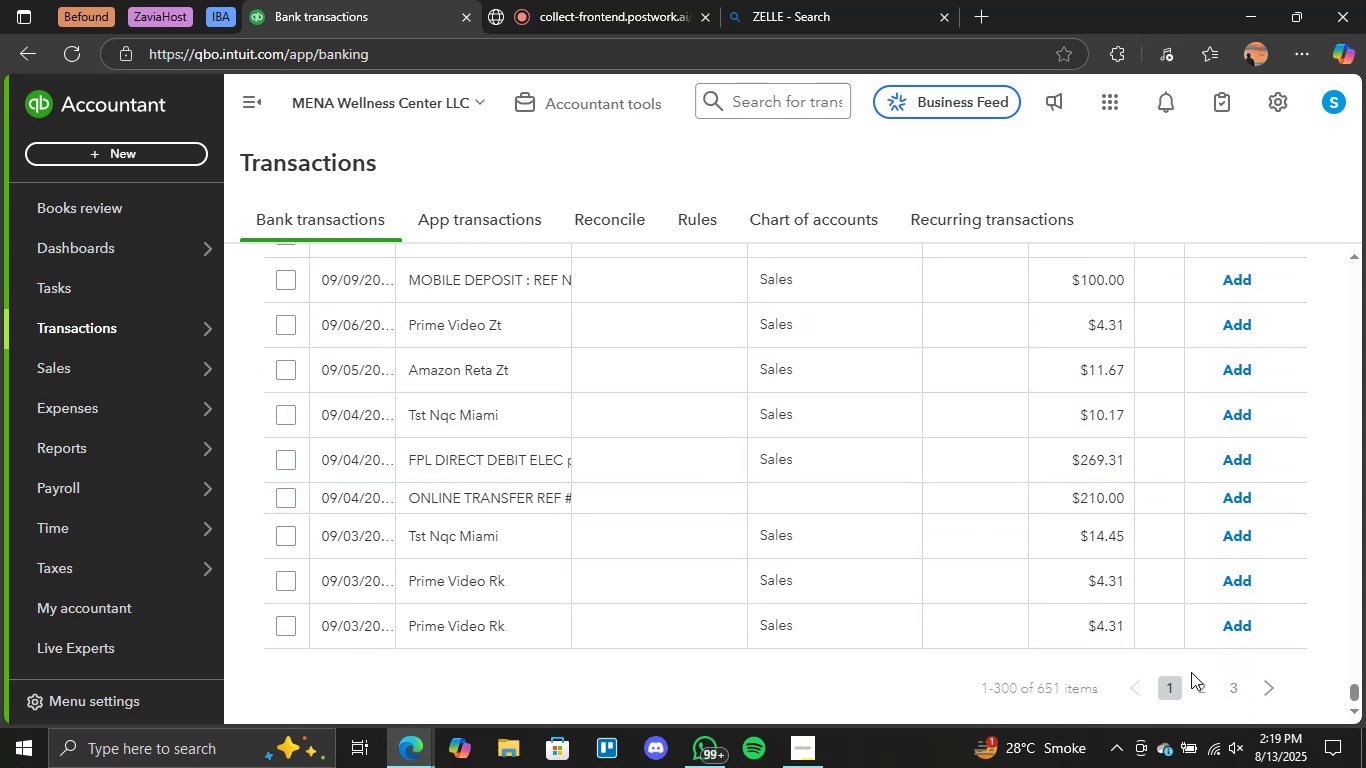 
left_click([1202, 682])
 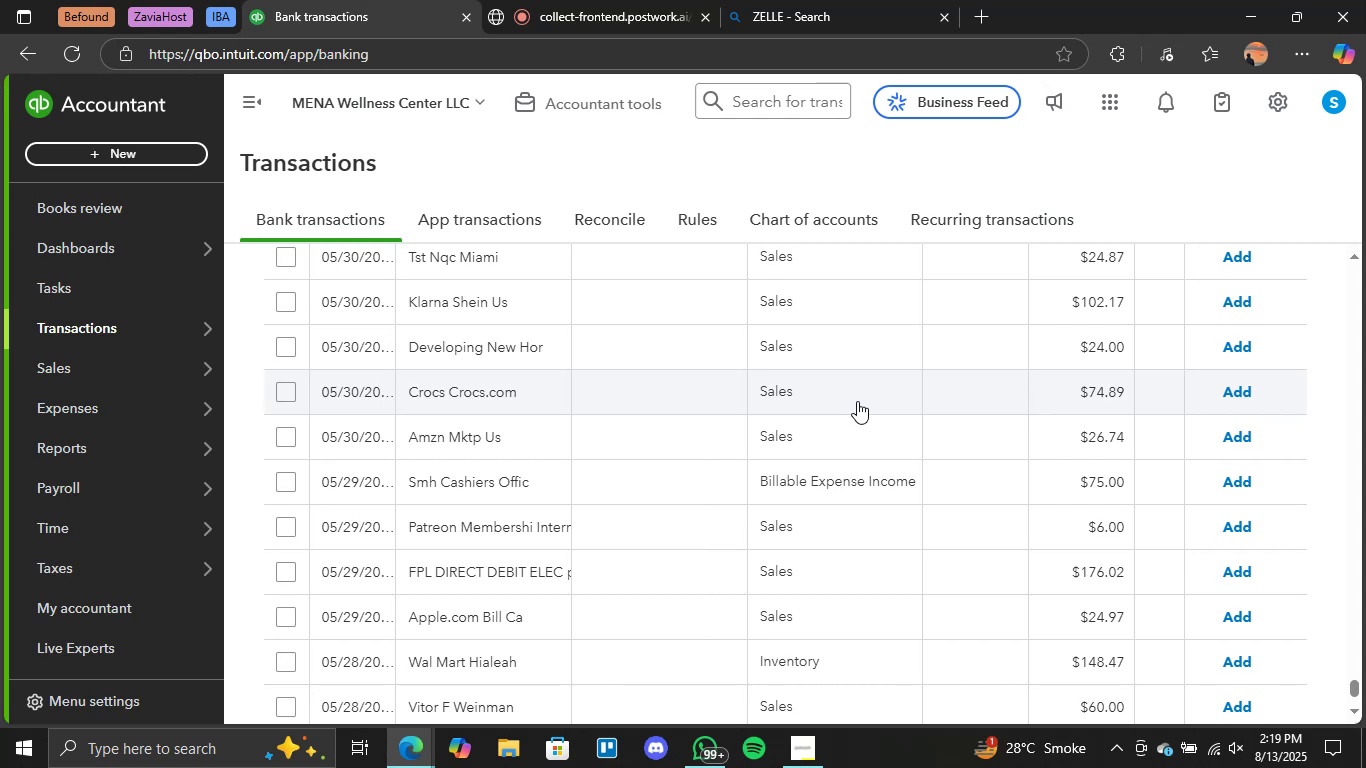 
wait(22.69)
 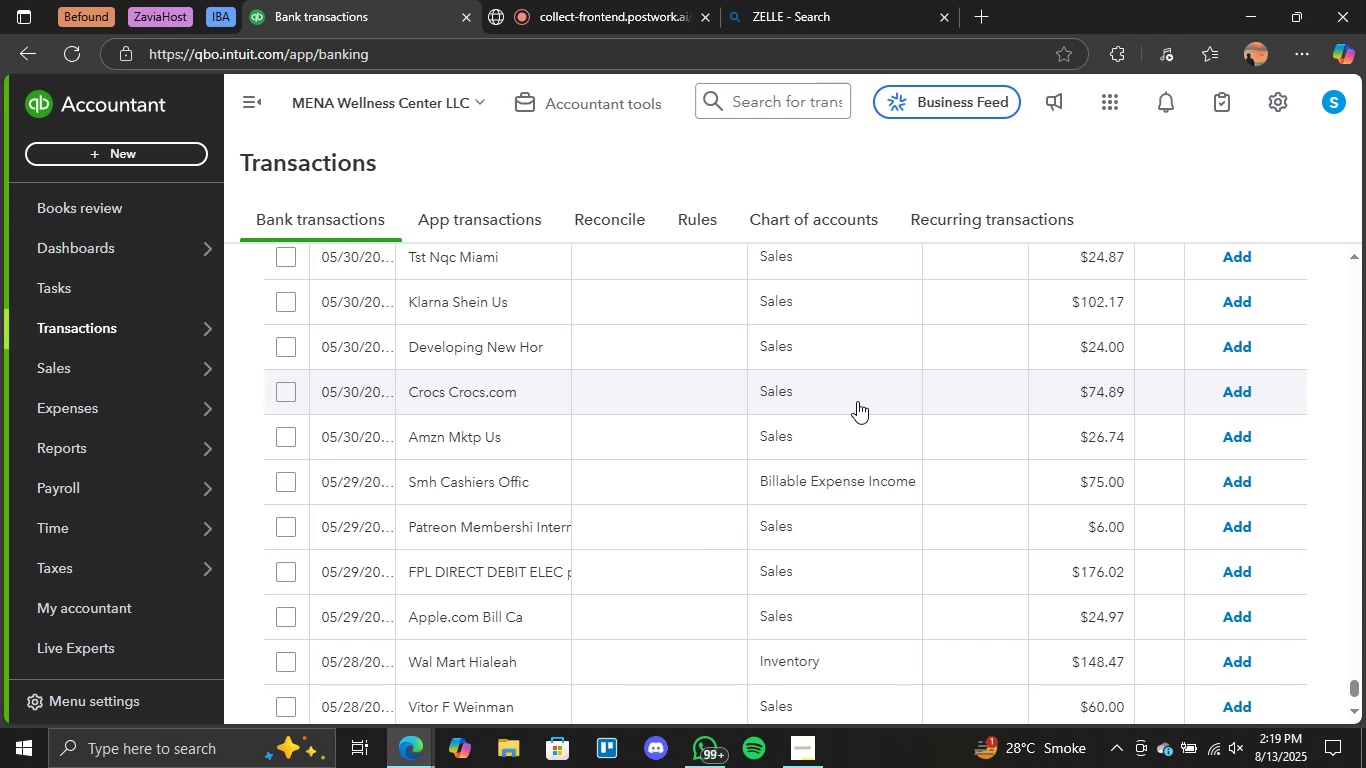 
scroll: coordinate [807, 482], scroll_direction: up, amount: 9.0
 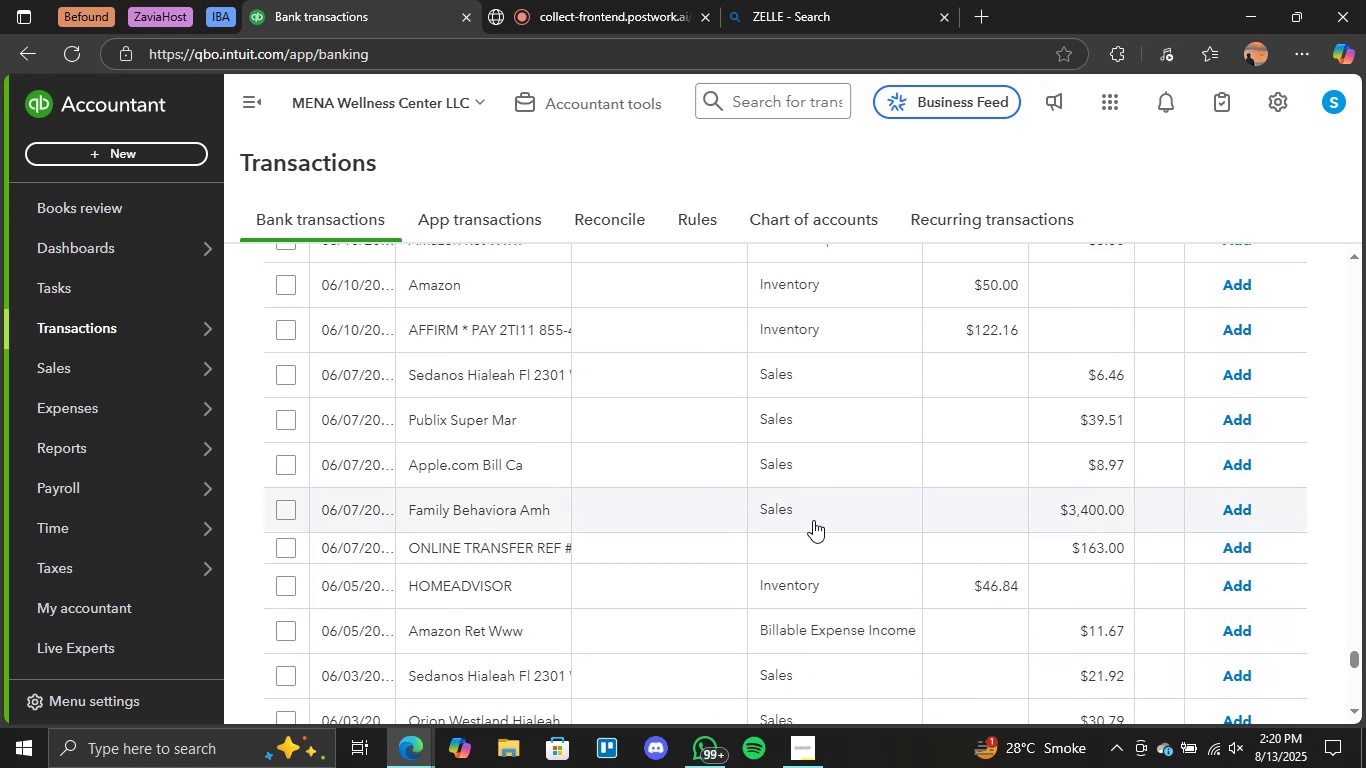 
scroll: coordinate [813, 524], scroll_direction: down, amount: 1.0
 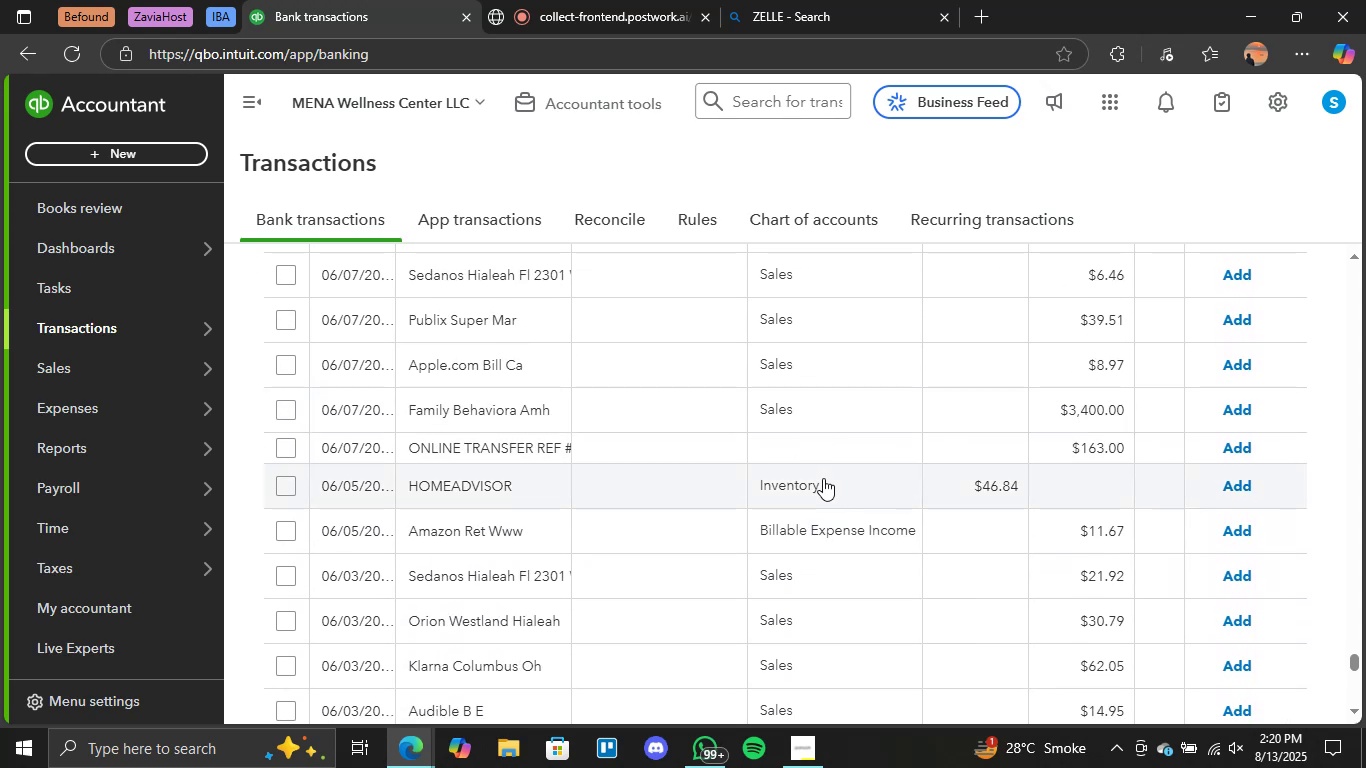 
wait(10.16)
 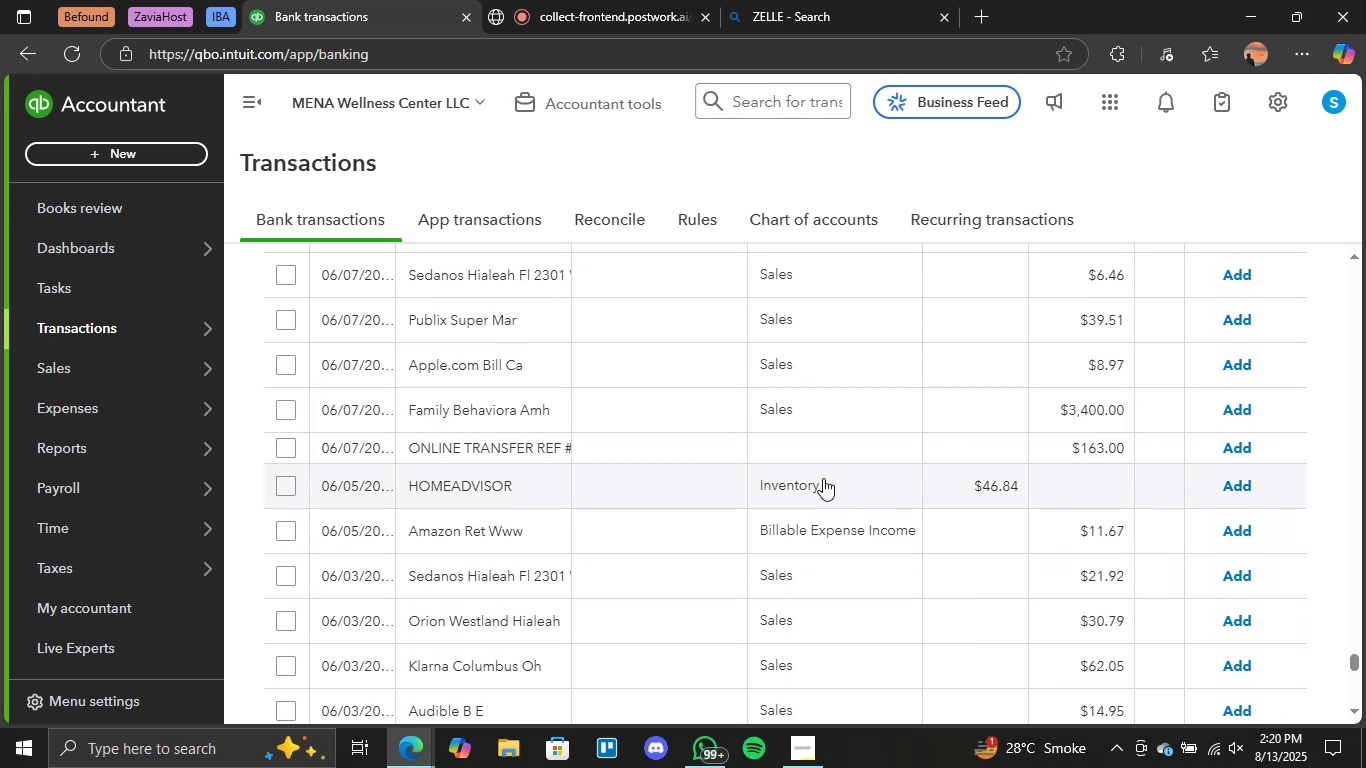 
scroll: coordinate [784, 535], scroll_direction: down, amount: 12.0
 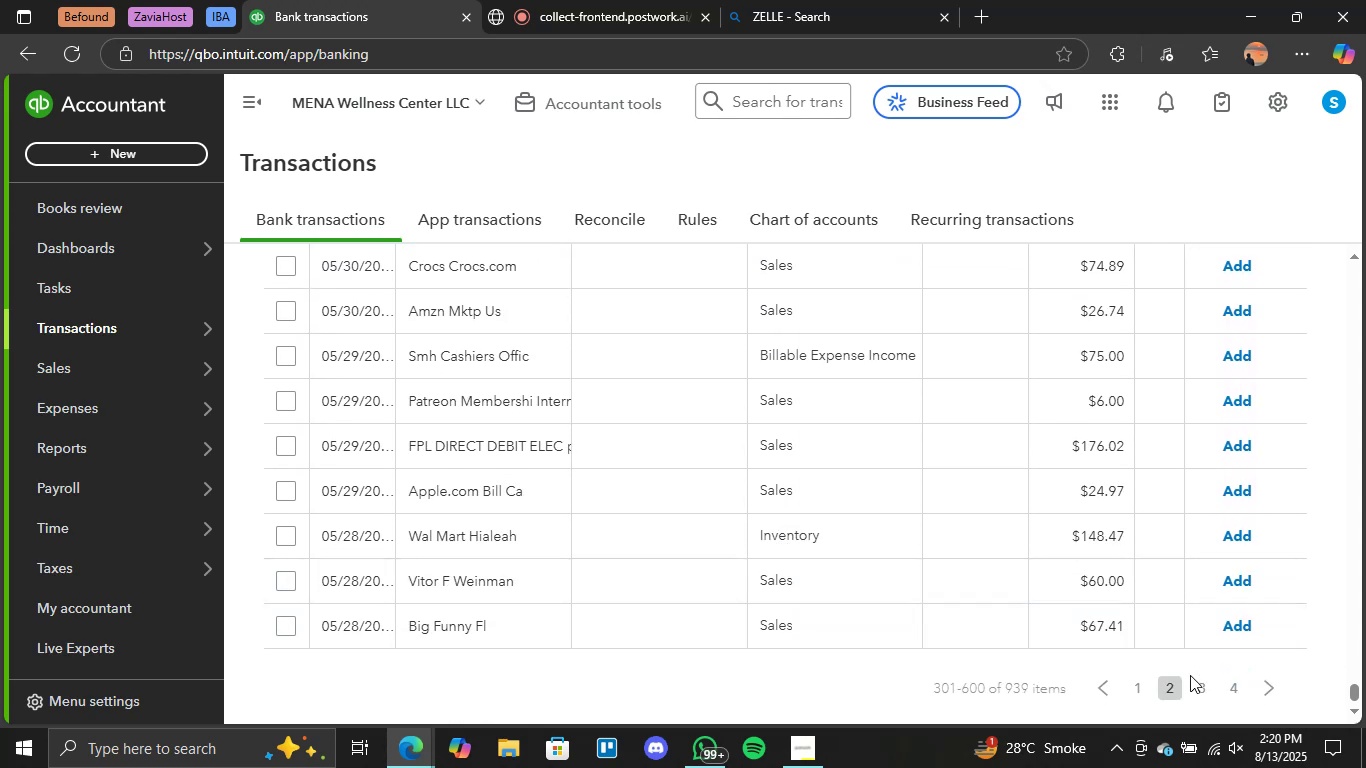 
left_click([1196, 685])
 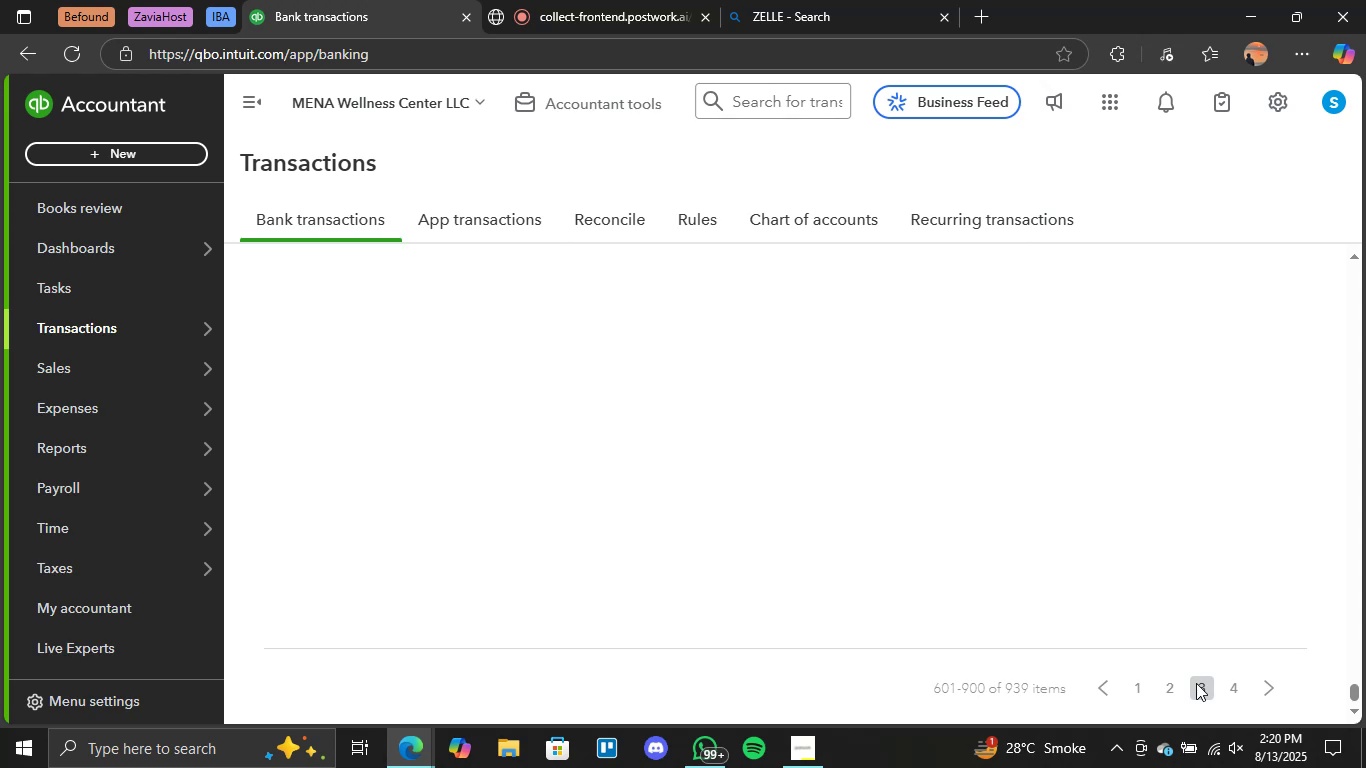 
wait(13.98)
 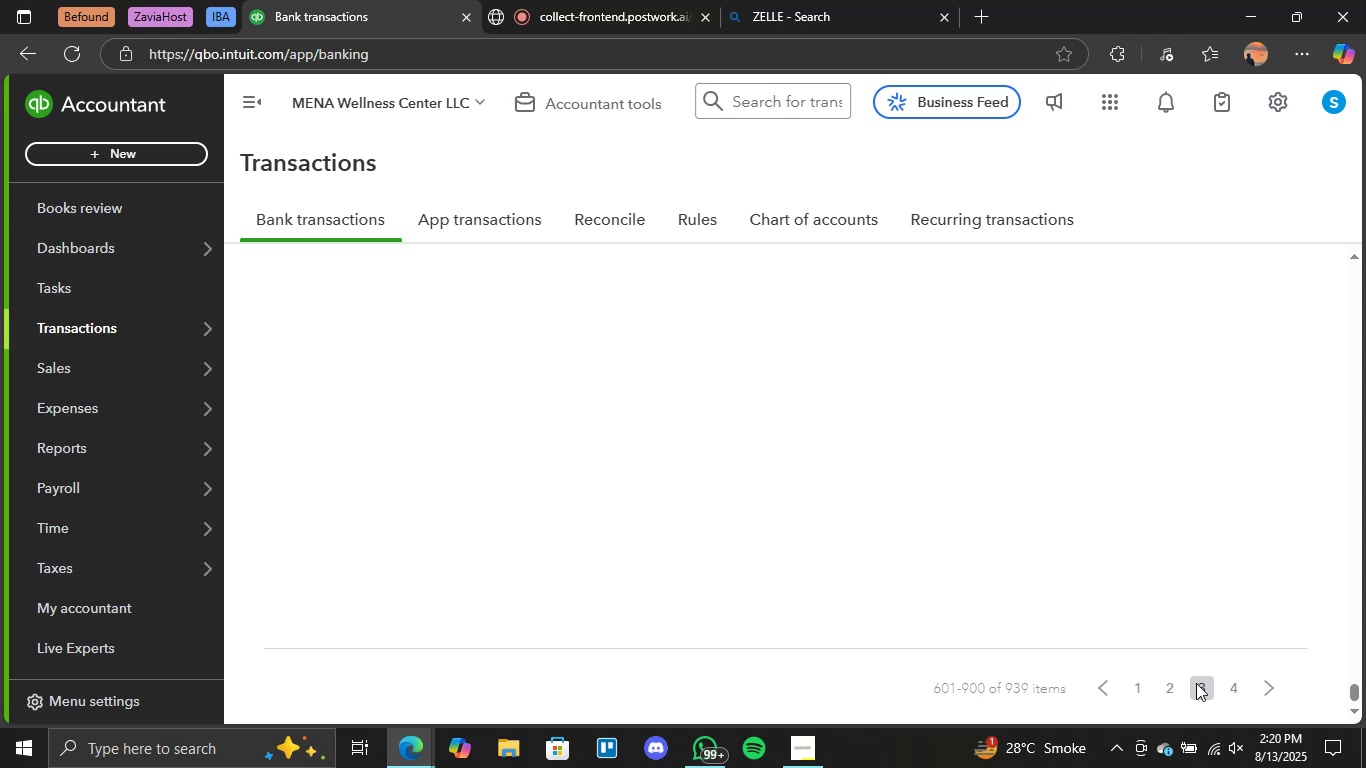 
scroll: coordinate [697, 398], scroll_direction: up, amount: 73.0
 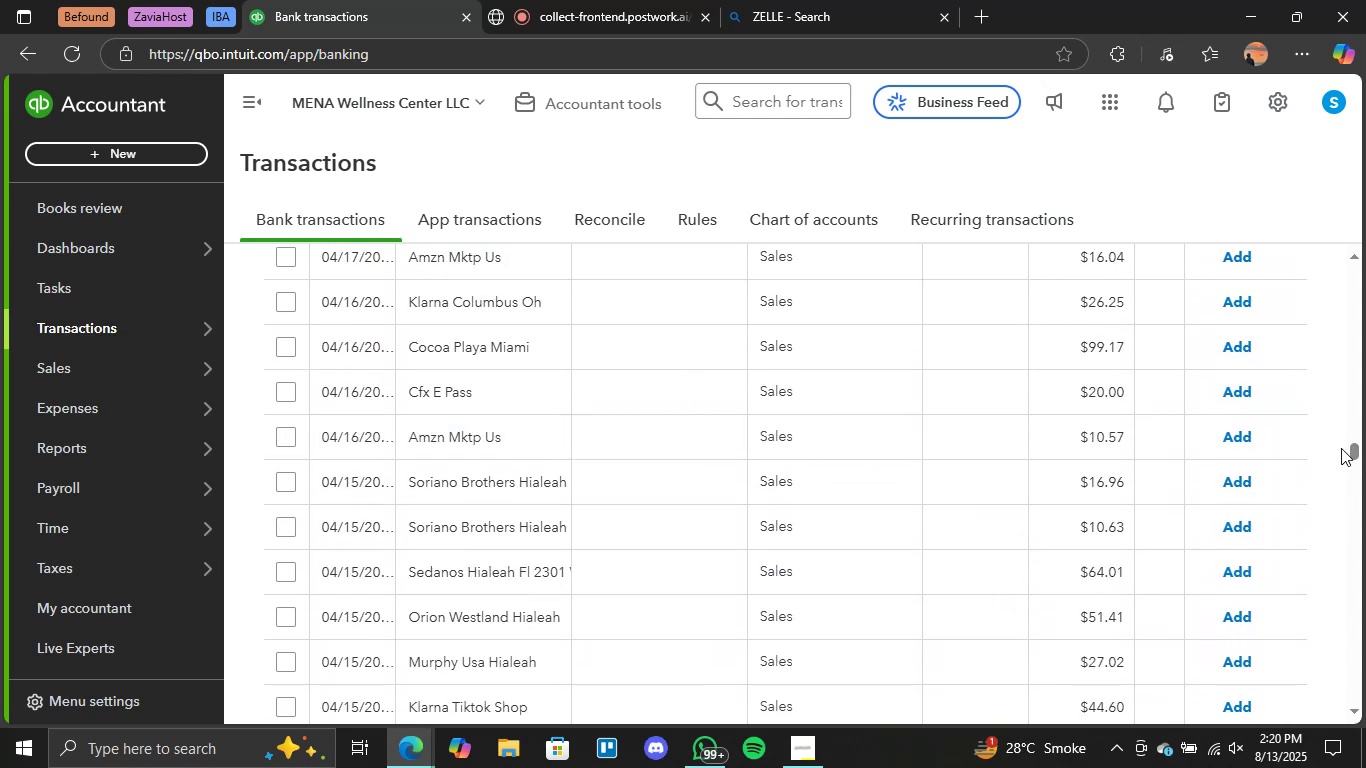 
left_click_drag(start_coordinate=[1361, 447], to_coordinate=[1353, 275])
 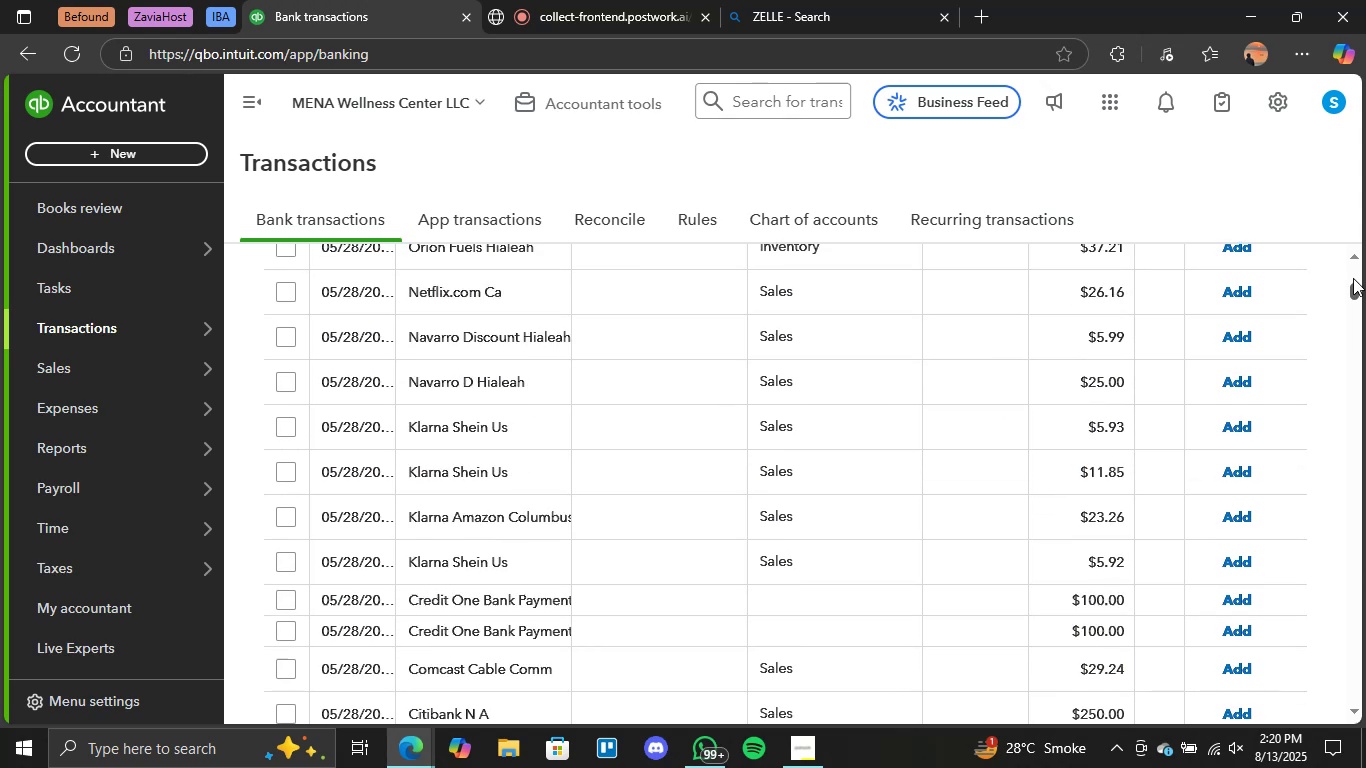 
left_click_drag(start_coordinate=[1353, 273], to_coordinate=[1352, 253])
 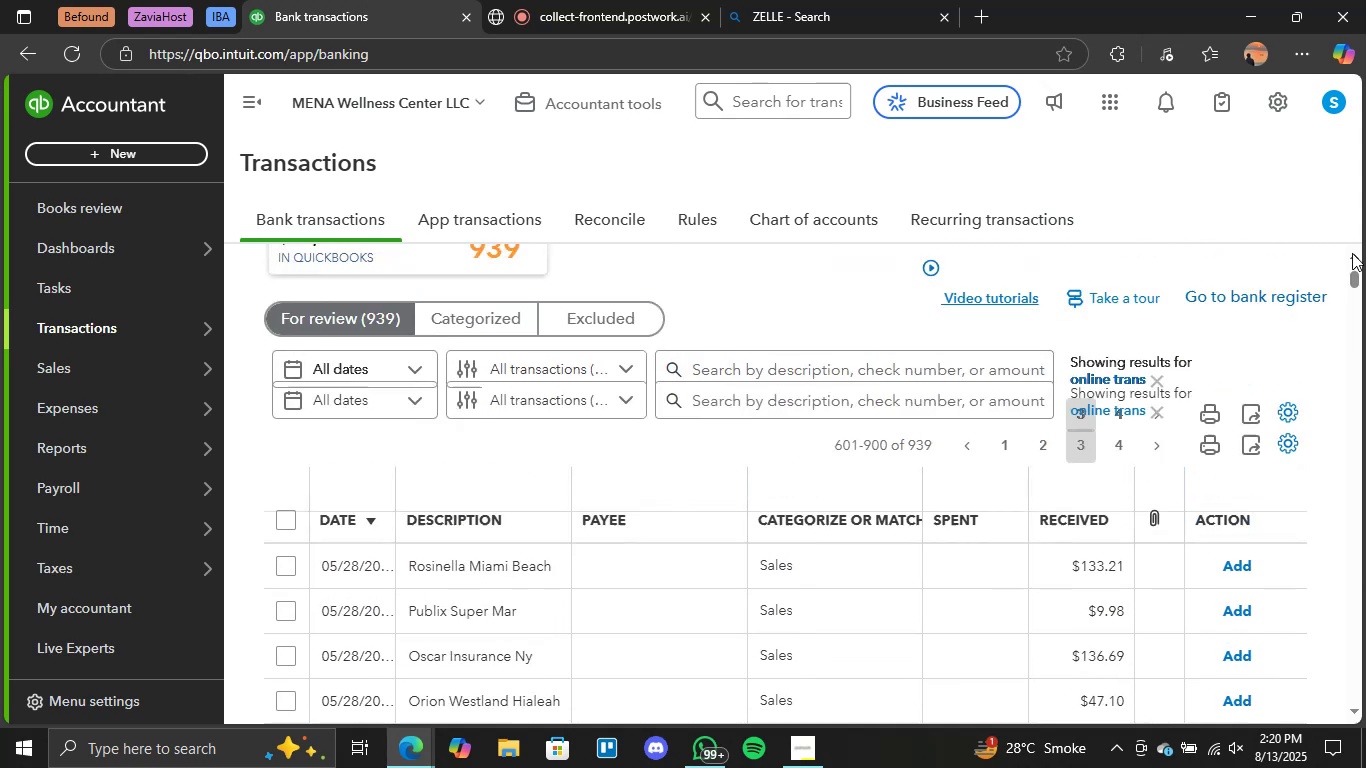 
triple_click([1352, 253])
 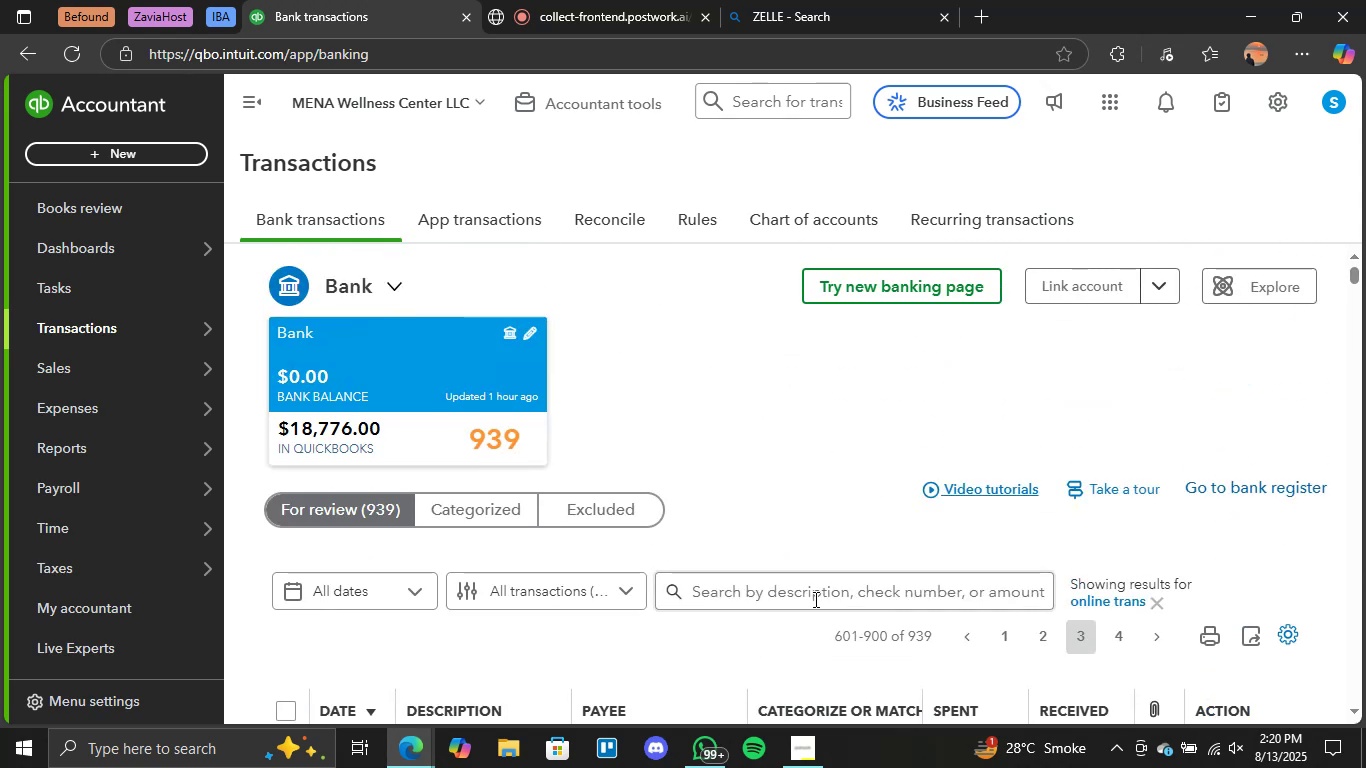 
left_click([814, 589])
 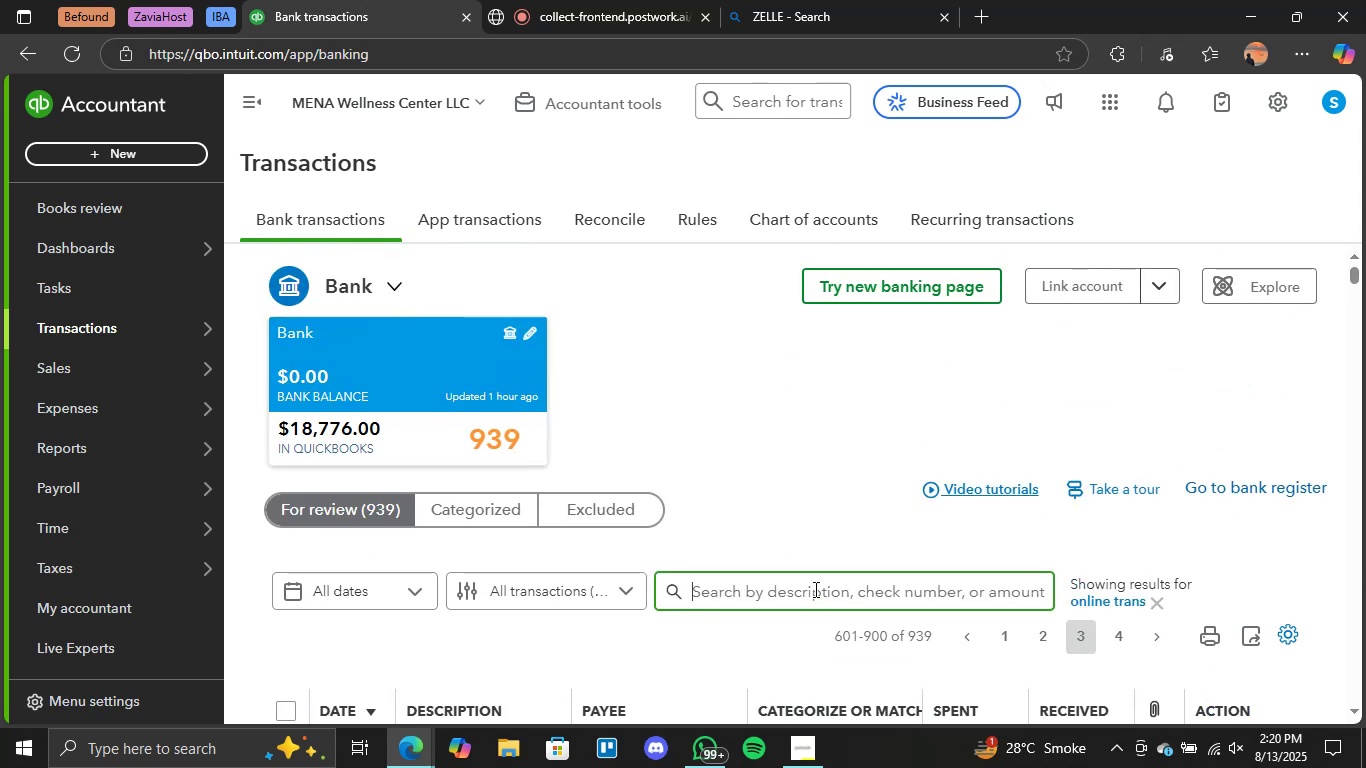 
type(online trans)
 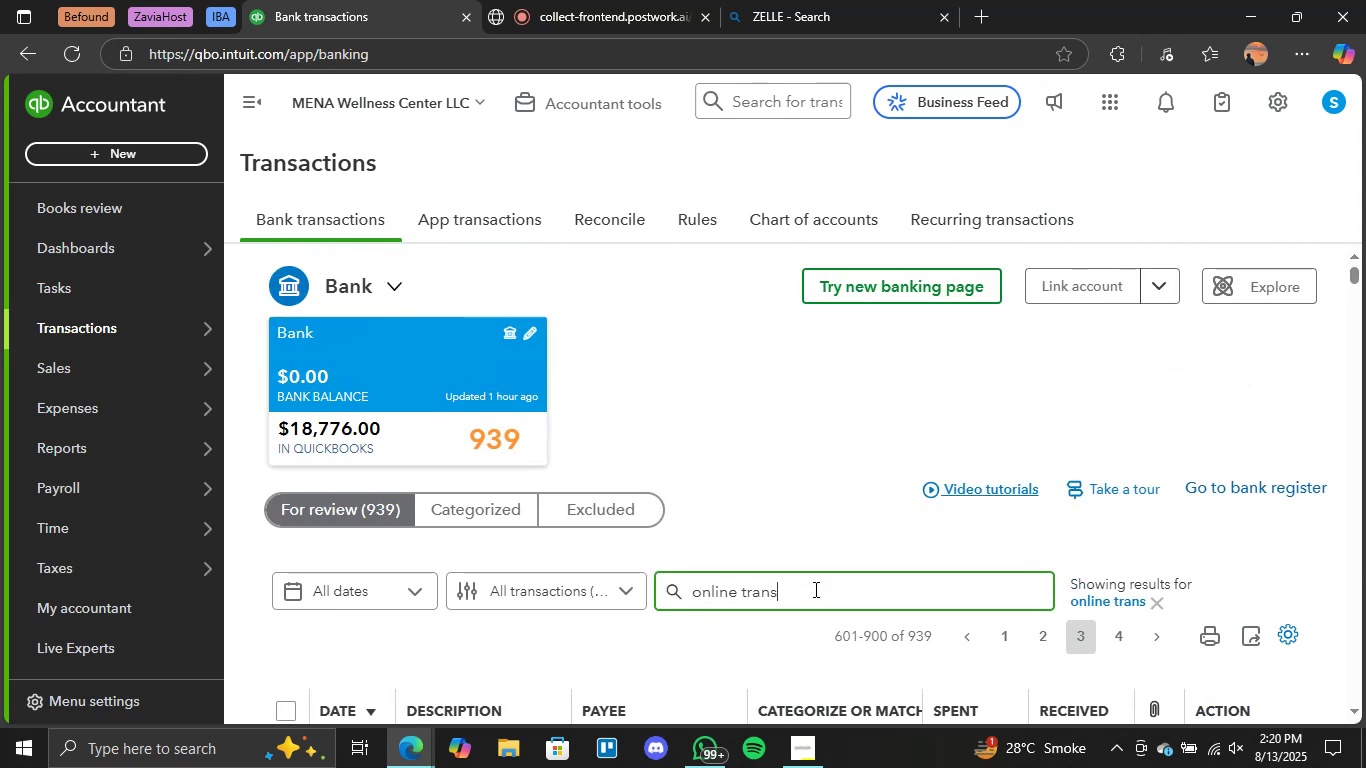 
key(Enter)
 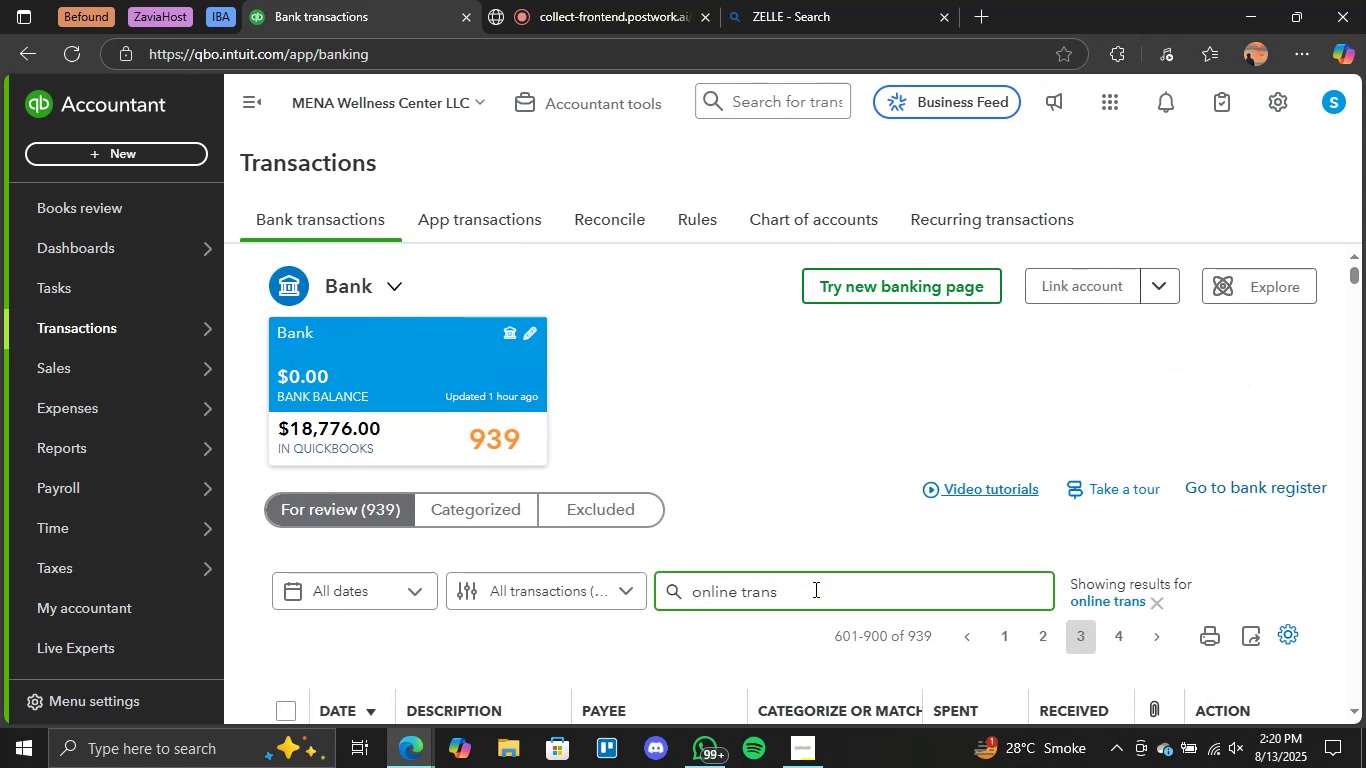 
scroll: coordinate [798, 566], scroll_direction: down, amount: 2.0
 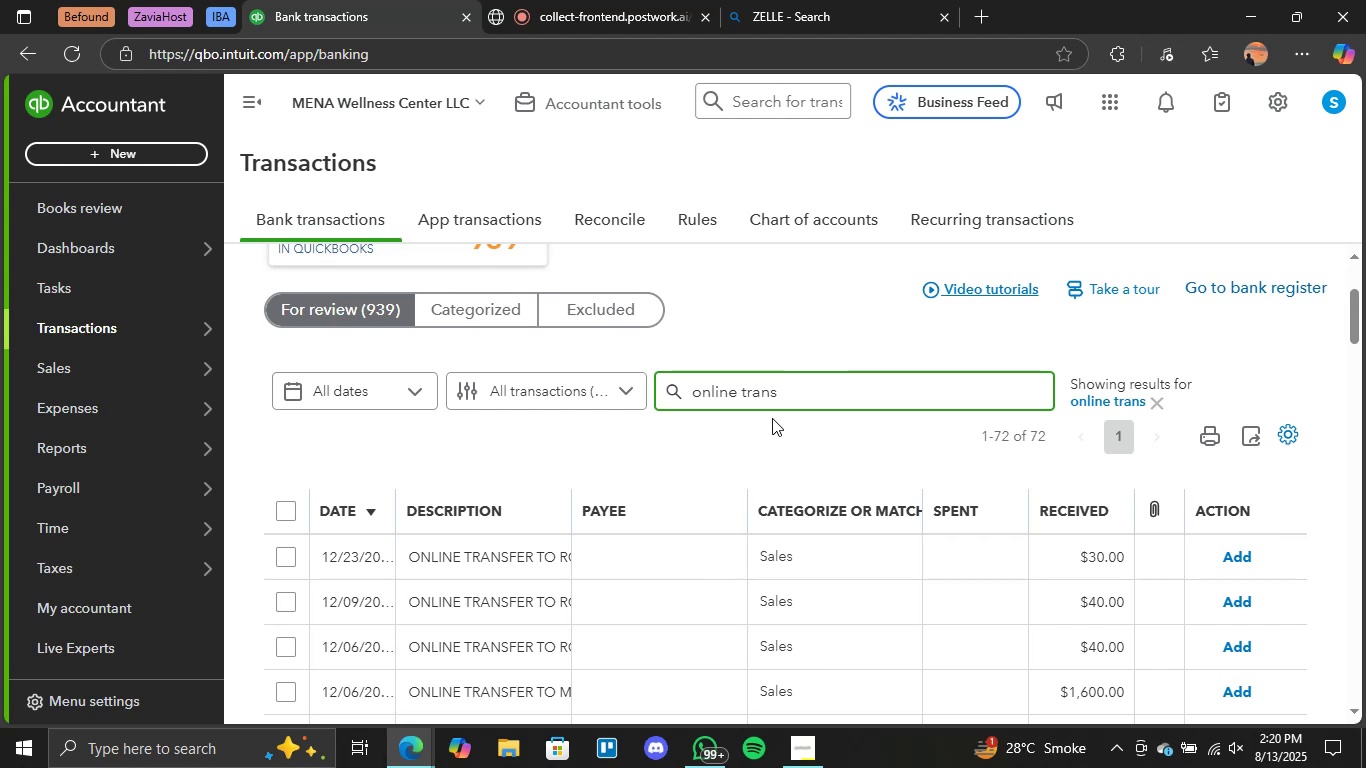 
wait(9.13)
 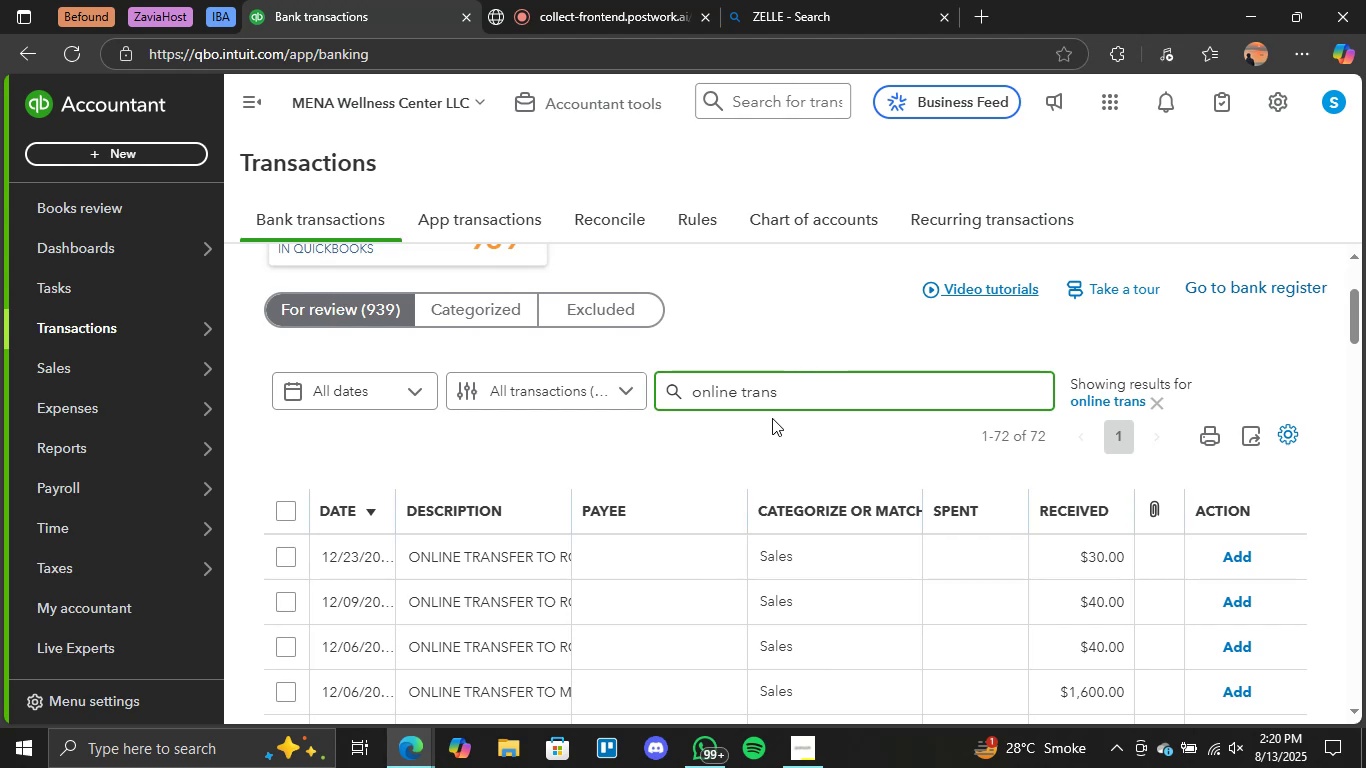 
left_click([281, 507])
 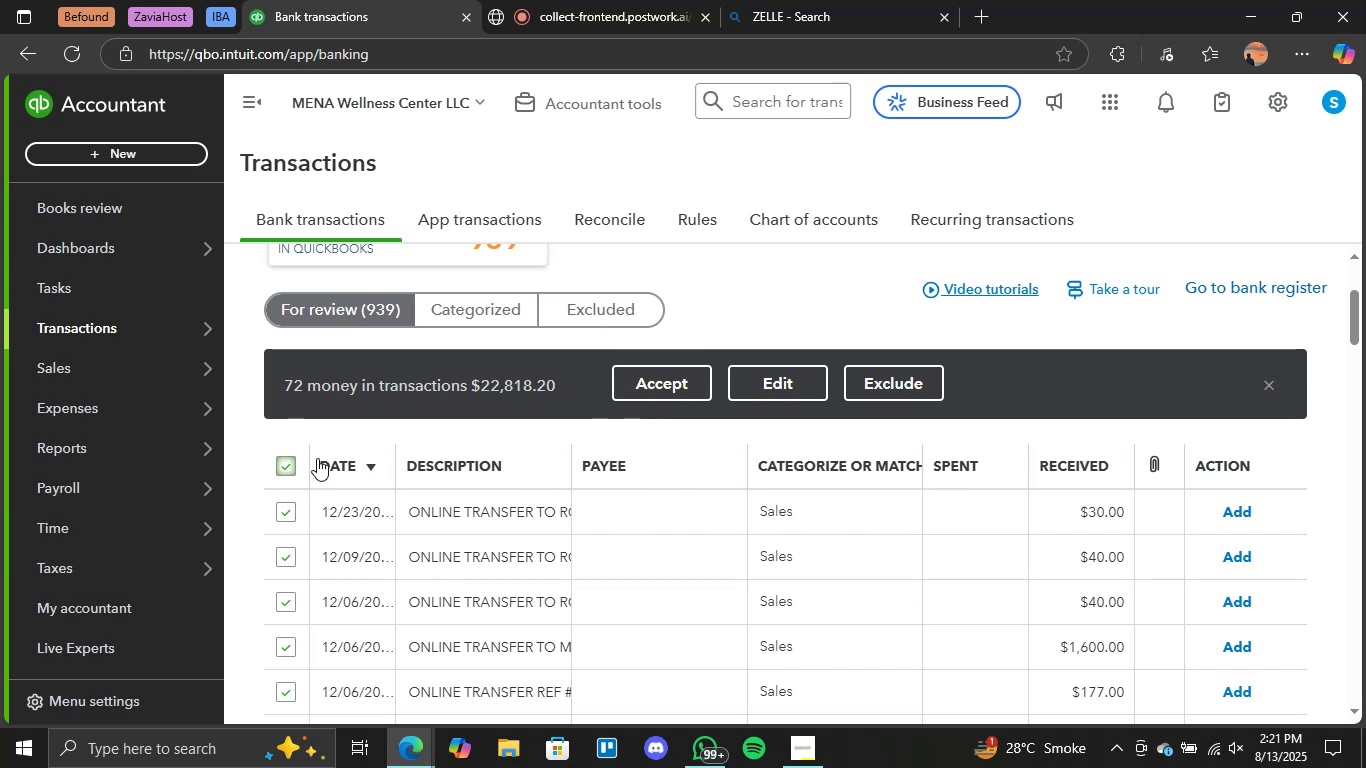 
wait(55.71)
 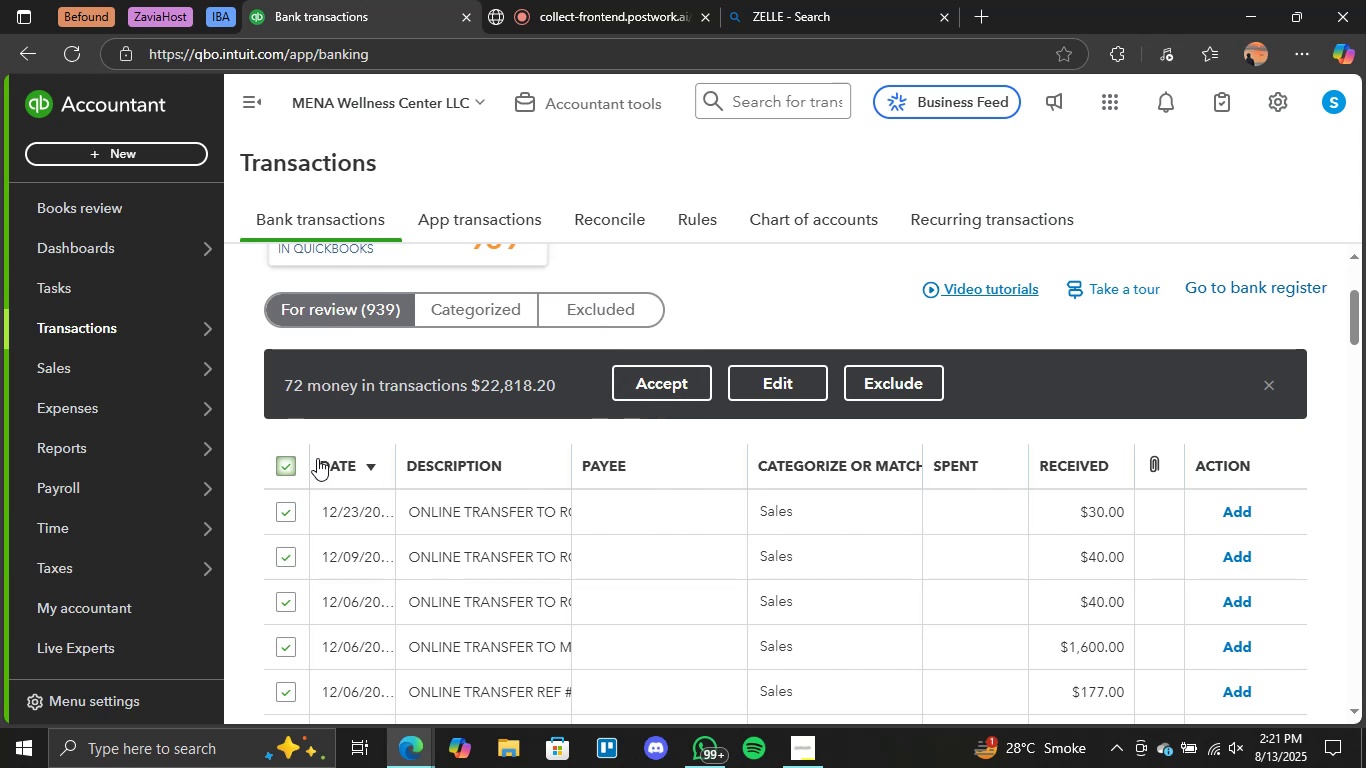 
left_click([290, 459])
 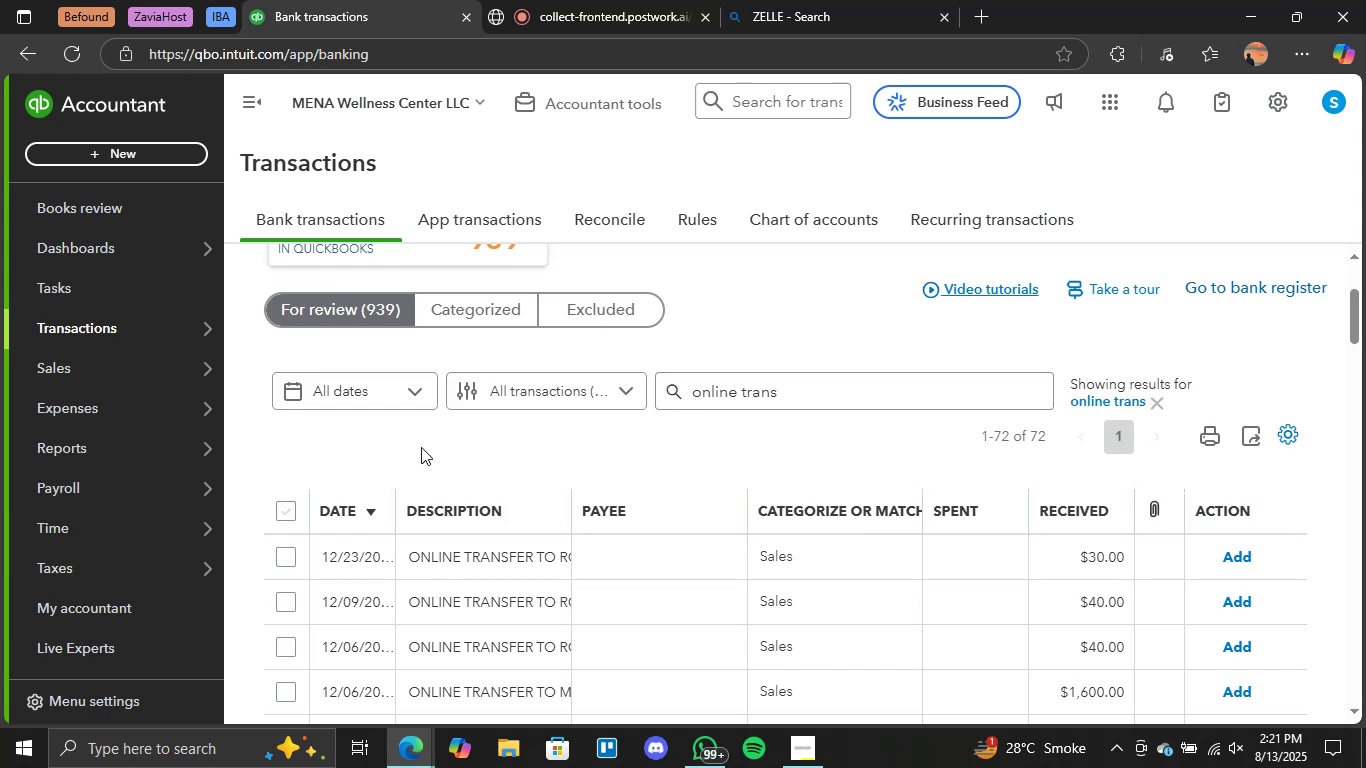 
scroll: coordinate [573, 458], scroll_direction: down, amount: 1.0
 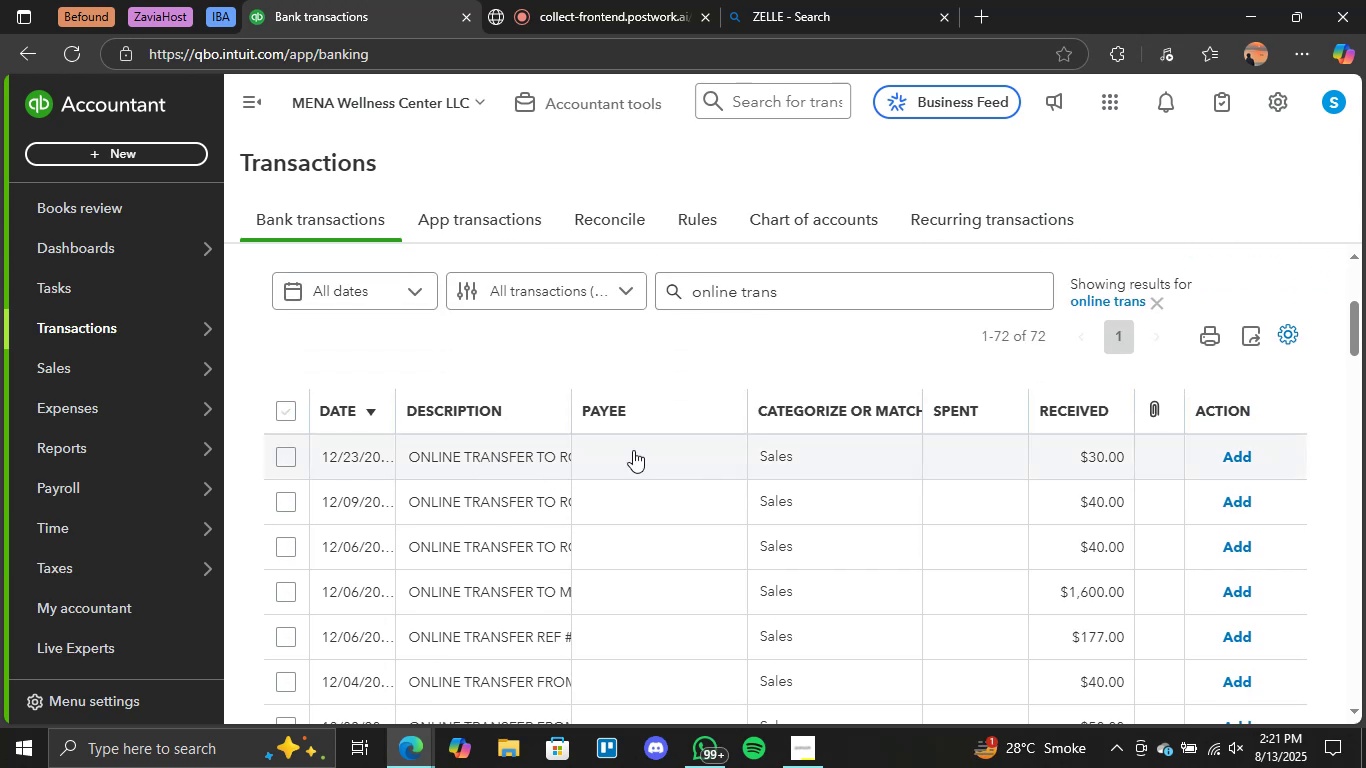 
scroll: coordinate [559, 479], scroll_direction: none, amount: 0.0
 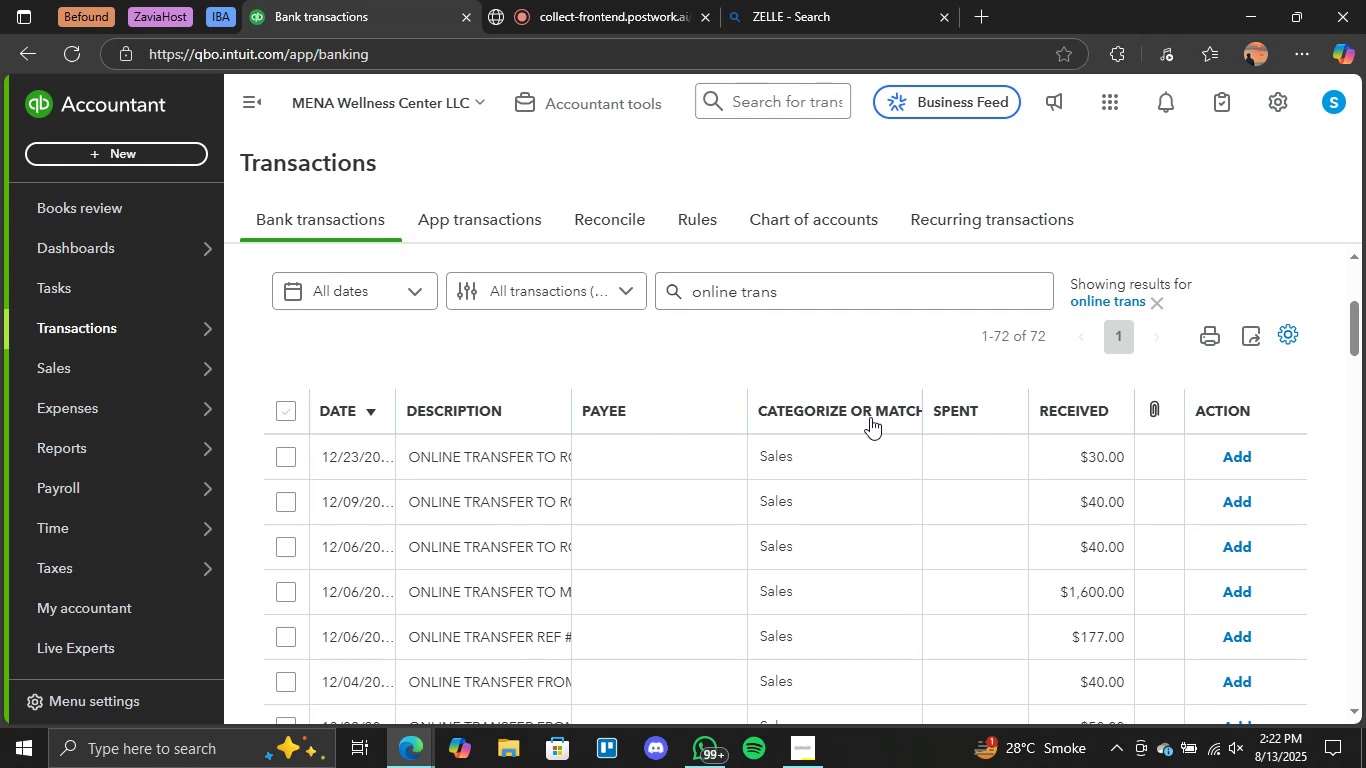 
wait(6.5)
 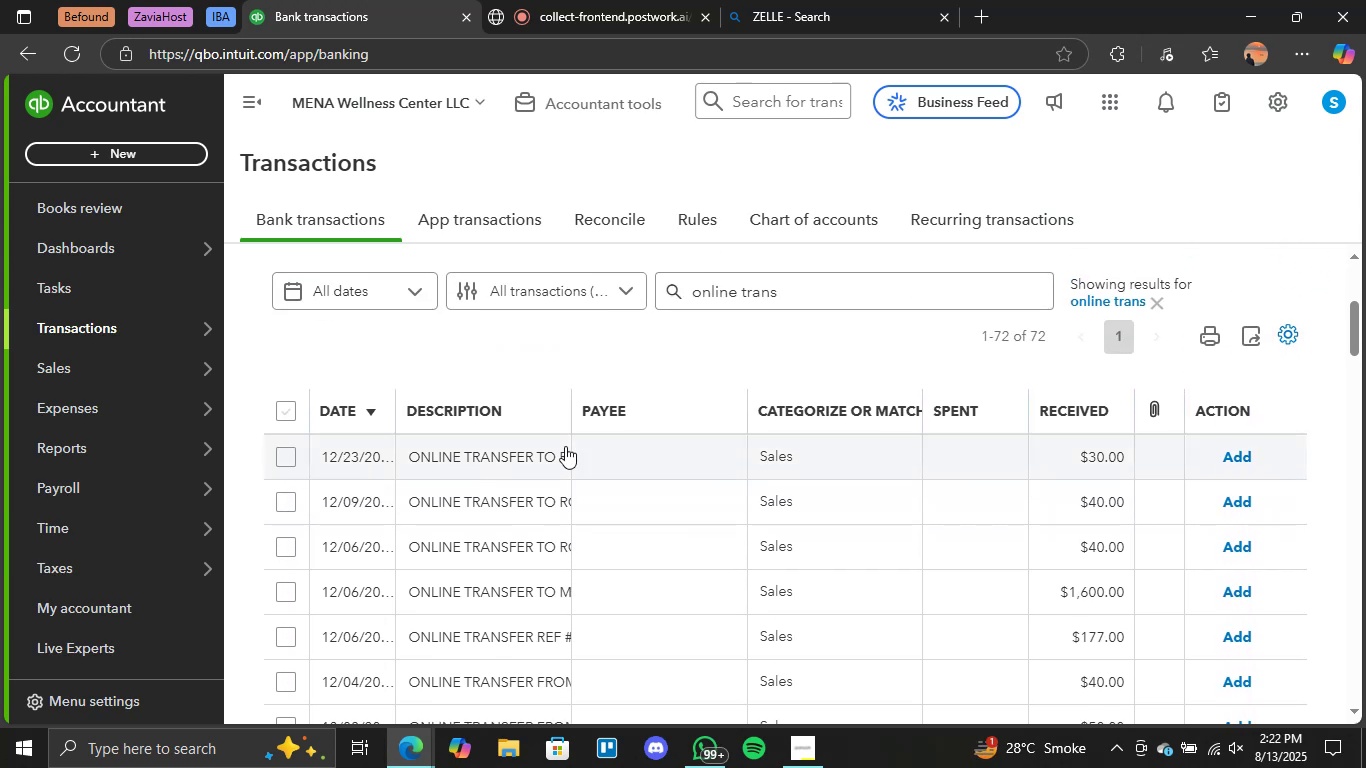 
left_click([832, 408])
 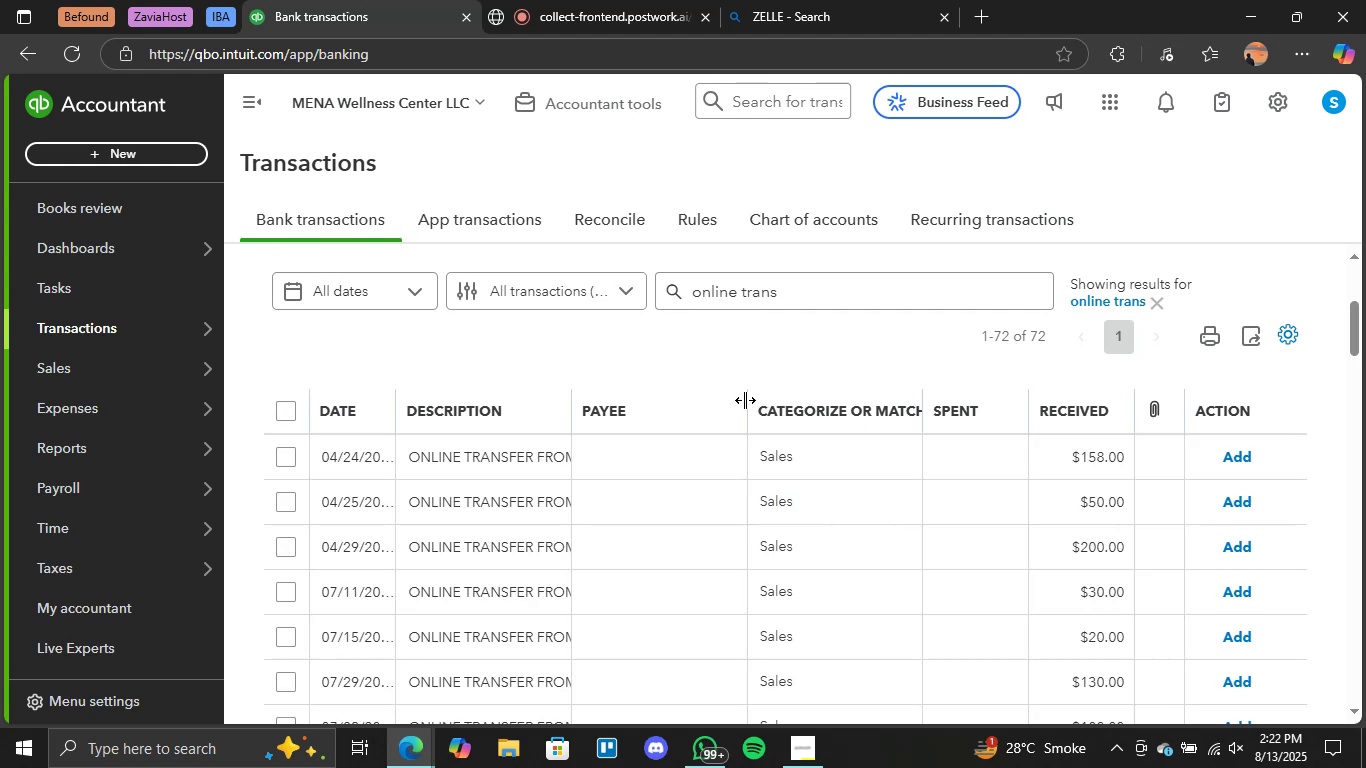 
wait(7.78)
 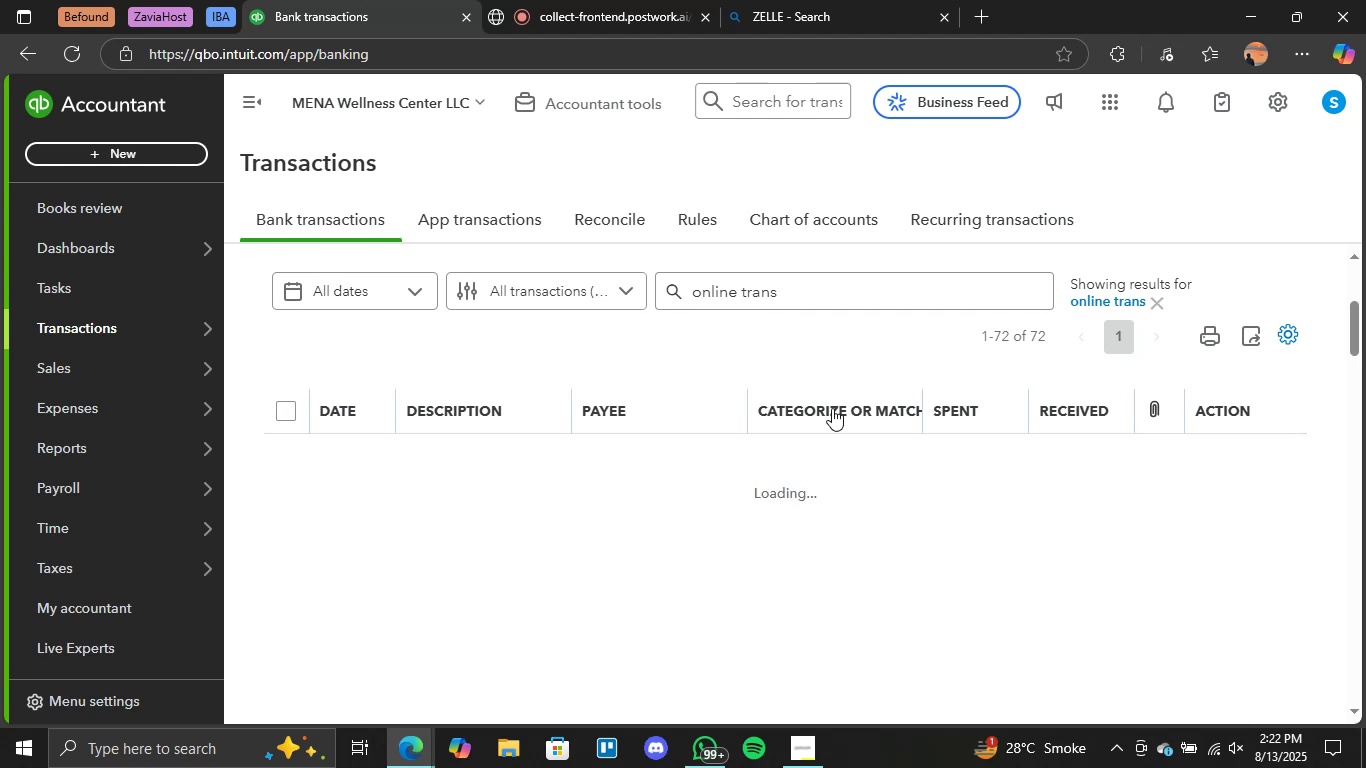 
left_click([776, 454])
 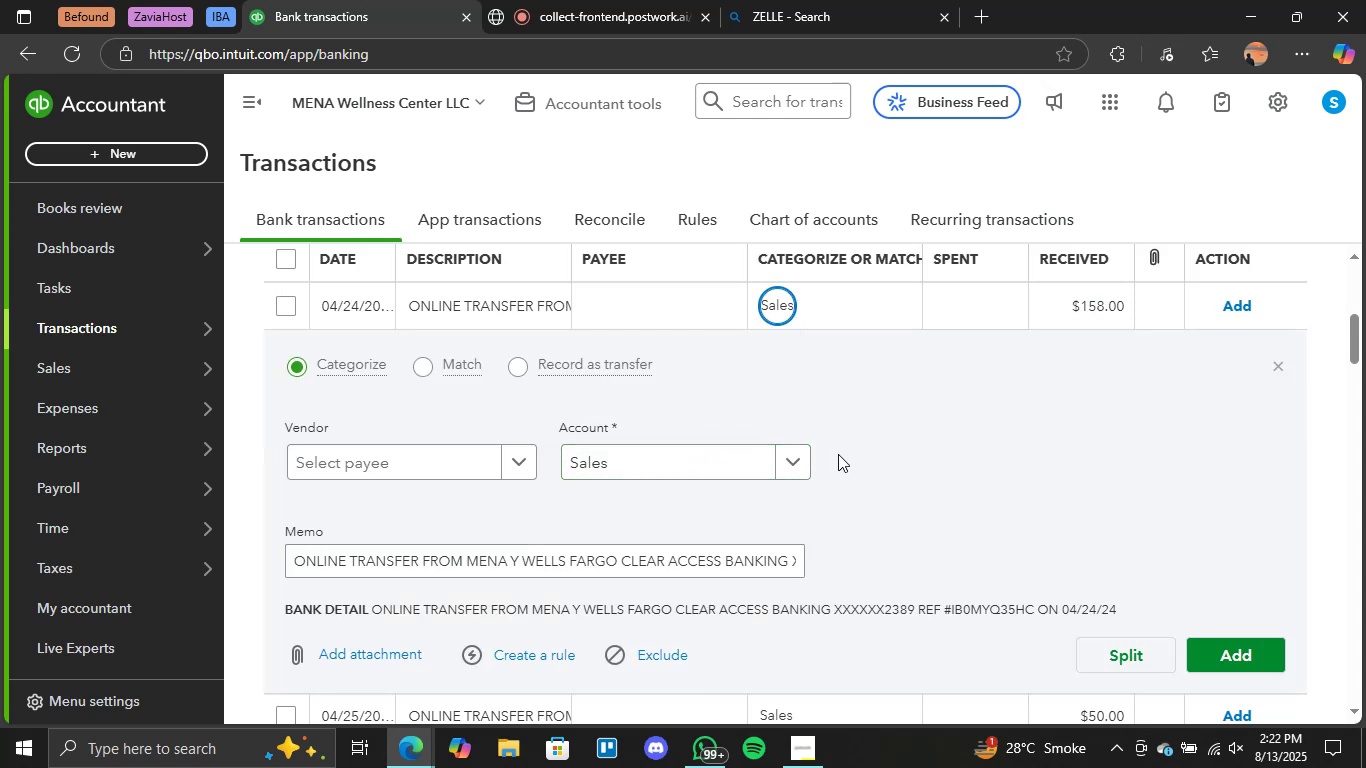 
wait(7.78)
 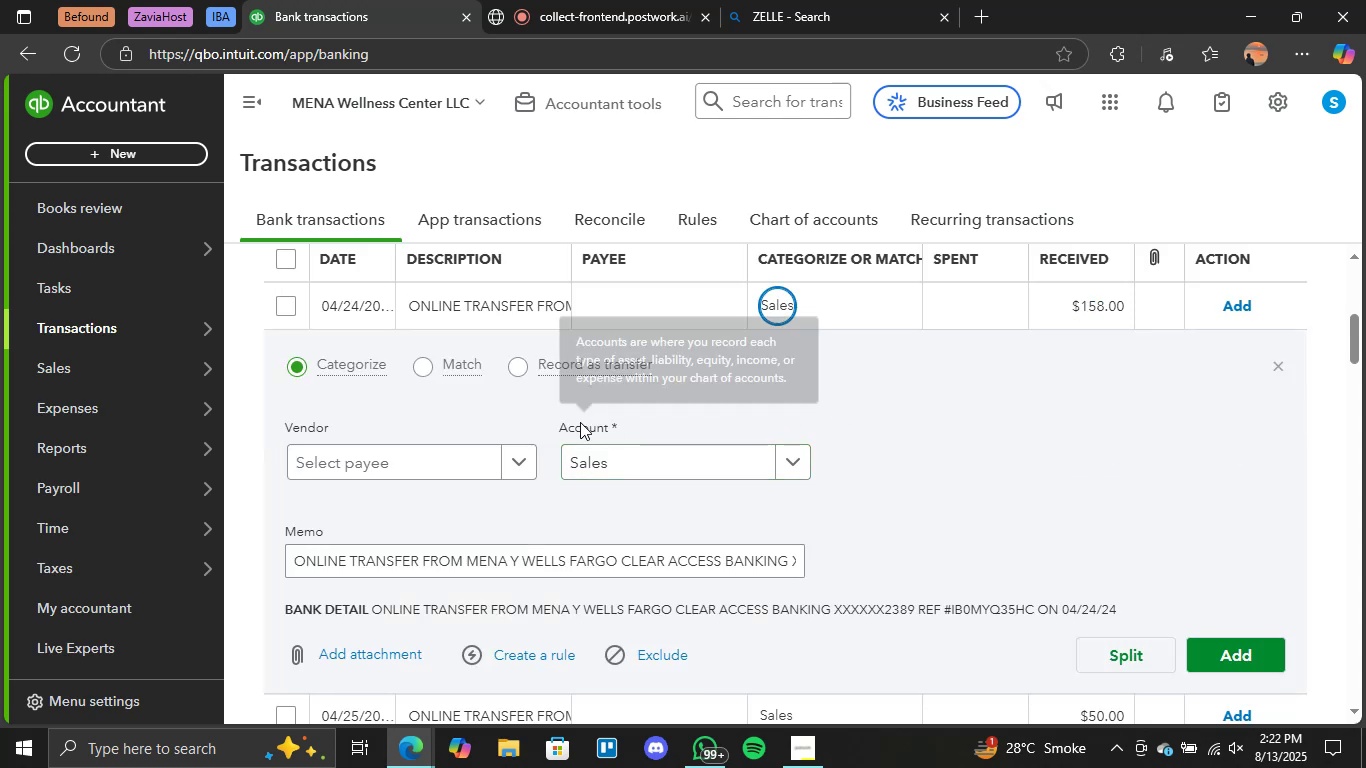 
scroll: coordinate [706, 589], scroll_direction: down, amount: 3.0
 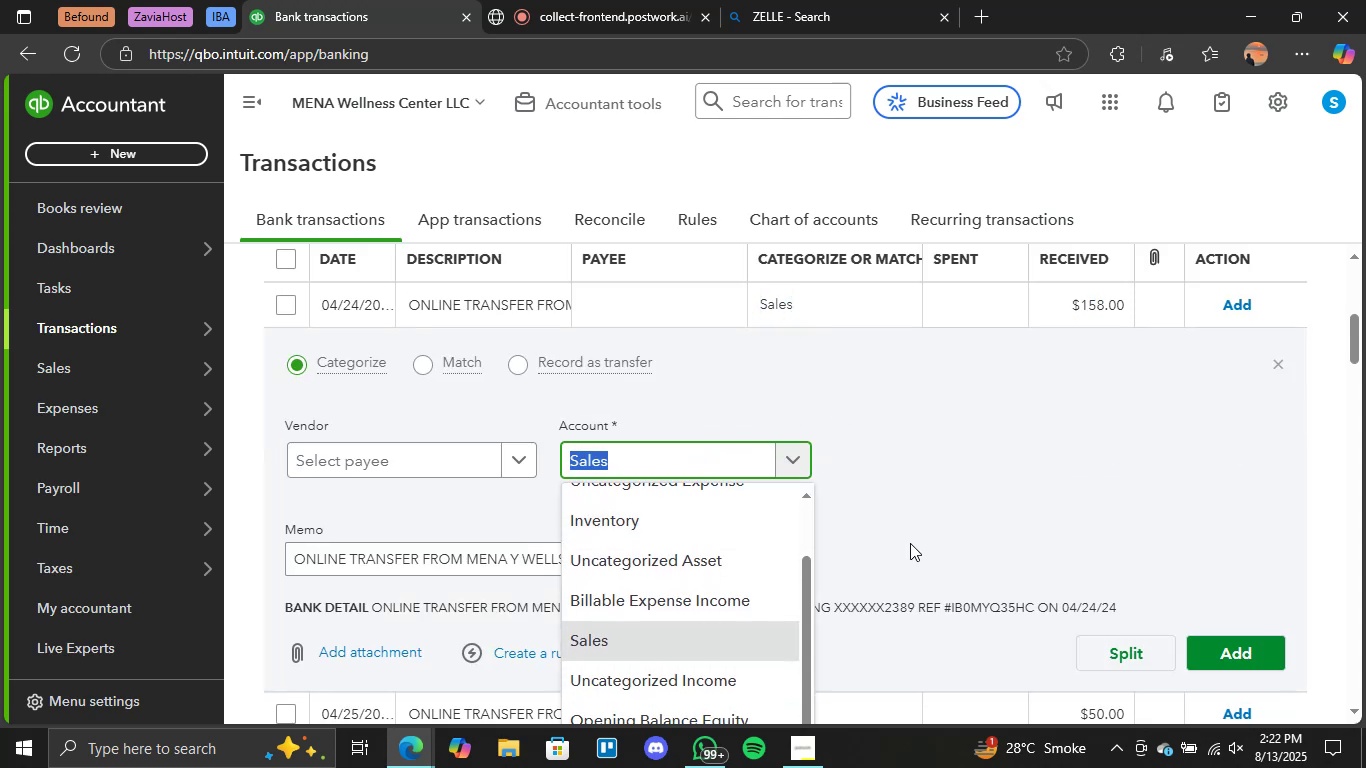 
scroll: coordinate [689, 391], scroll_direction: none, amount: 0.0
 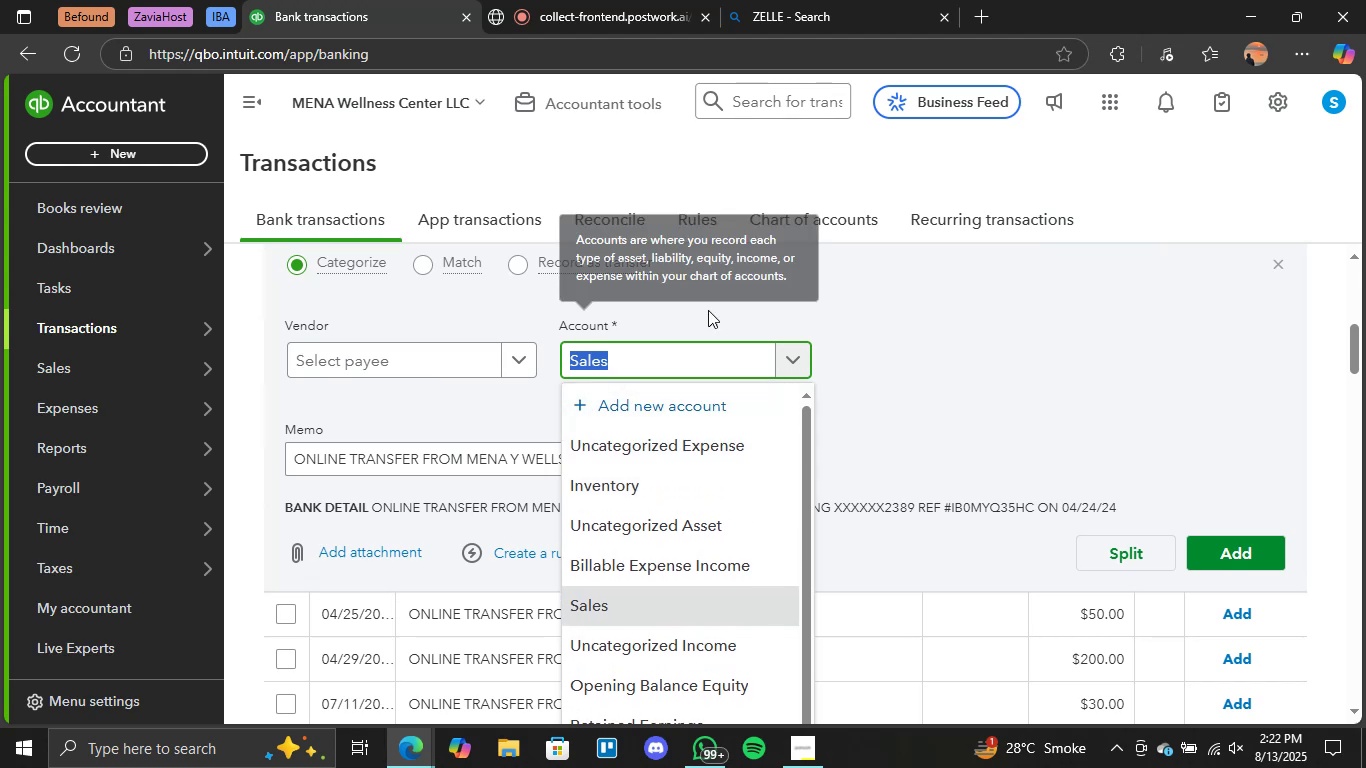 
left_click([902, 334])
 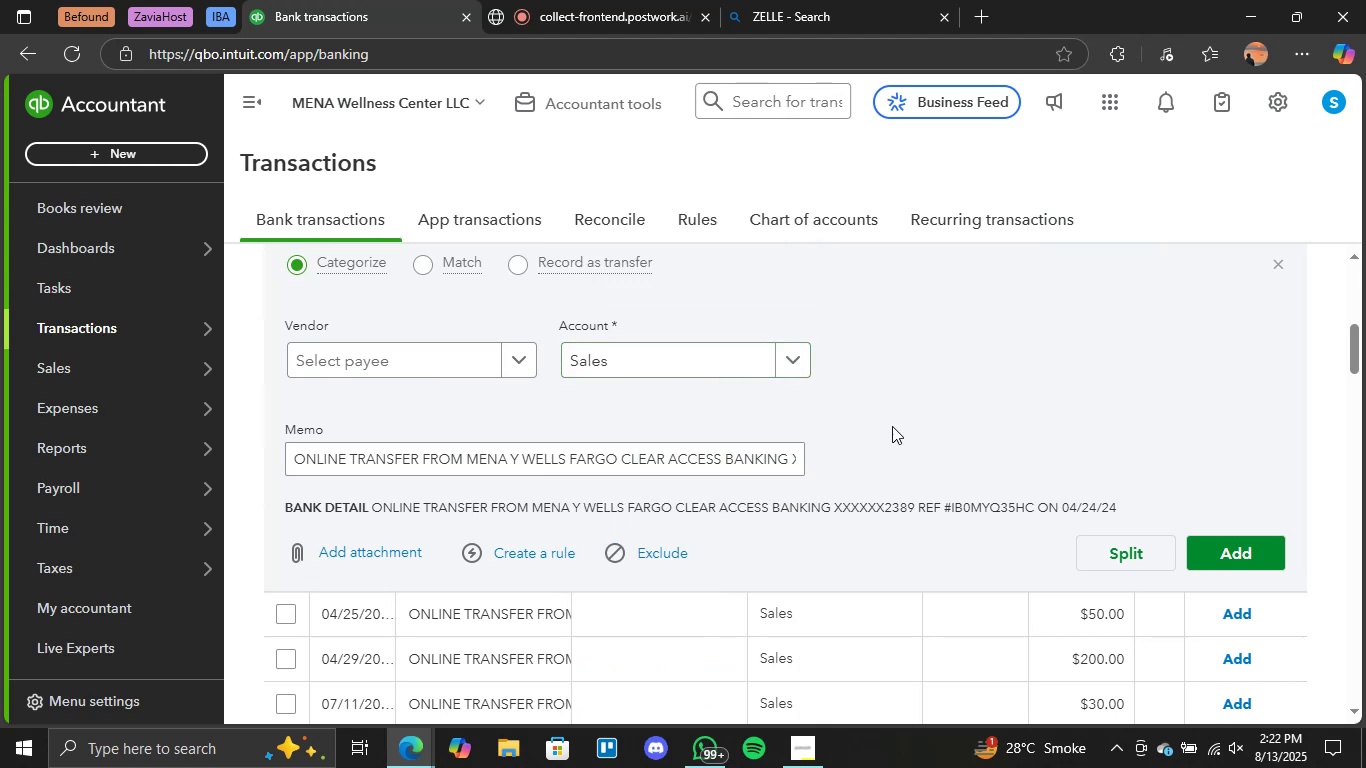 
scroll: coordinate [790, 434], scroll_direction: up, amount: 2.0
 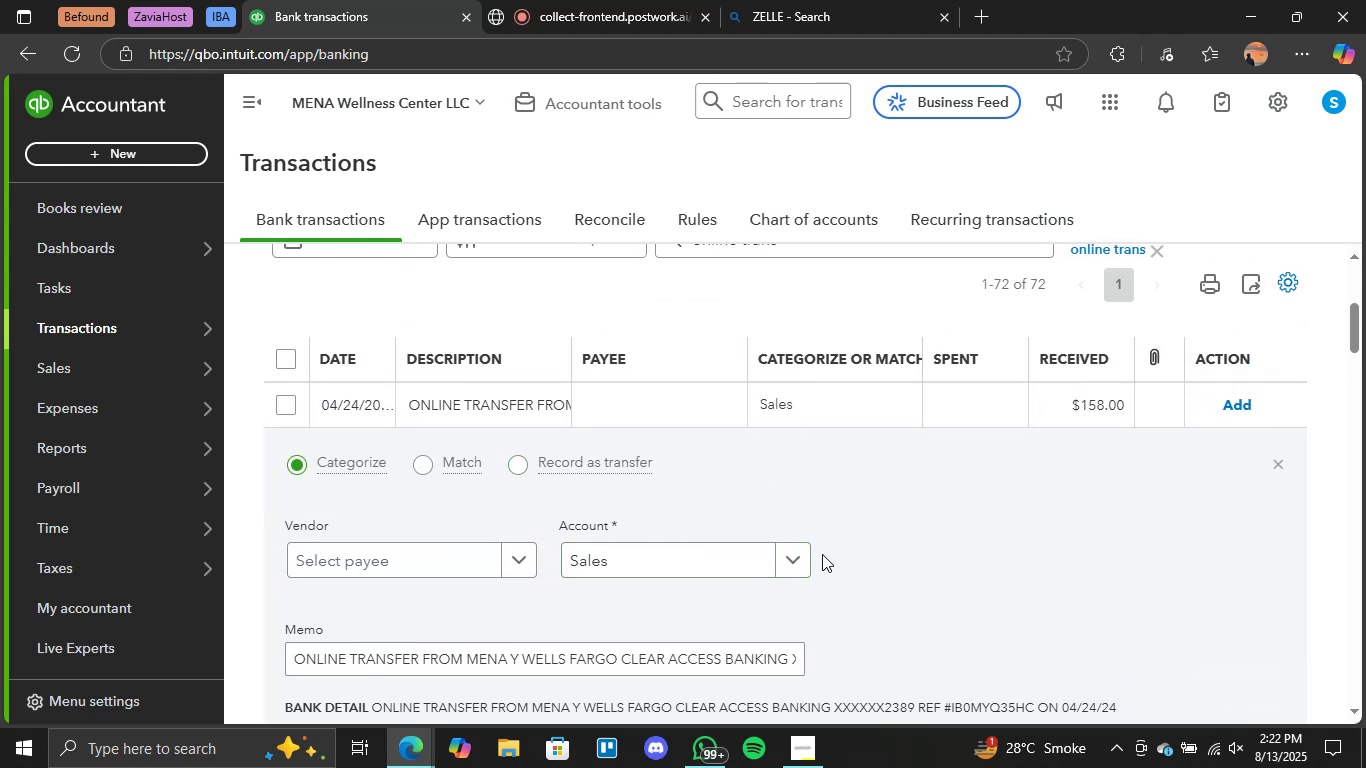 
wait(7.15)
 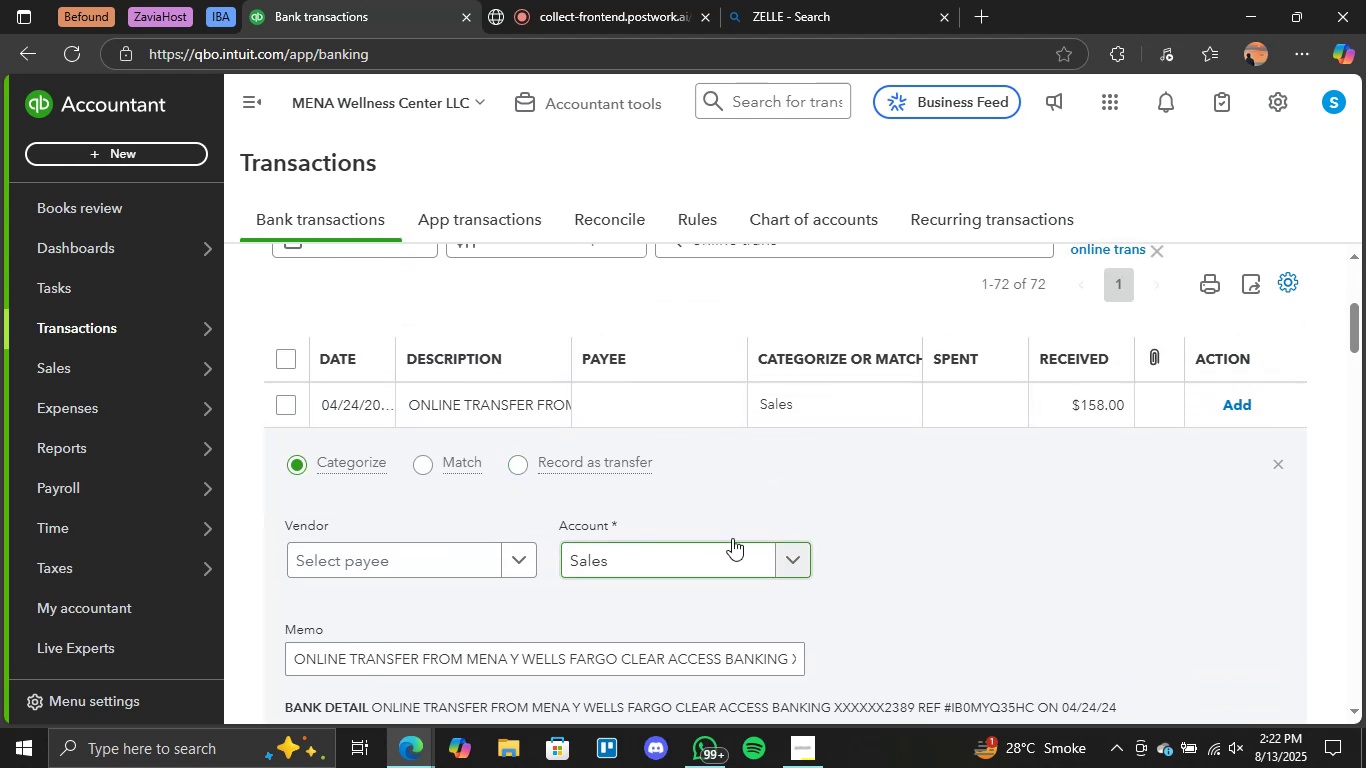 
scroll: coordinate [692, 450], scroll_direction: down, amount: 4.0
 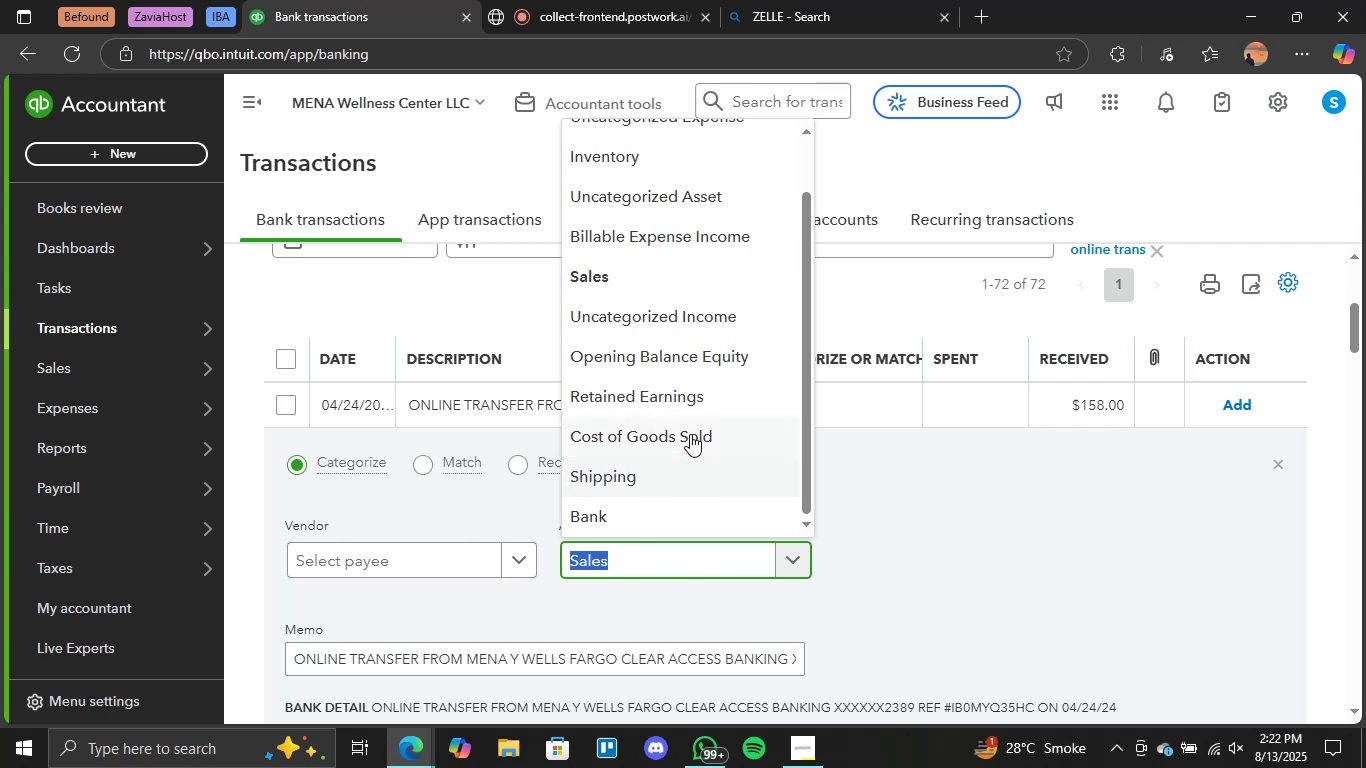 
scroll: coordinate [687, 411], scroll_direction: up, amount: 3.0
 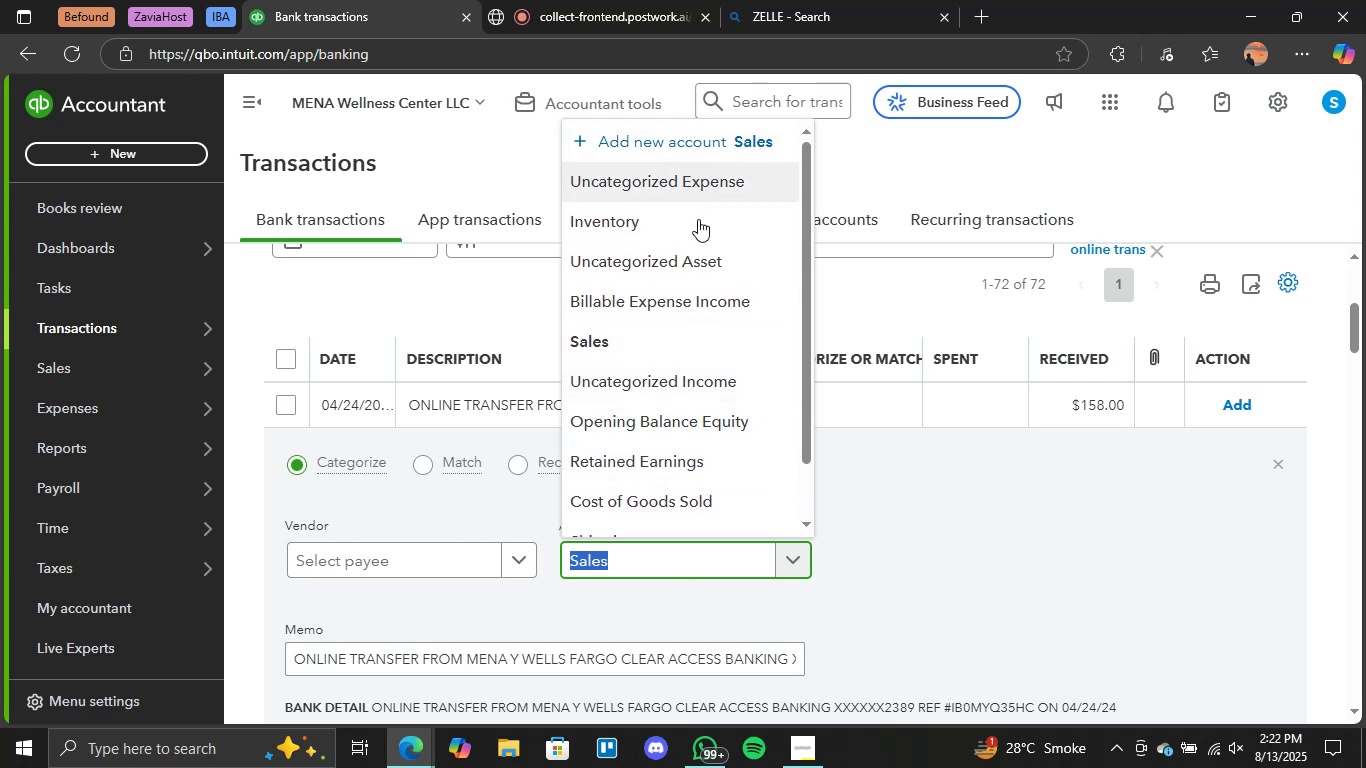 
left_click([655, 139])
 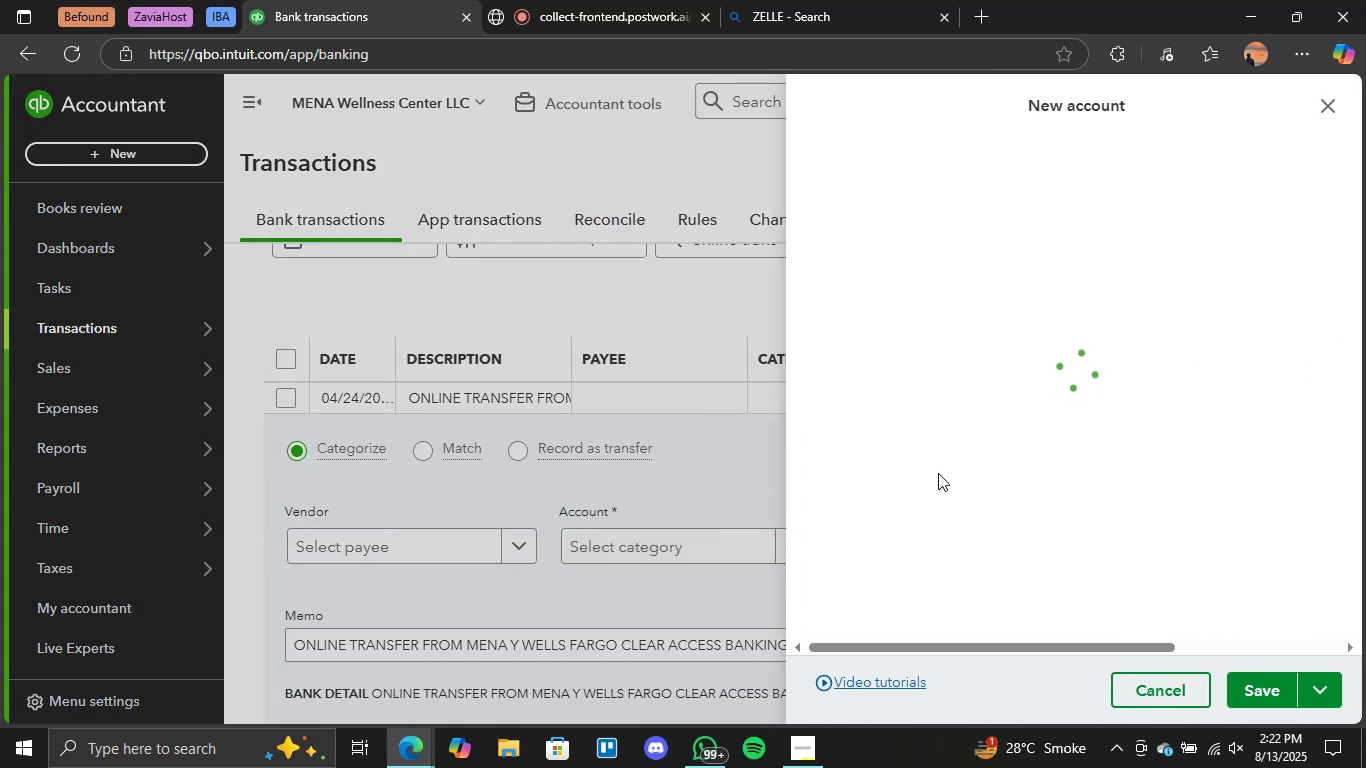 
left_click([956, 207])
 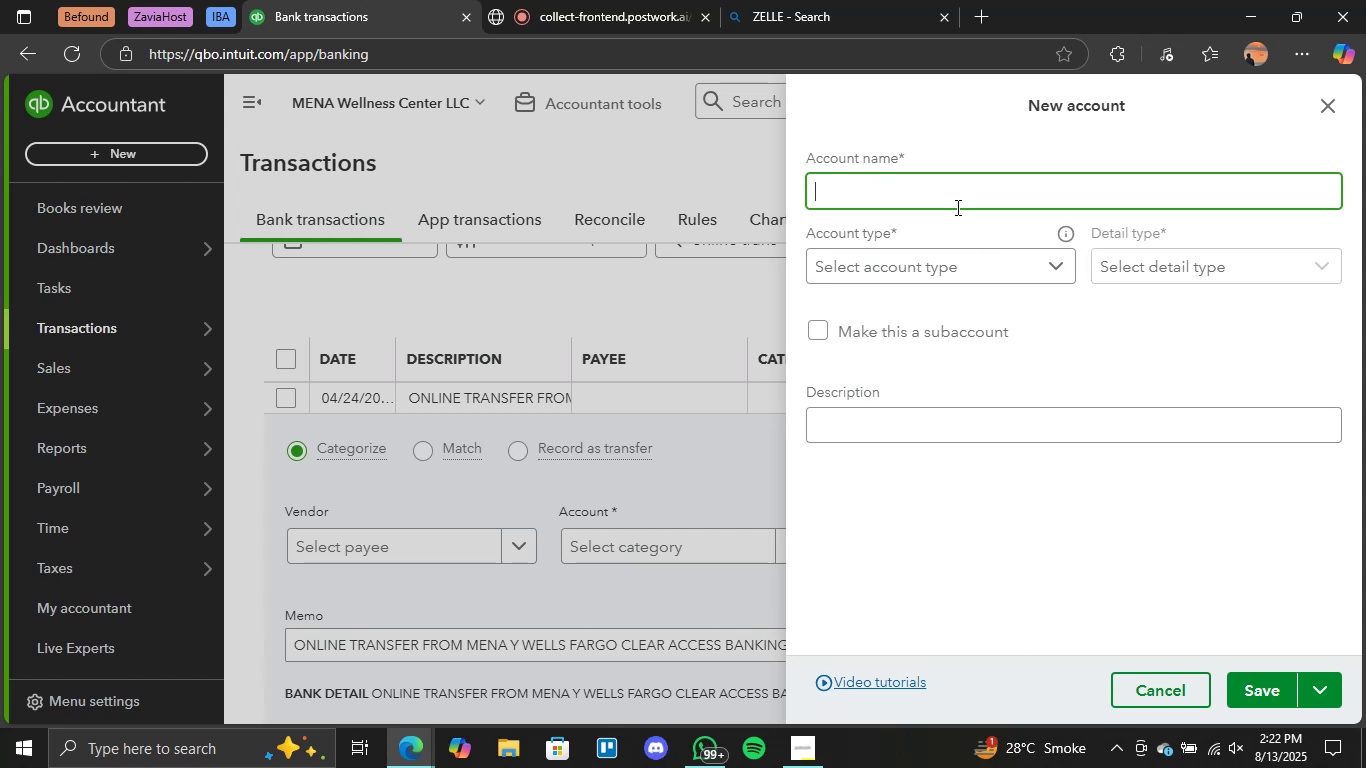 
type(Misc )
 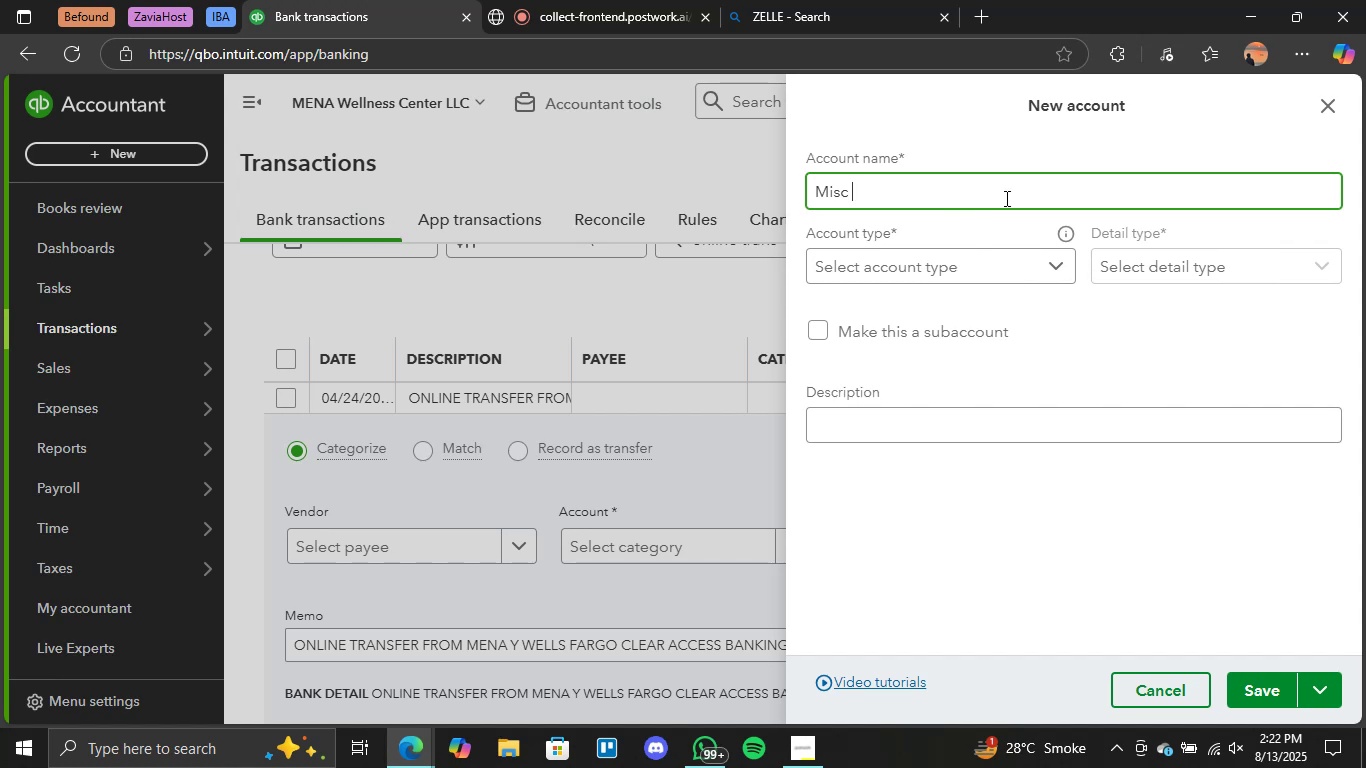 
wait(7.66)
 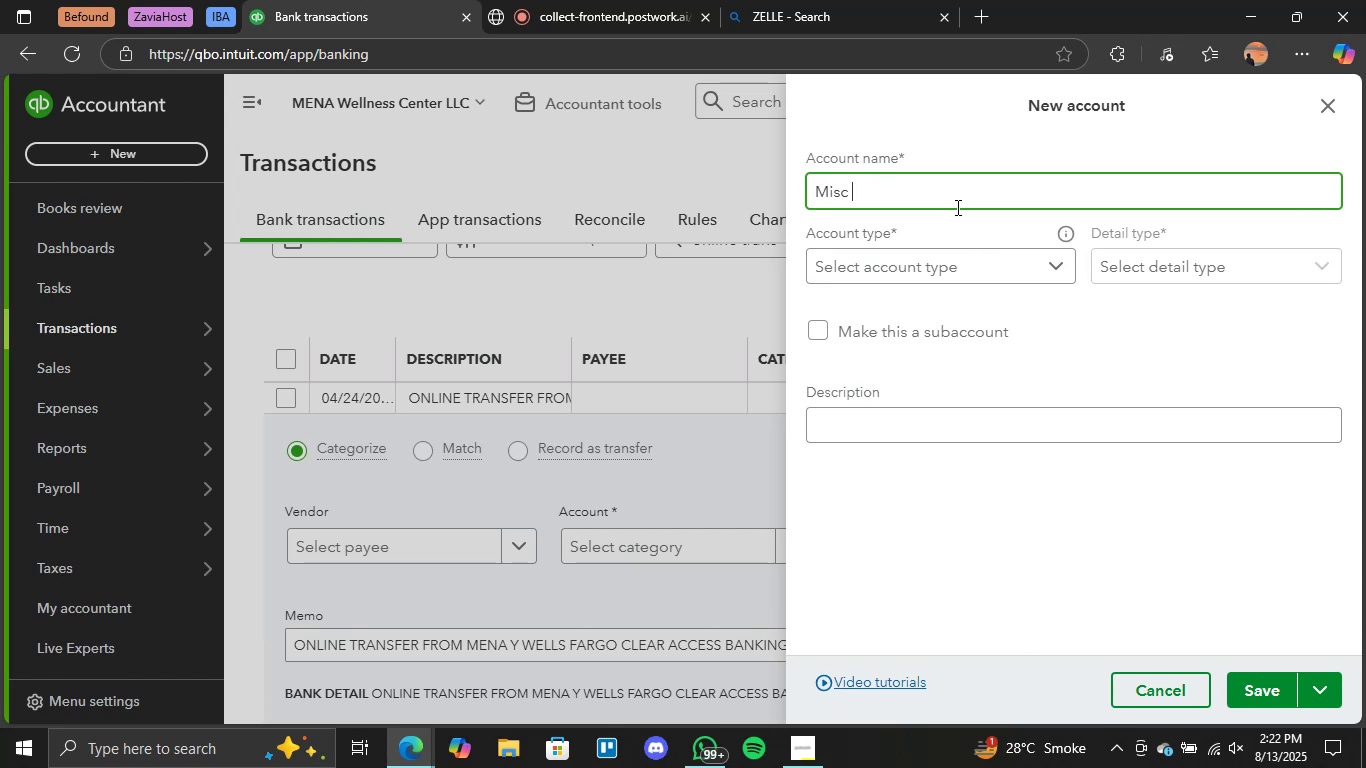 
key(Backspace)
key(Backspace)
key(Backspace)
key(Backspace)
key(Backspace)
key(Backspace)
type(R)
key(Backspace)
type(Trab)
key(Backspace)
type(nsfers)
 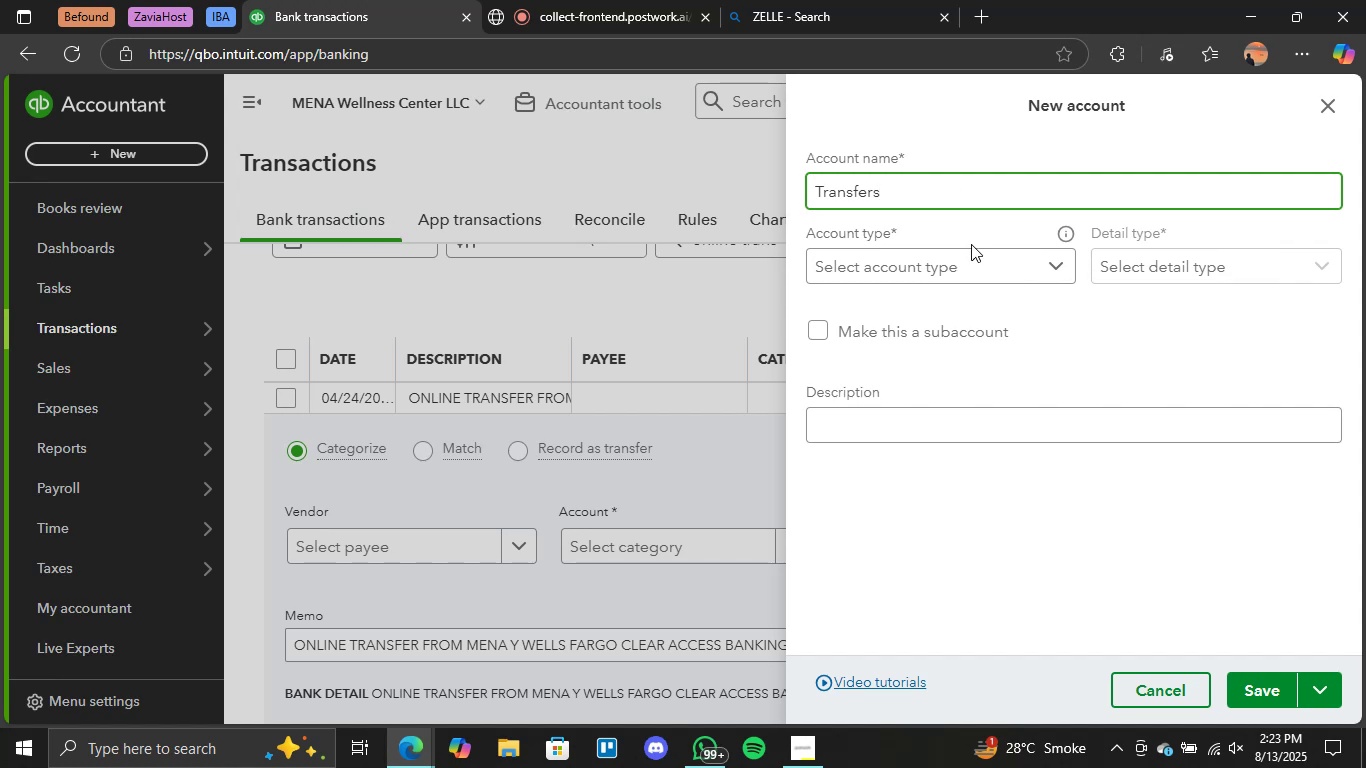 
left_click([971, 267])
 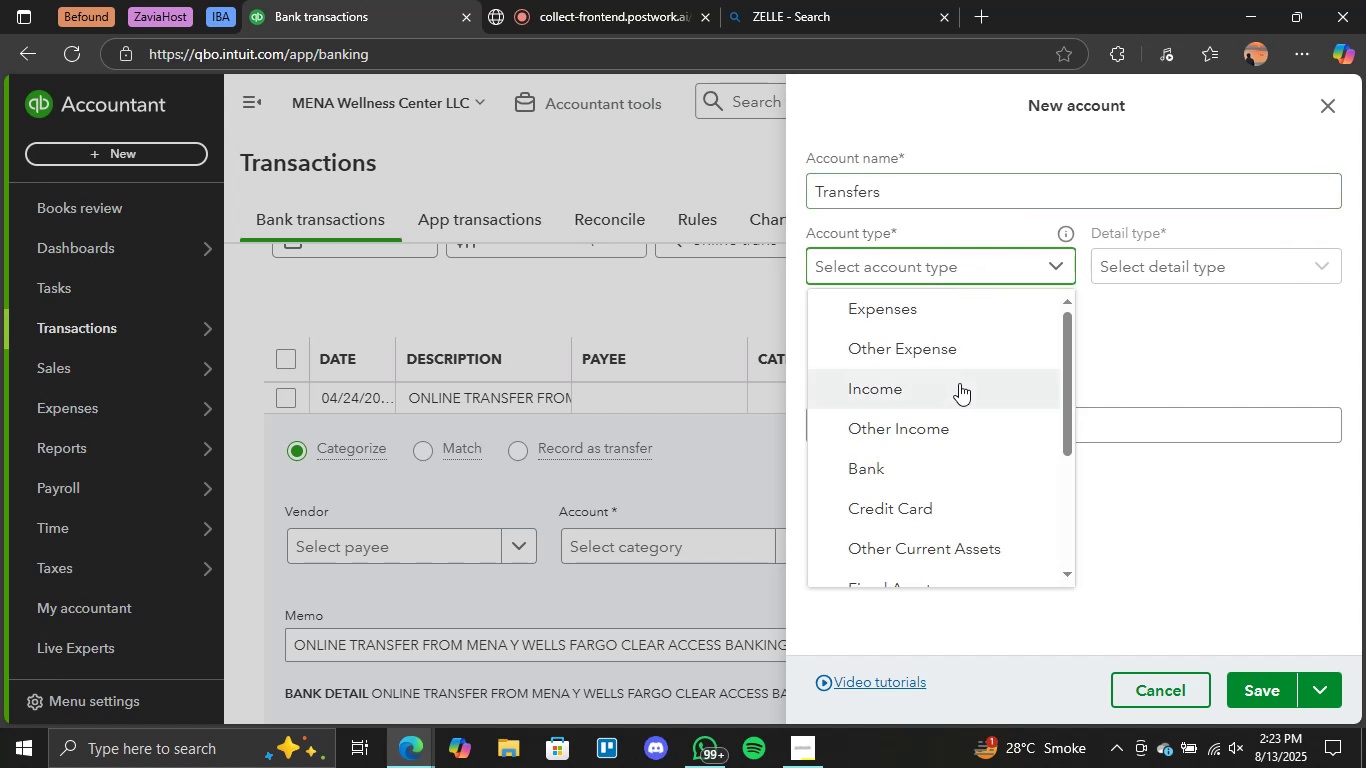 
scroll: coordinate [961, 386], scroll_direction: none, amount: 0.0
 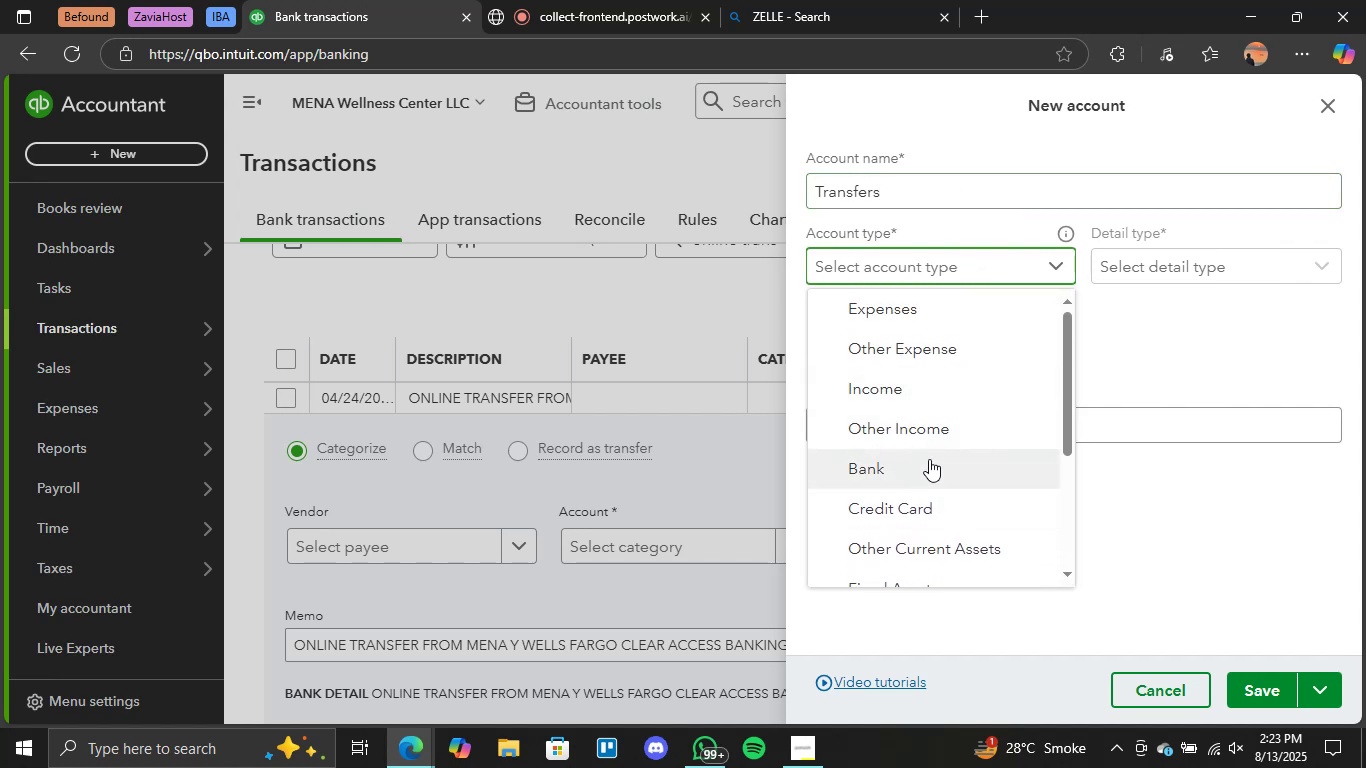 
scroll: coordinate [935, 458], scroll_direction: down, amount: 4.0
 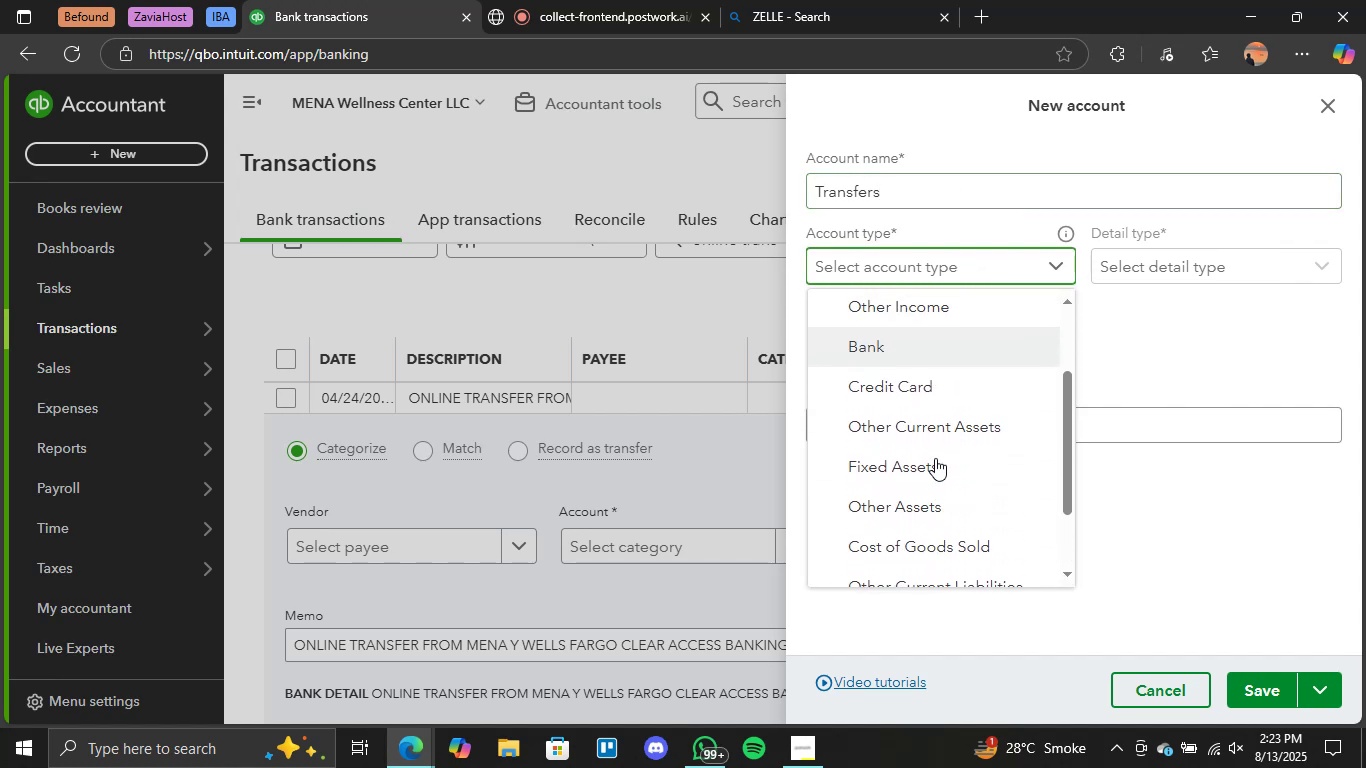 
scroll: coordinate [935, 458], scroll_direction: up, amount: 1.0
 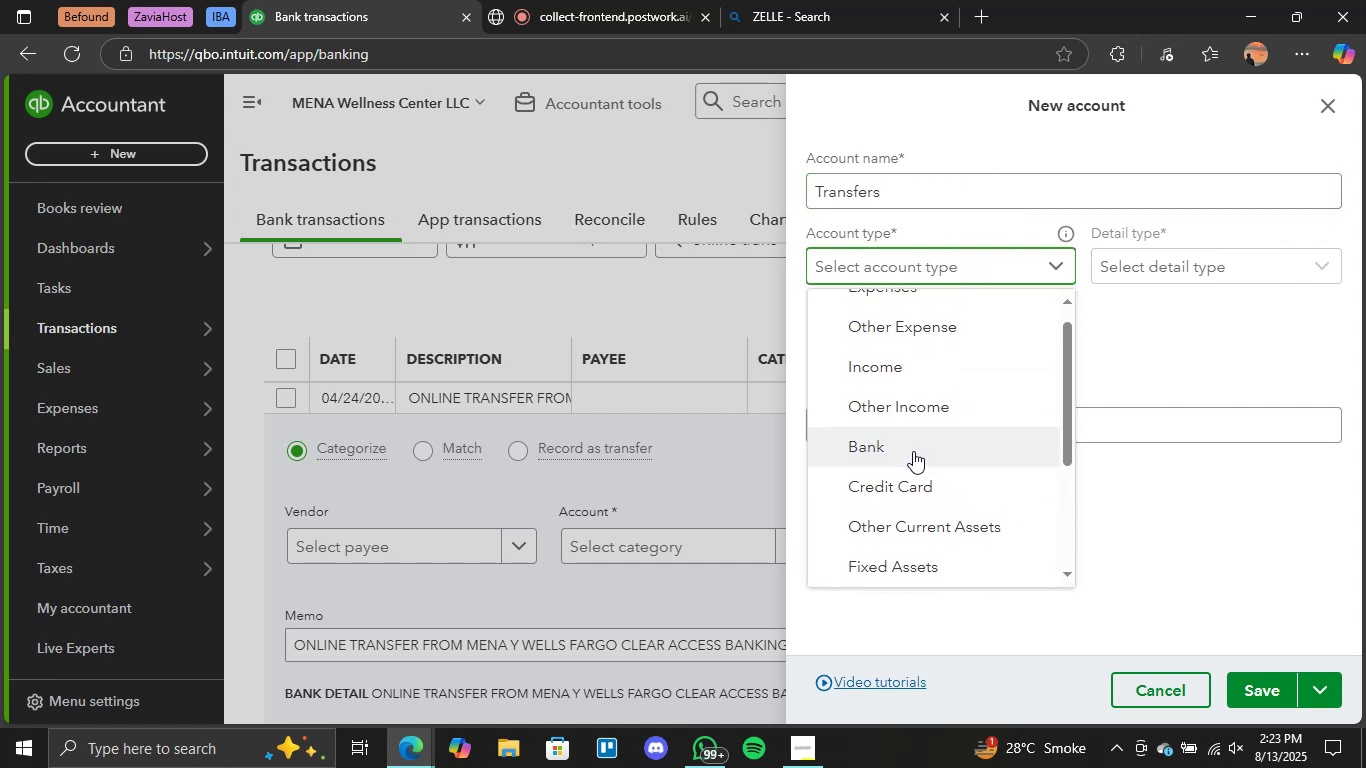 
left_click([924, 449])
 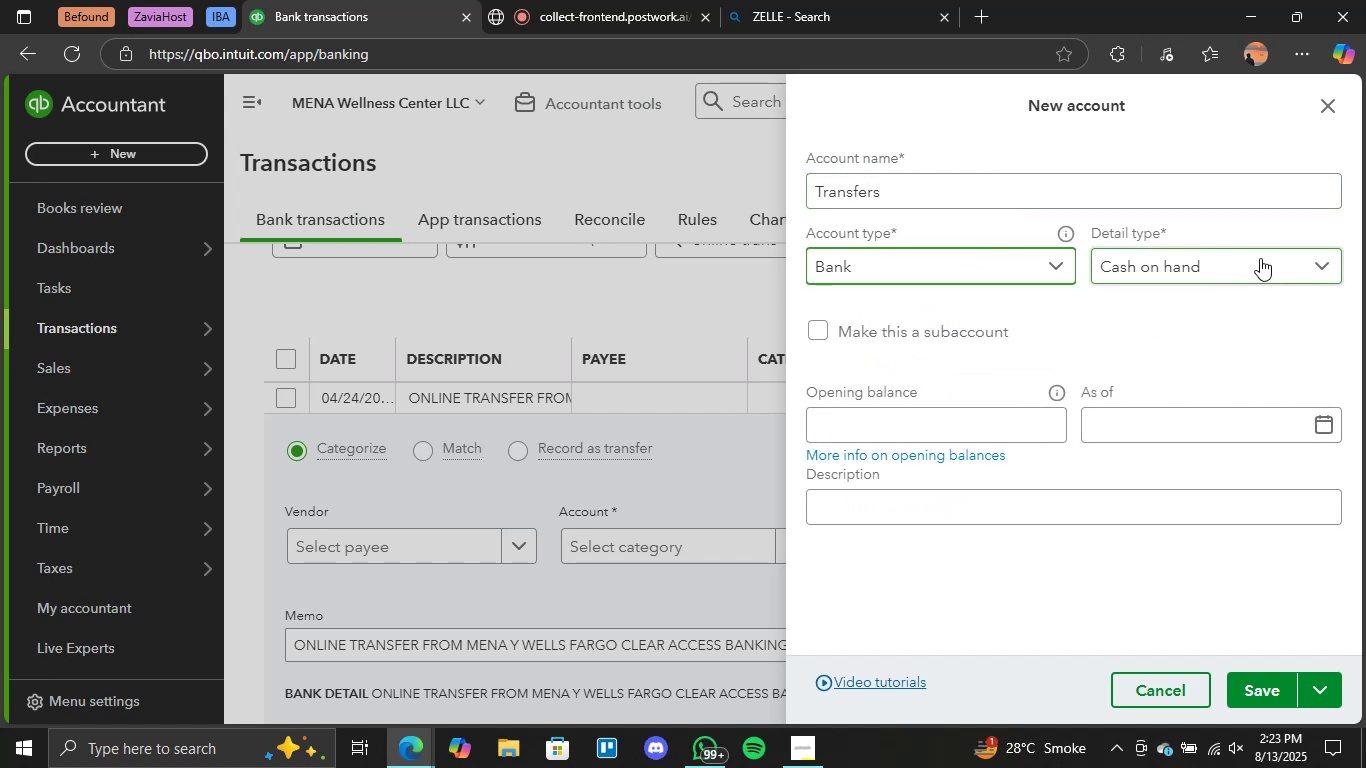 
left_click([1263, 259])
 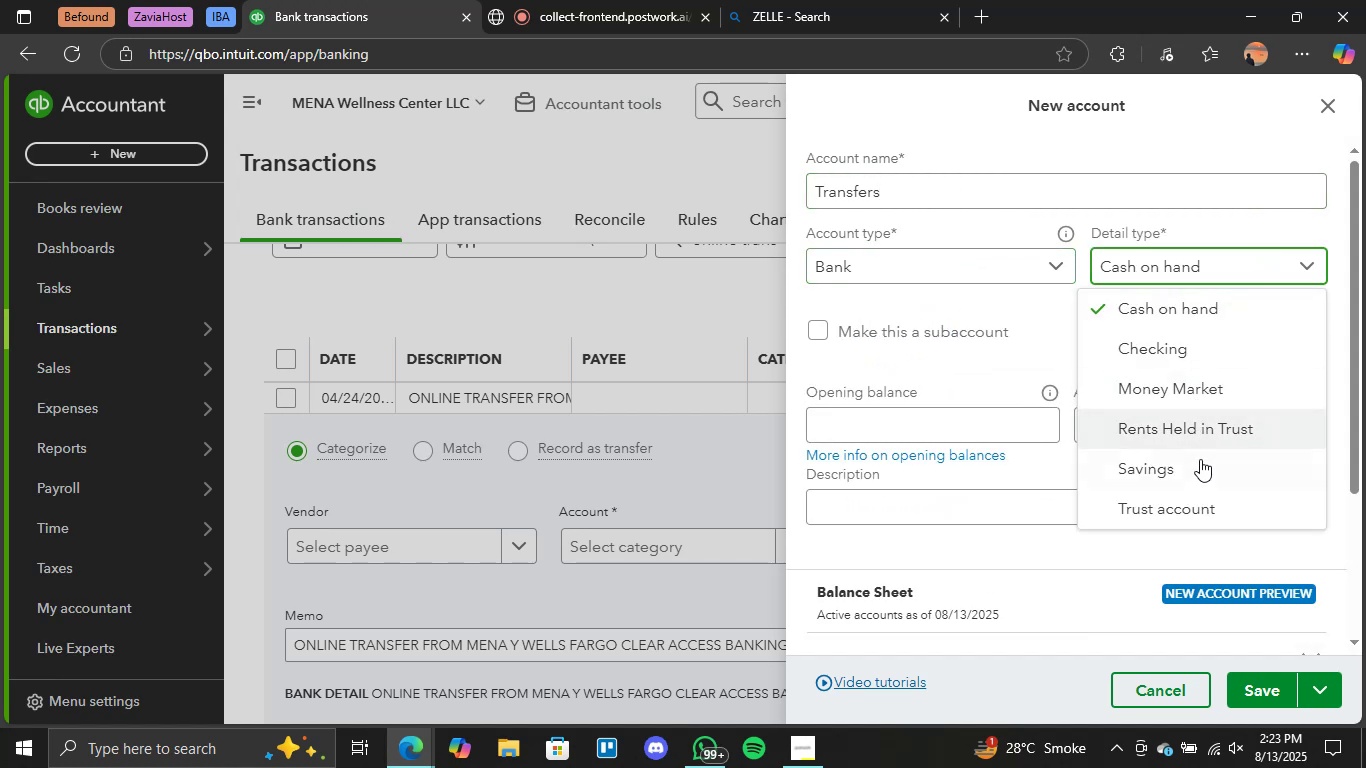 
scroll: coordinate [1201, 497], scroll_direction: down, amount: 1.0
 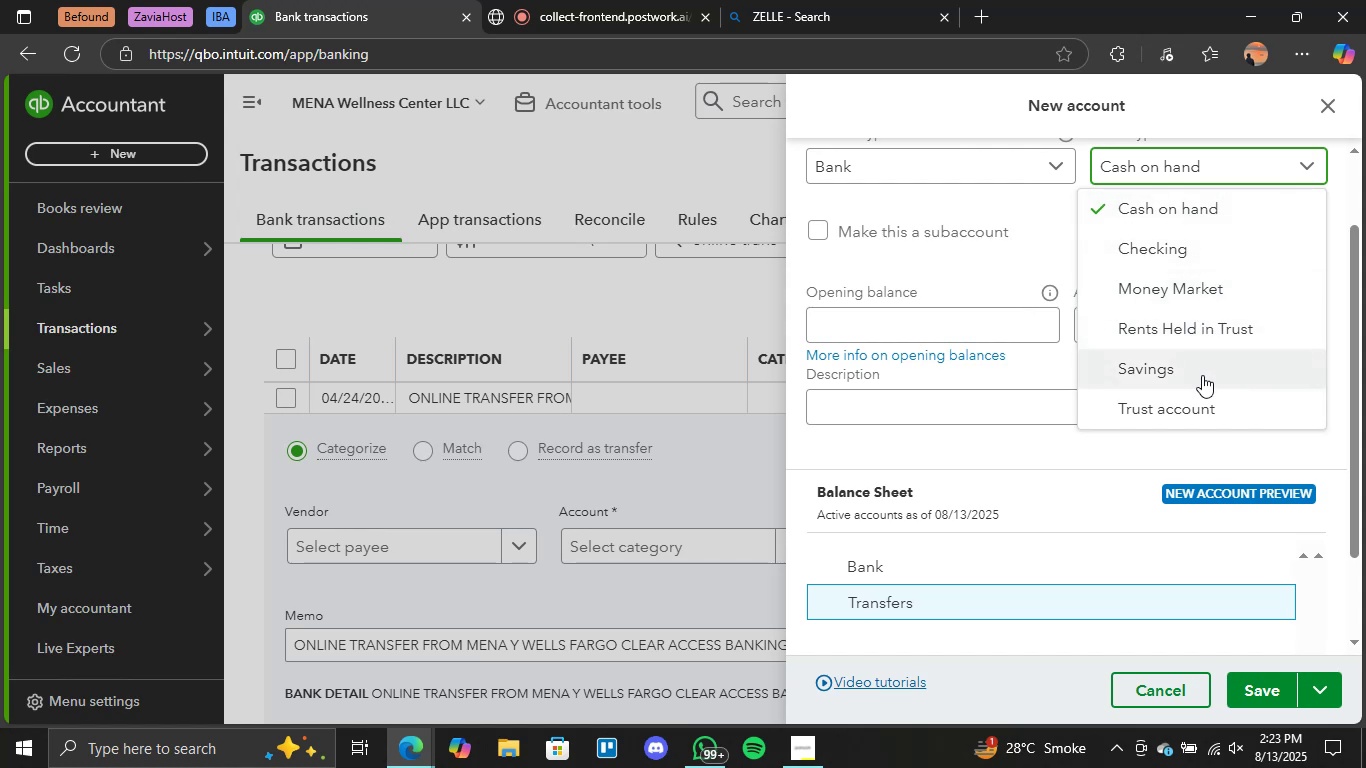 
wait(9.47)
 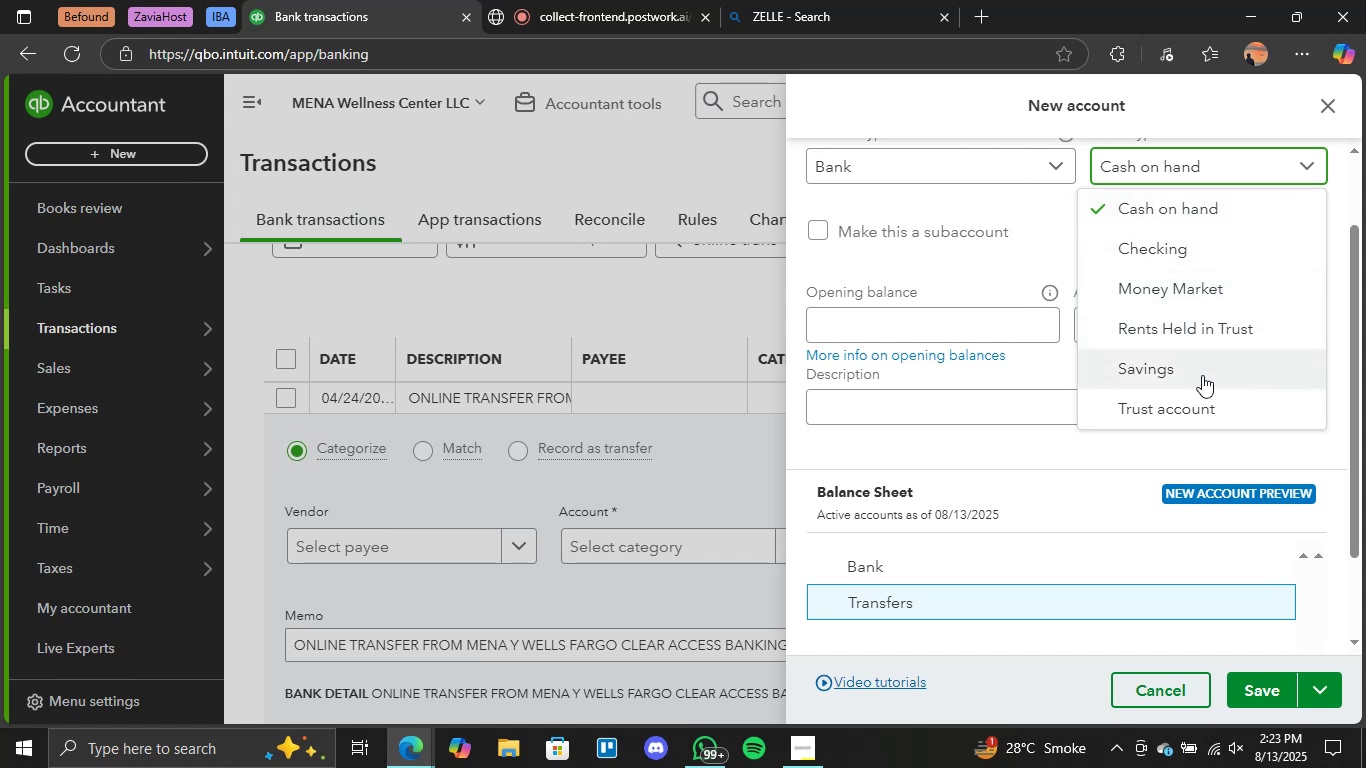 
left_click([1230, 213])
 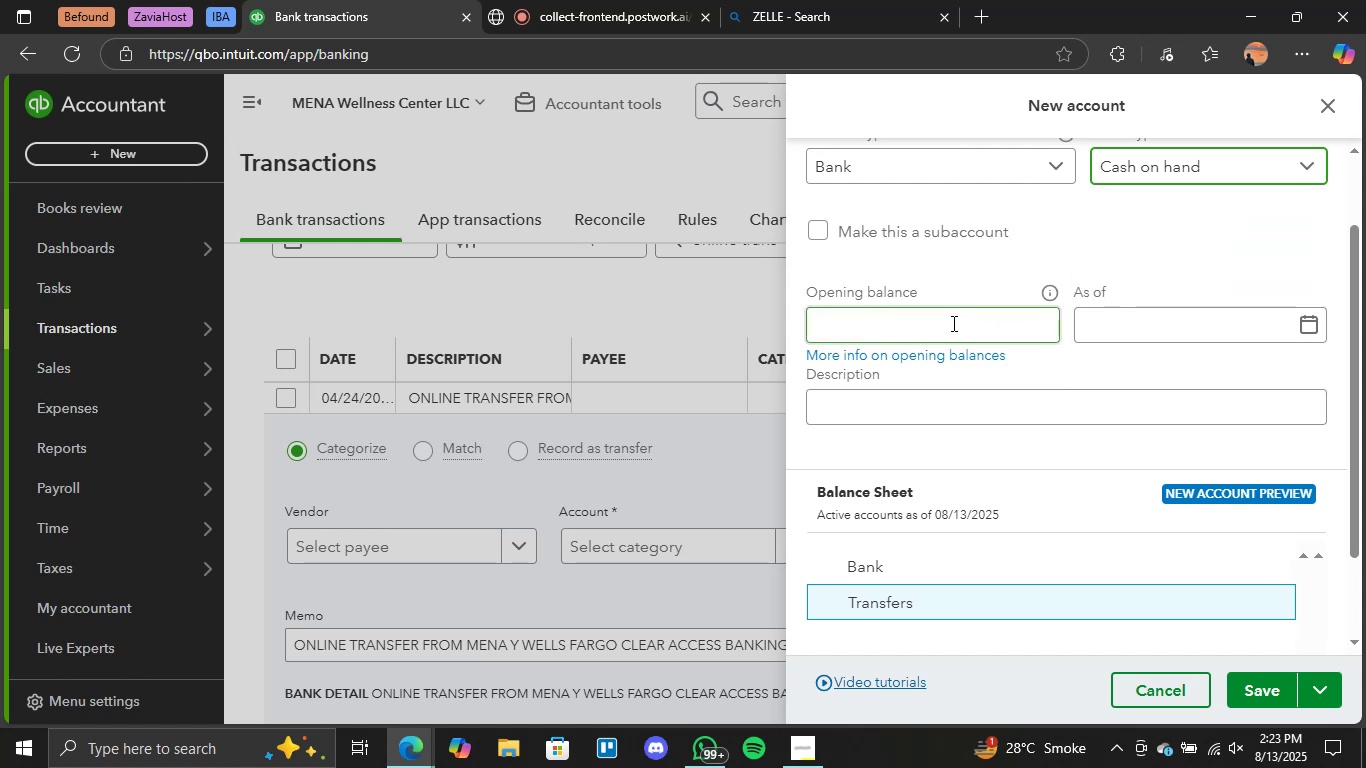 
scroll: coordinate [917, 268], scroll_direction: up, amount: 1.0
 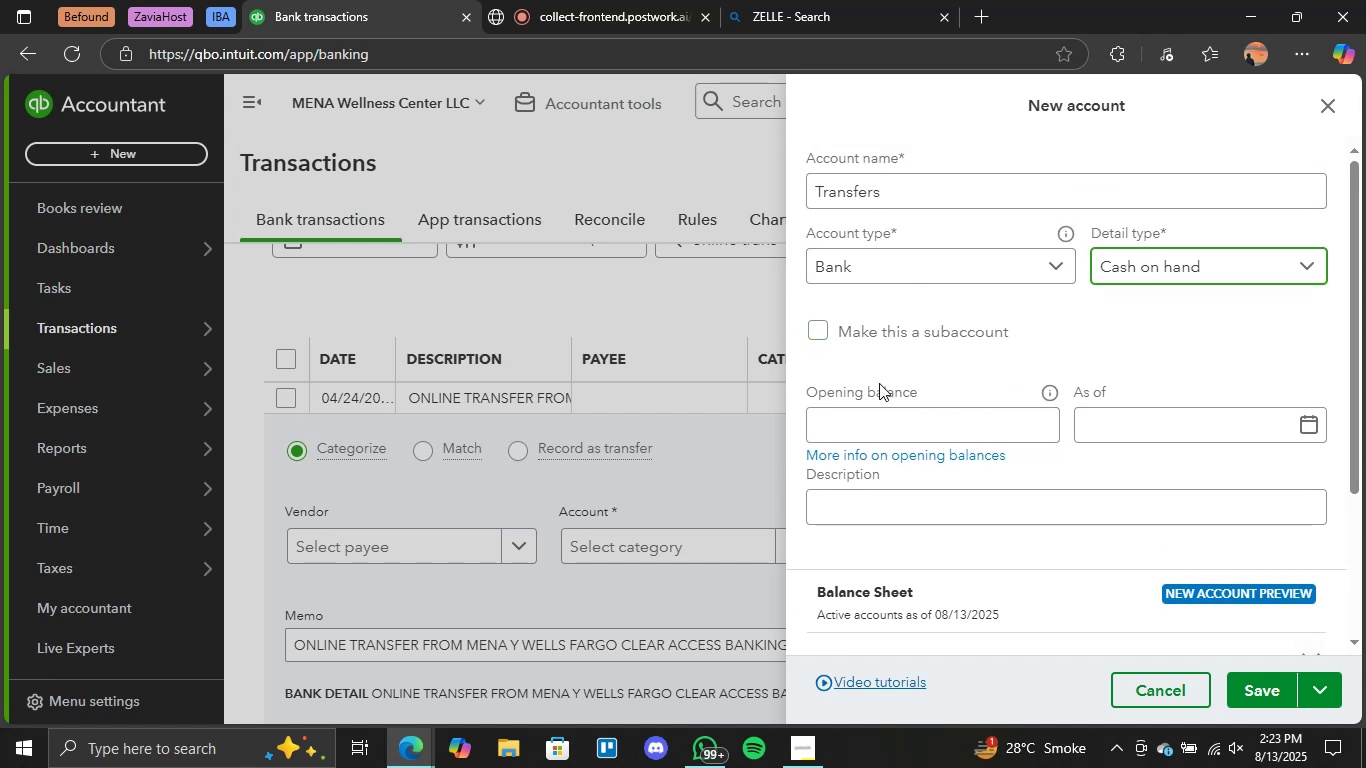 
scroll: coordinate [1142, 540], scroll_direction: down, amount: 1.0
 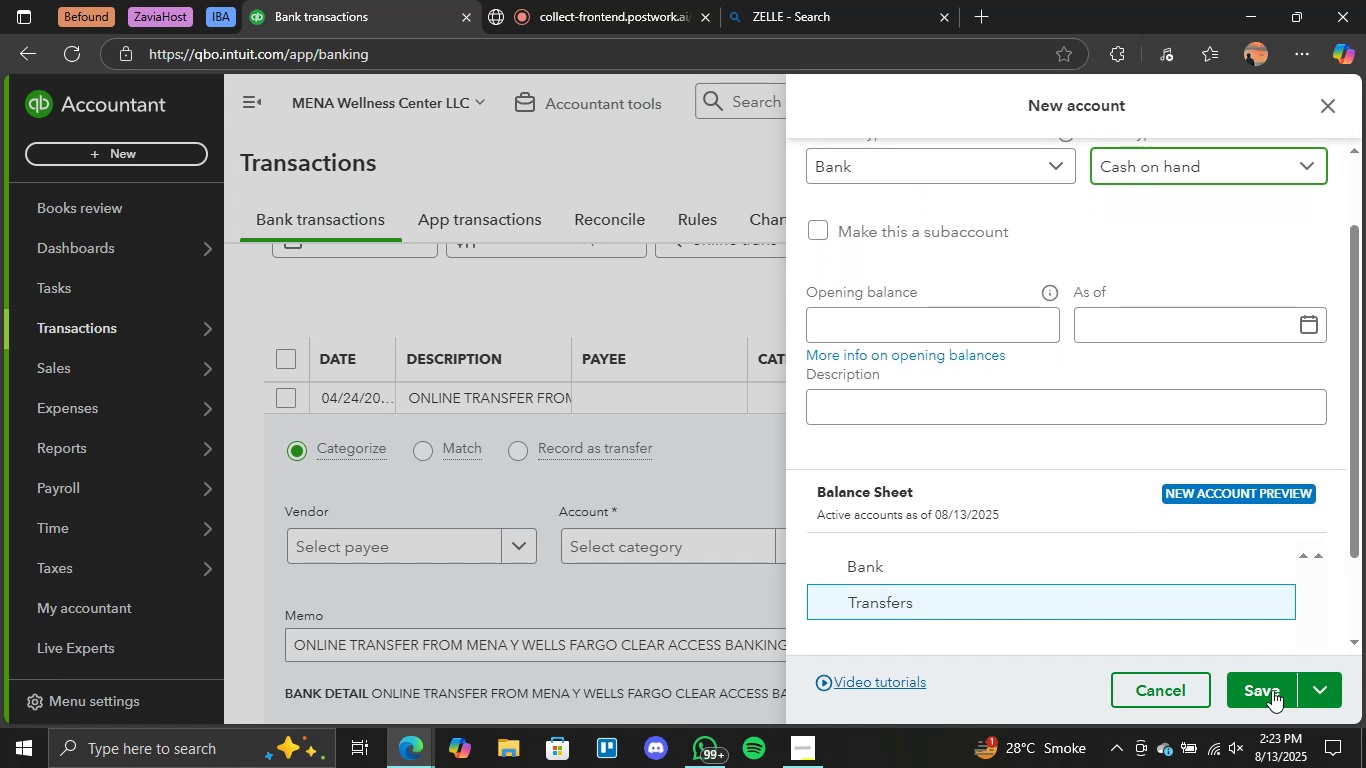 
left_click([1275, 686])
 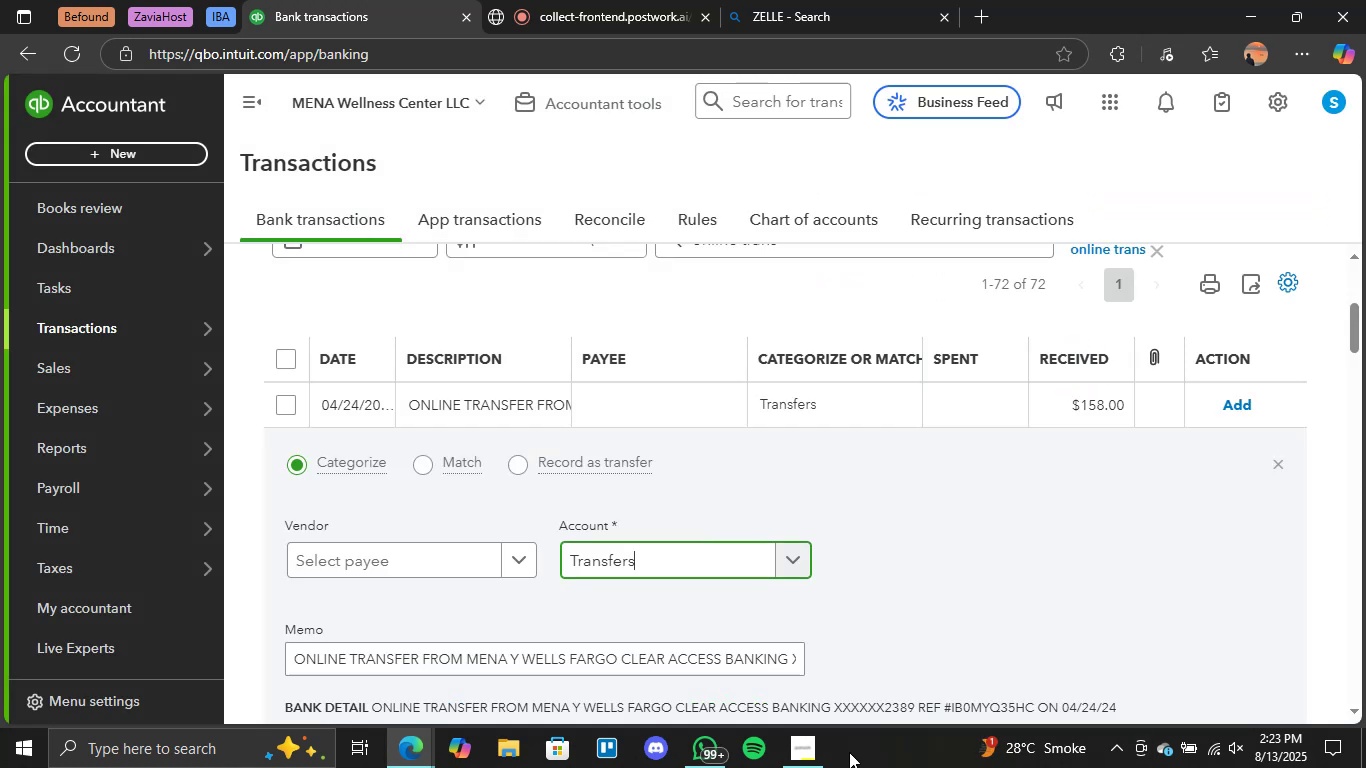 
wait(5.59)
 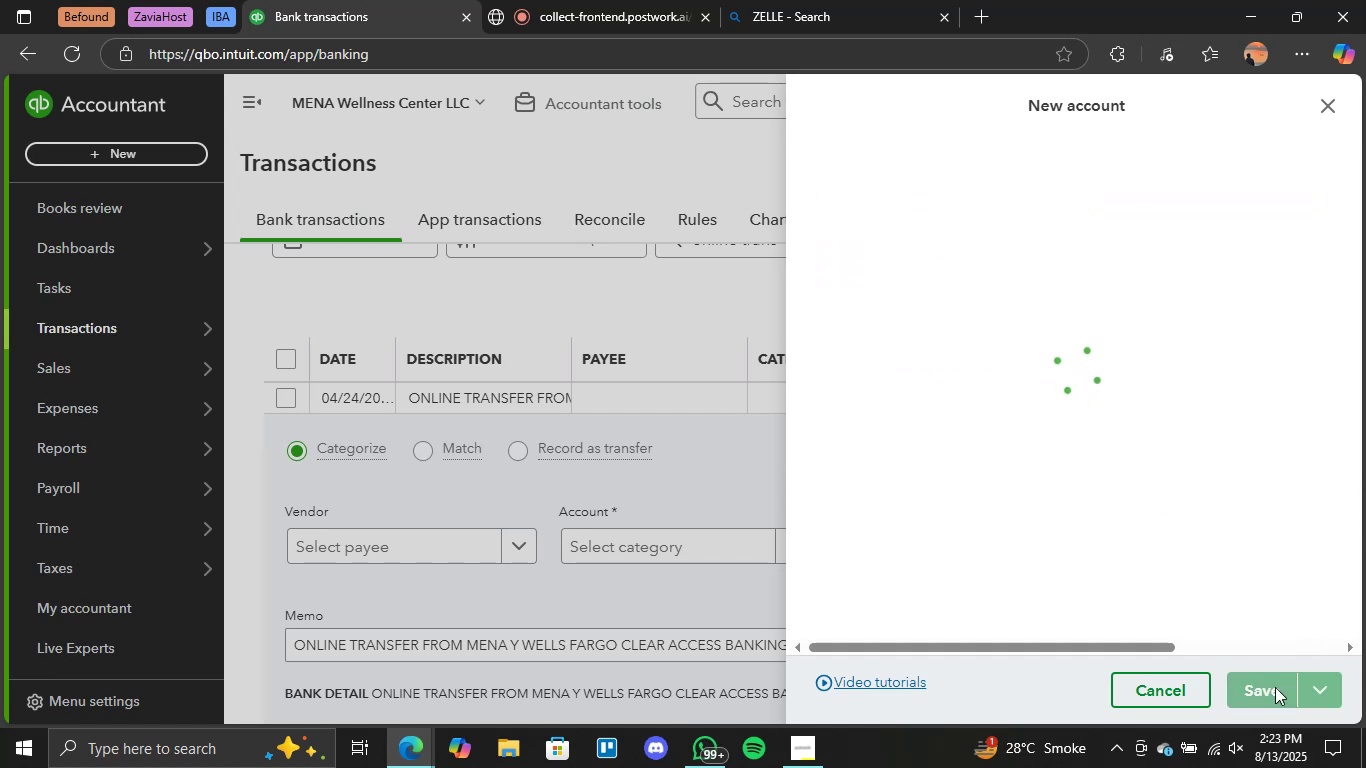 
scroll: coordinate [801, 610], scroll_direction: down, amount: 2.0
 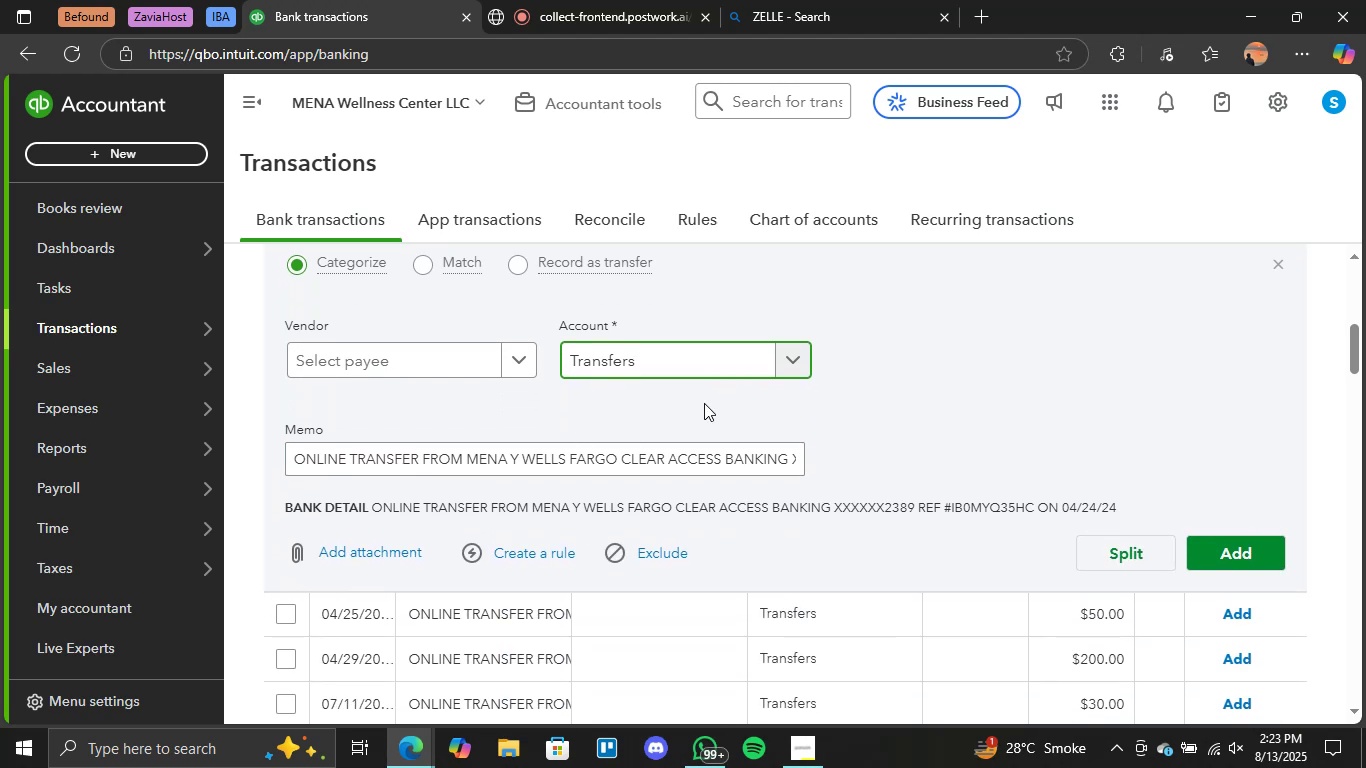 
wait(5.53)
 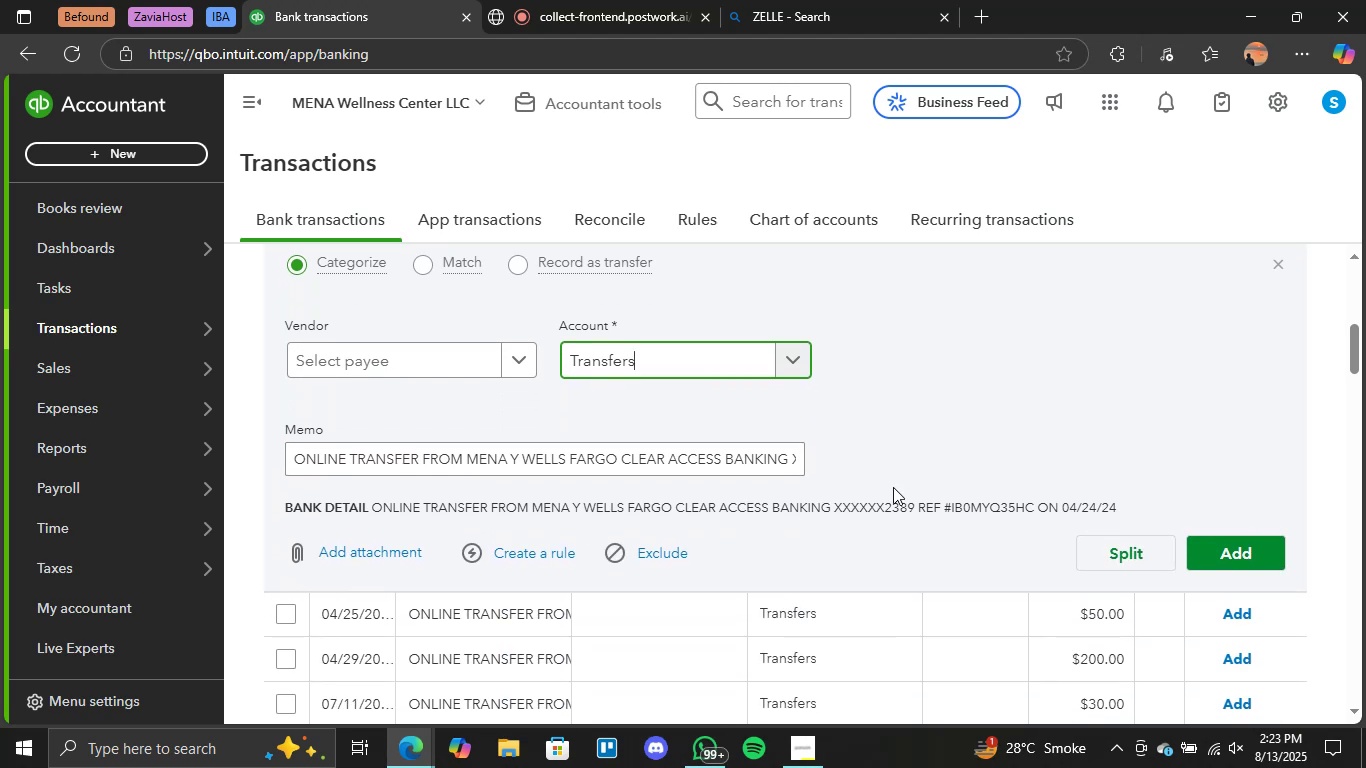 
scroll: coordinate [821, 567], scroll_direction: none, amount: 0.0
 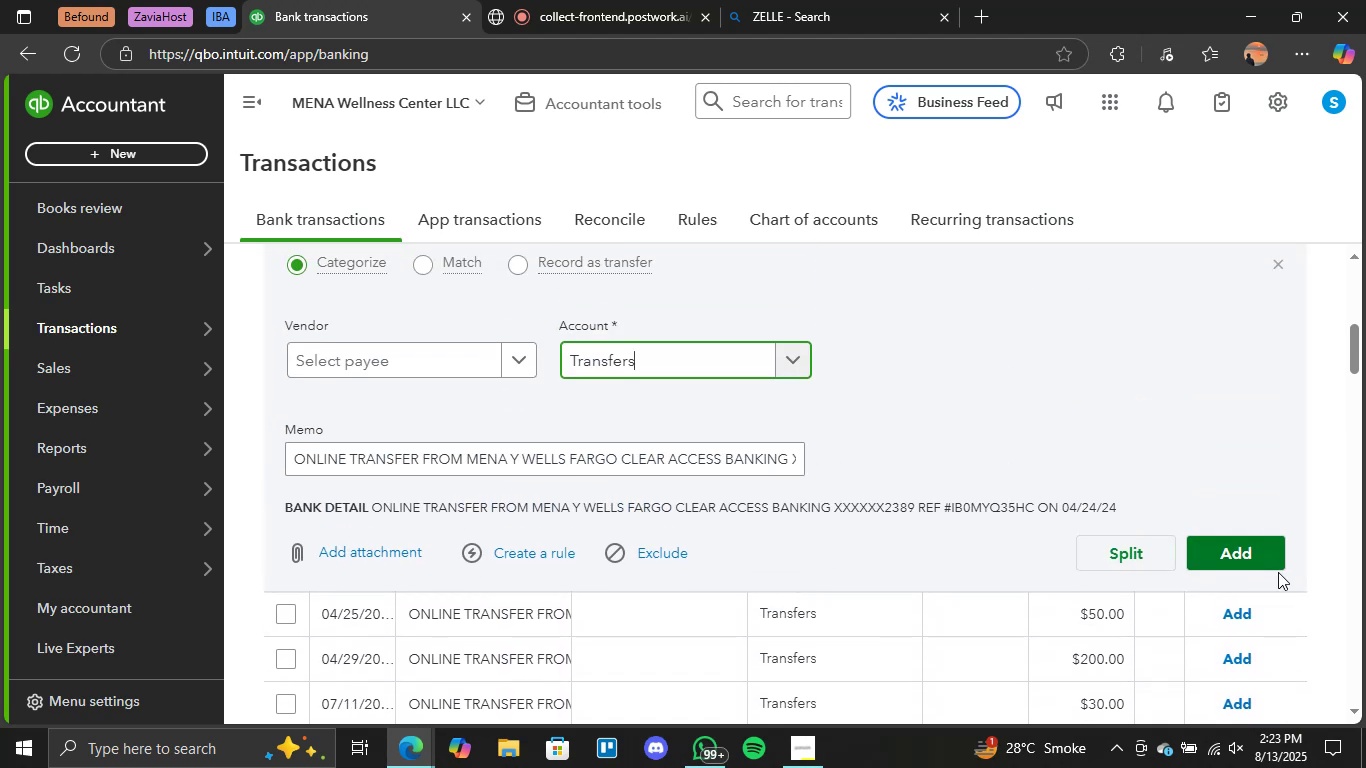 
left_click([1251, 557])
 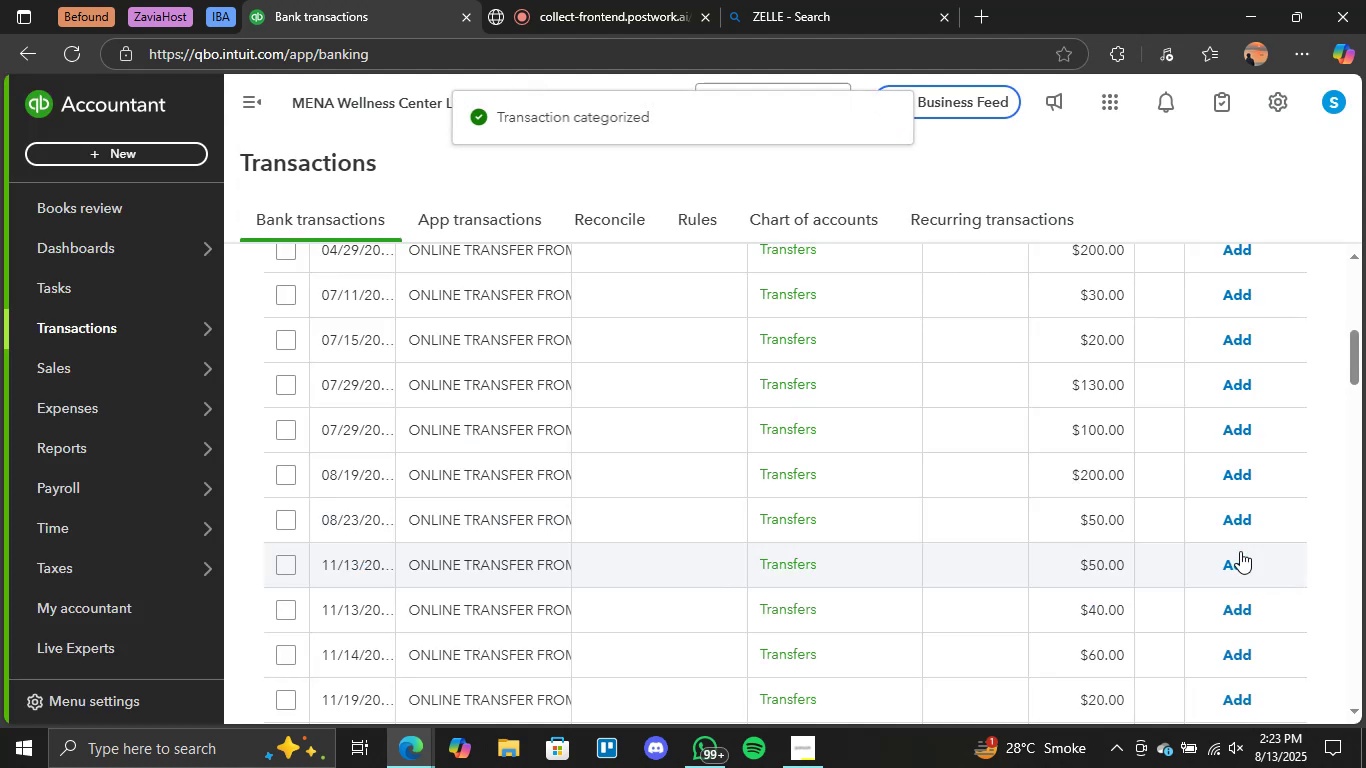 
scroll: coordinate [776, 475], scroll_direction: up, amount: 4.0
 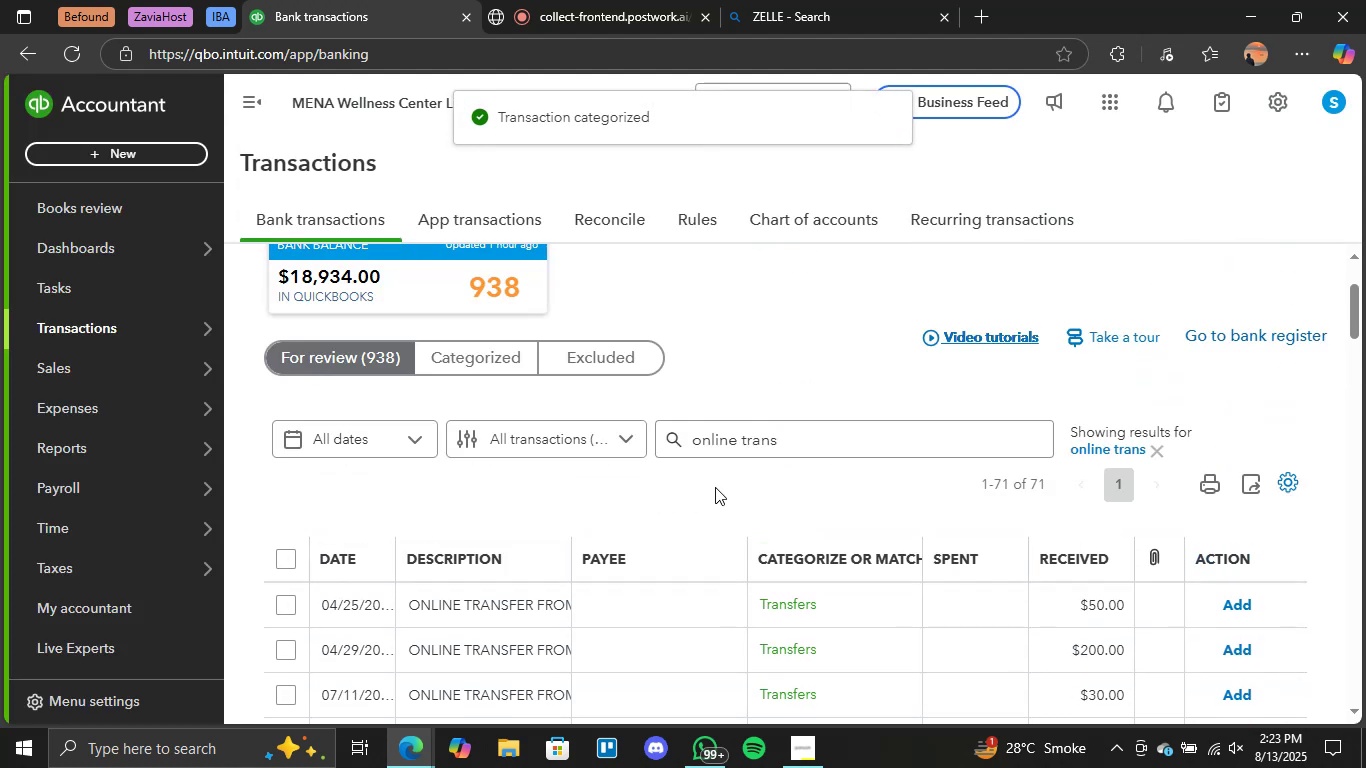 
scroll: coordinate [773, 512], scroll_direction: down, amount: 12.0
 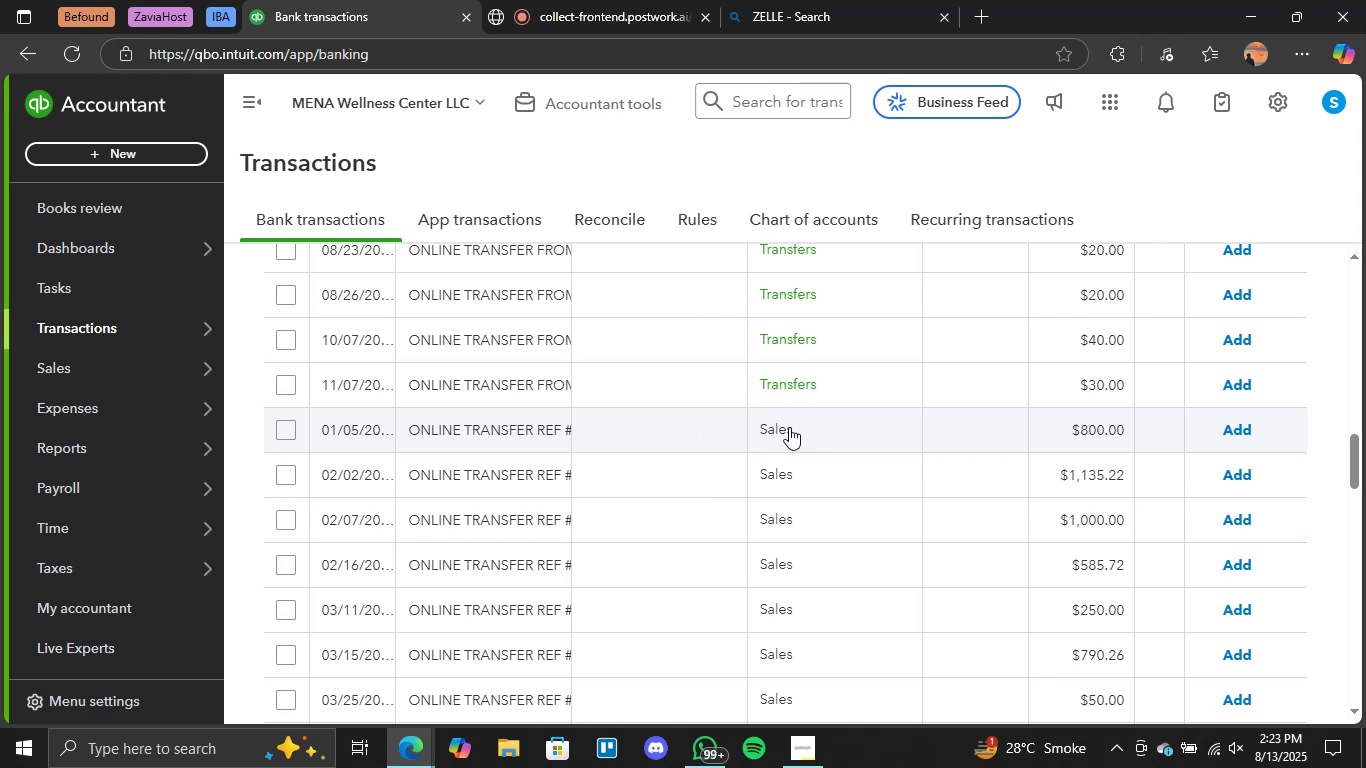 
left_click([789, 427])
 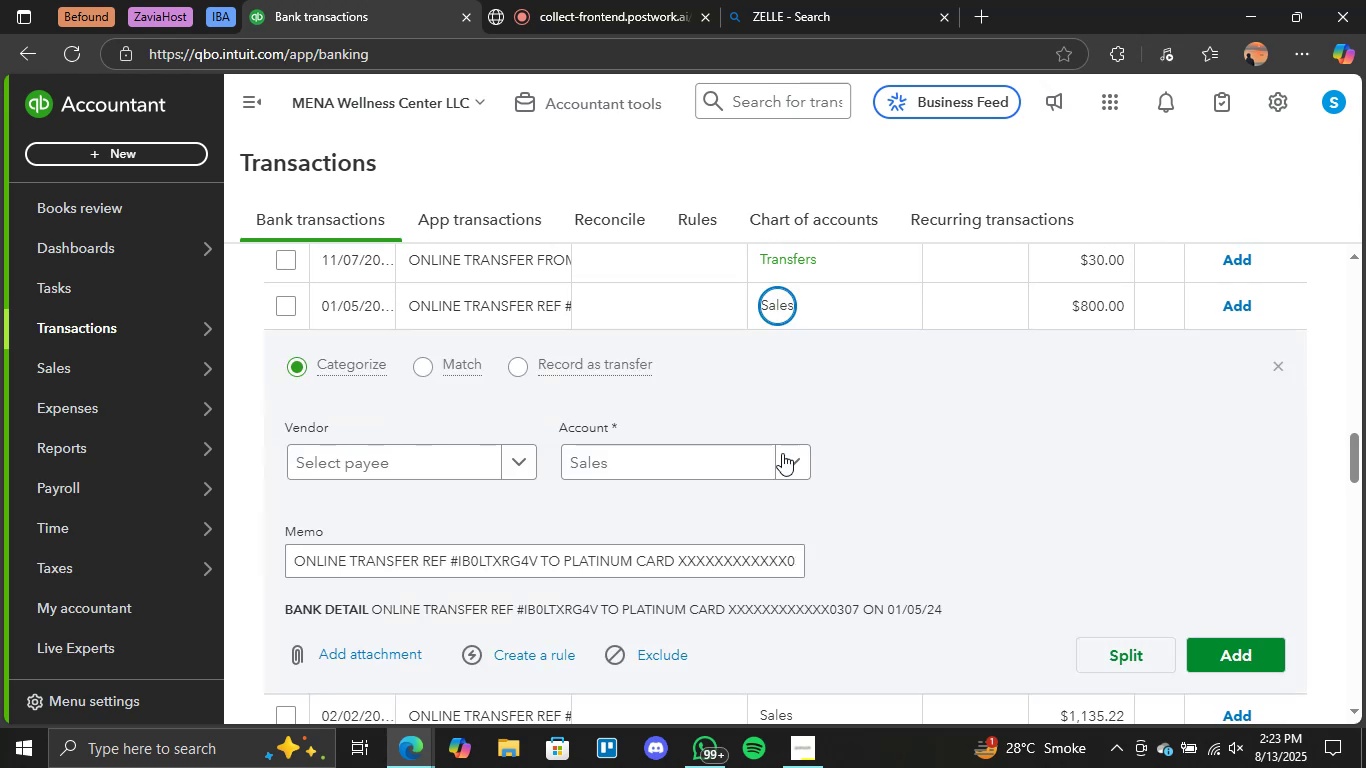 
left_click([787, 458])
 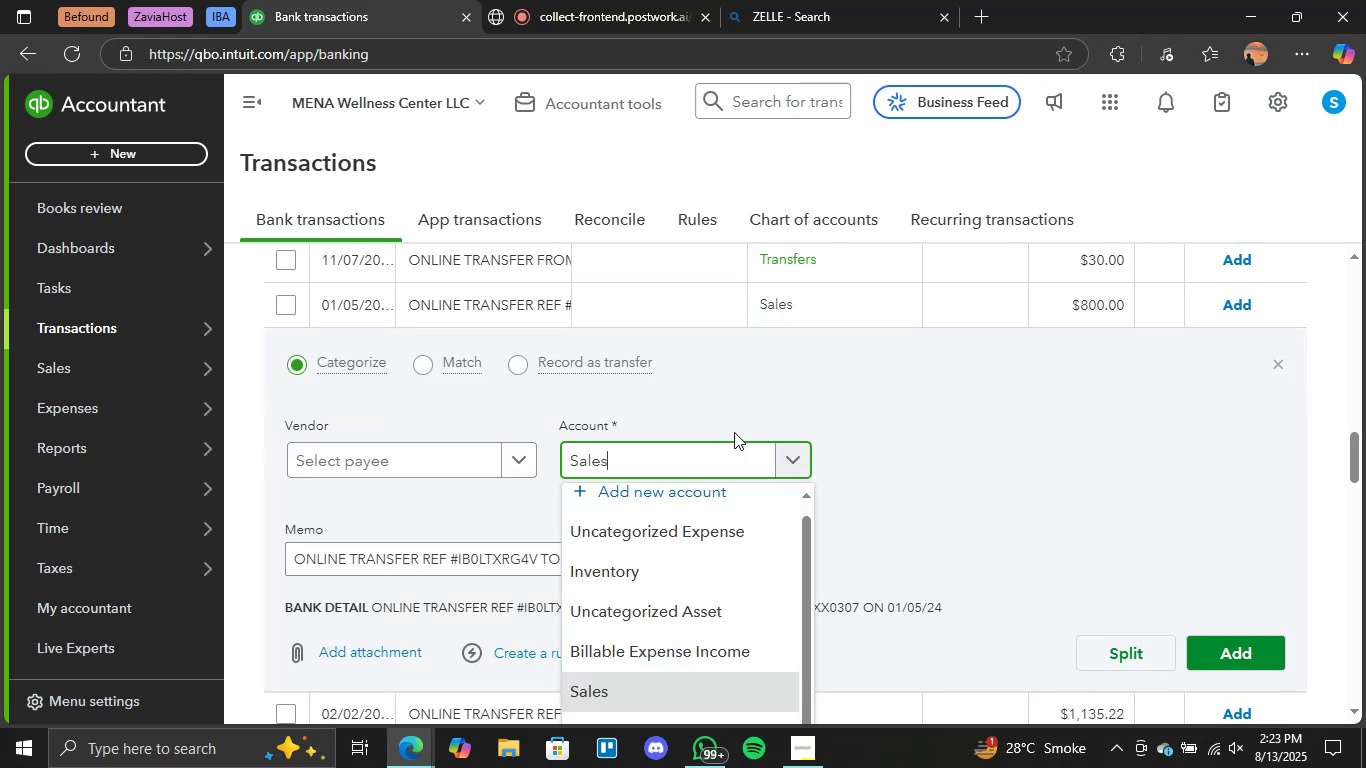 
scroll: coordinate [725, 524], scroll_direction: down, amount: 15.0
 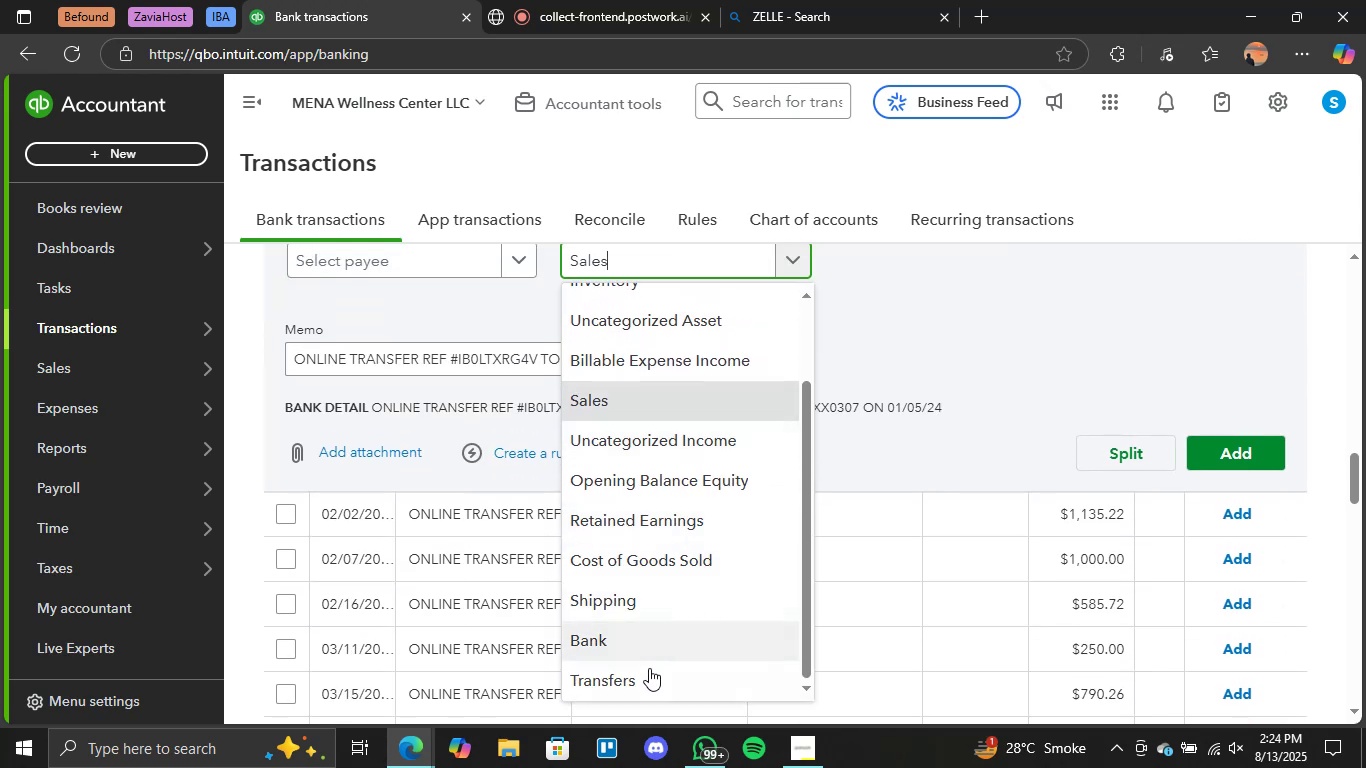 
left_click([649, 672])
 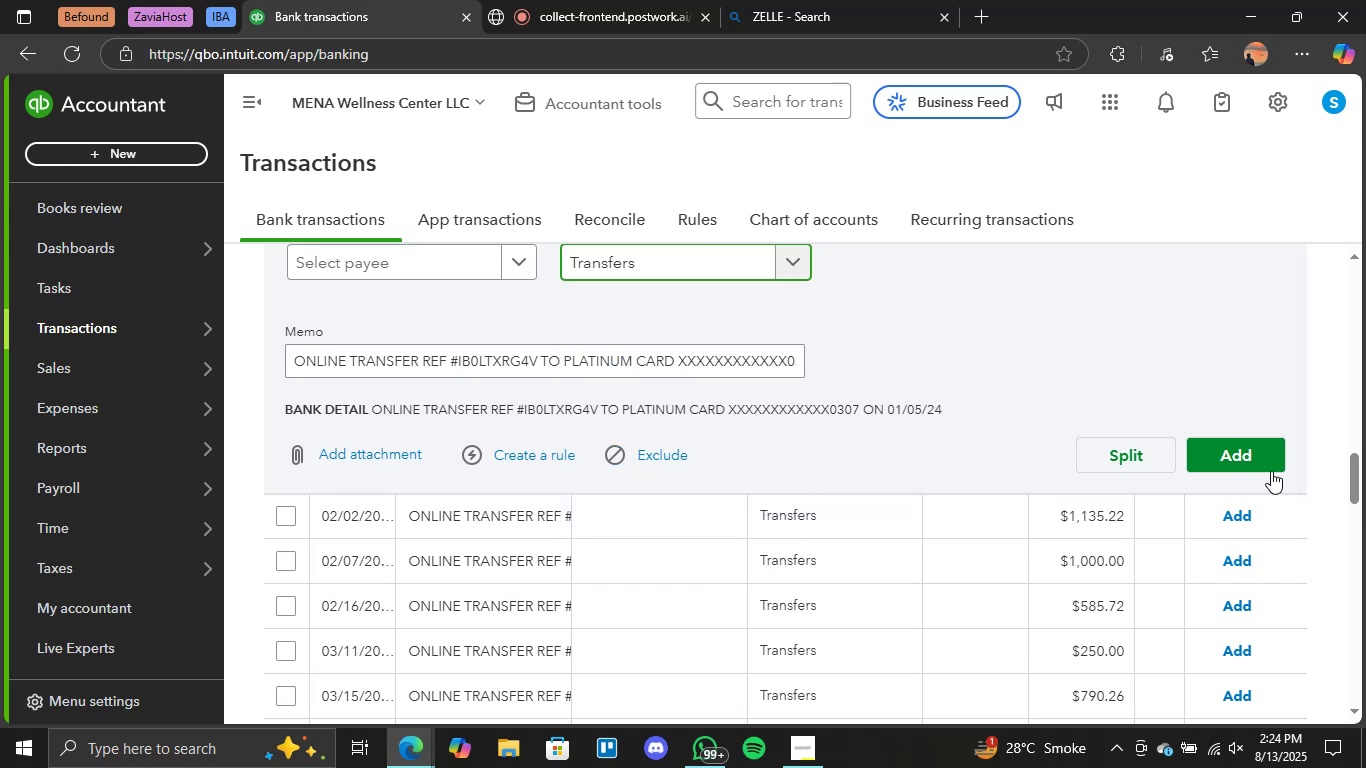 
left_click([1225, 456])
 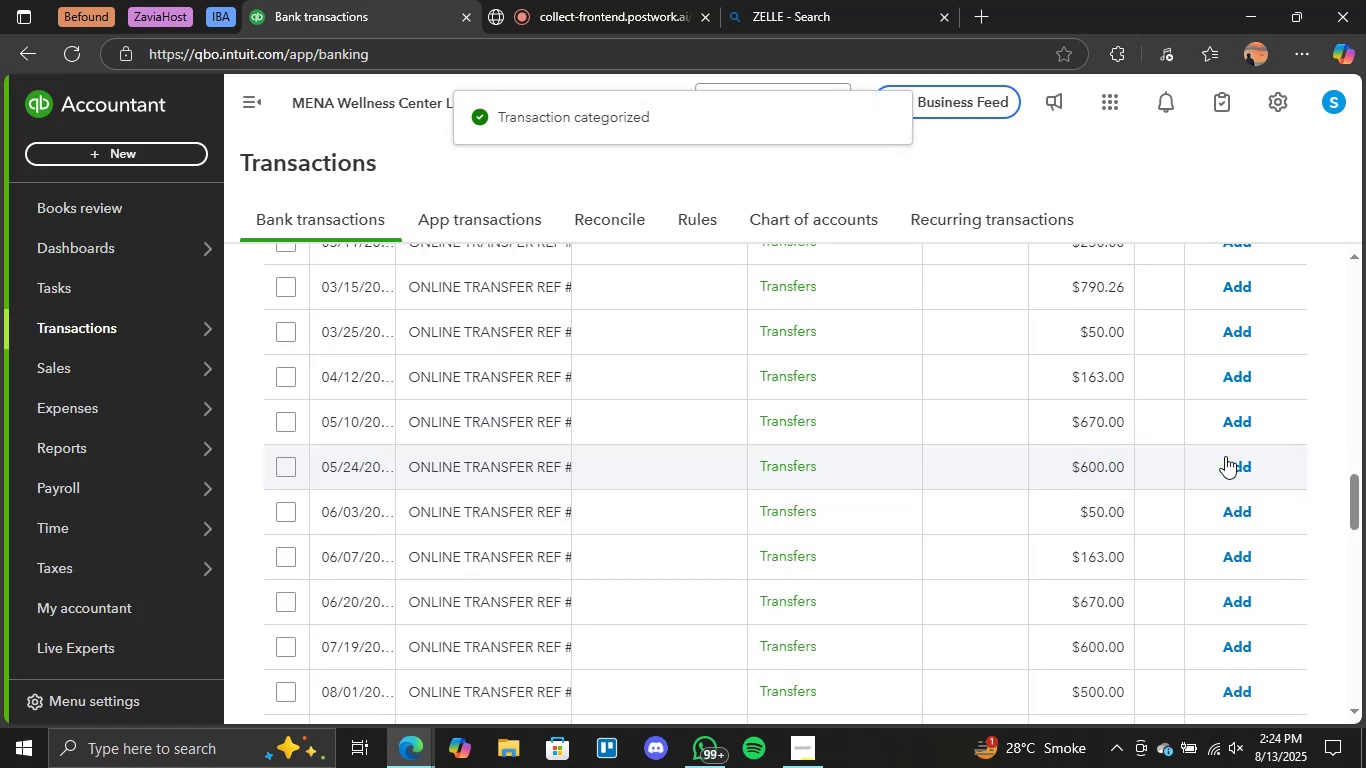 
wait(8.89)
 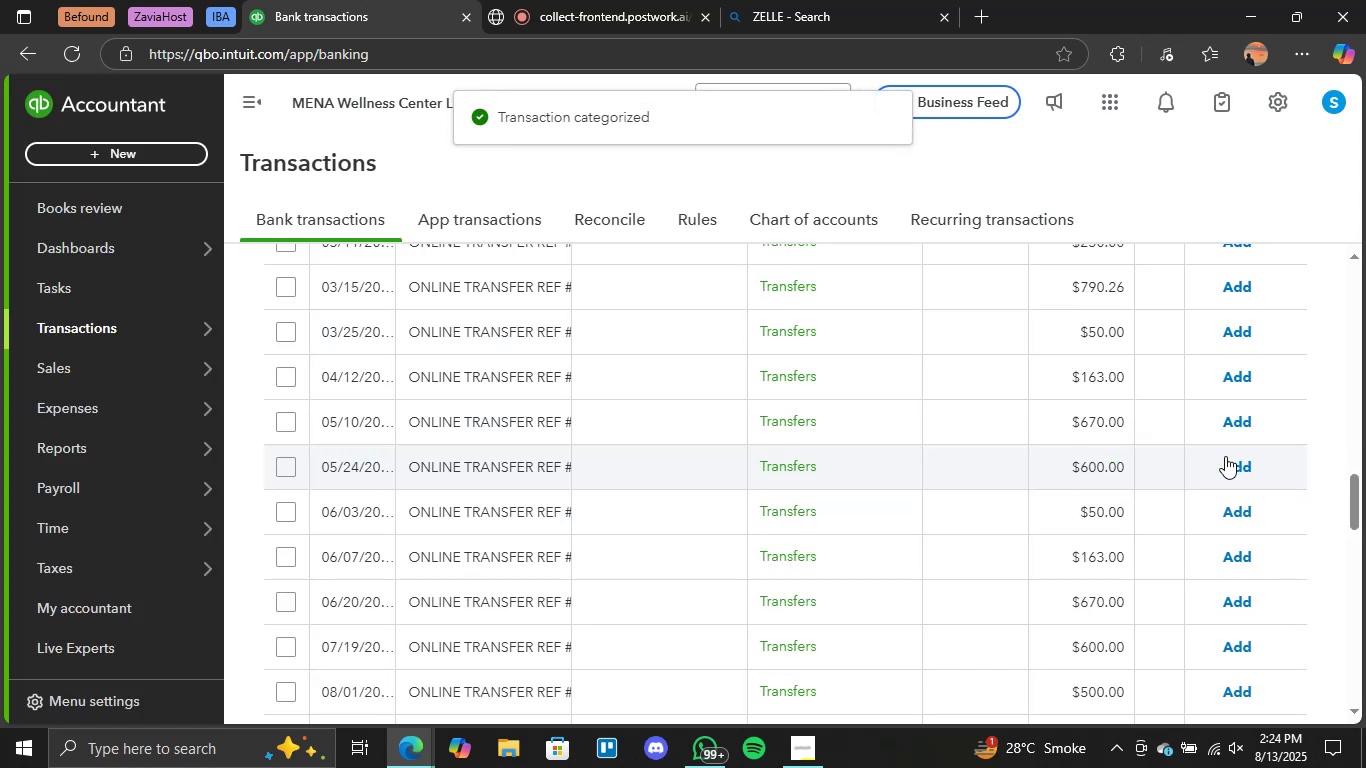 
scroll: coordinate [814, 478], scroll_direction: down, amount: 19.0
 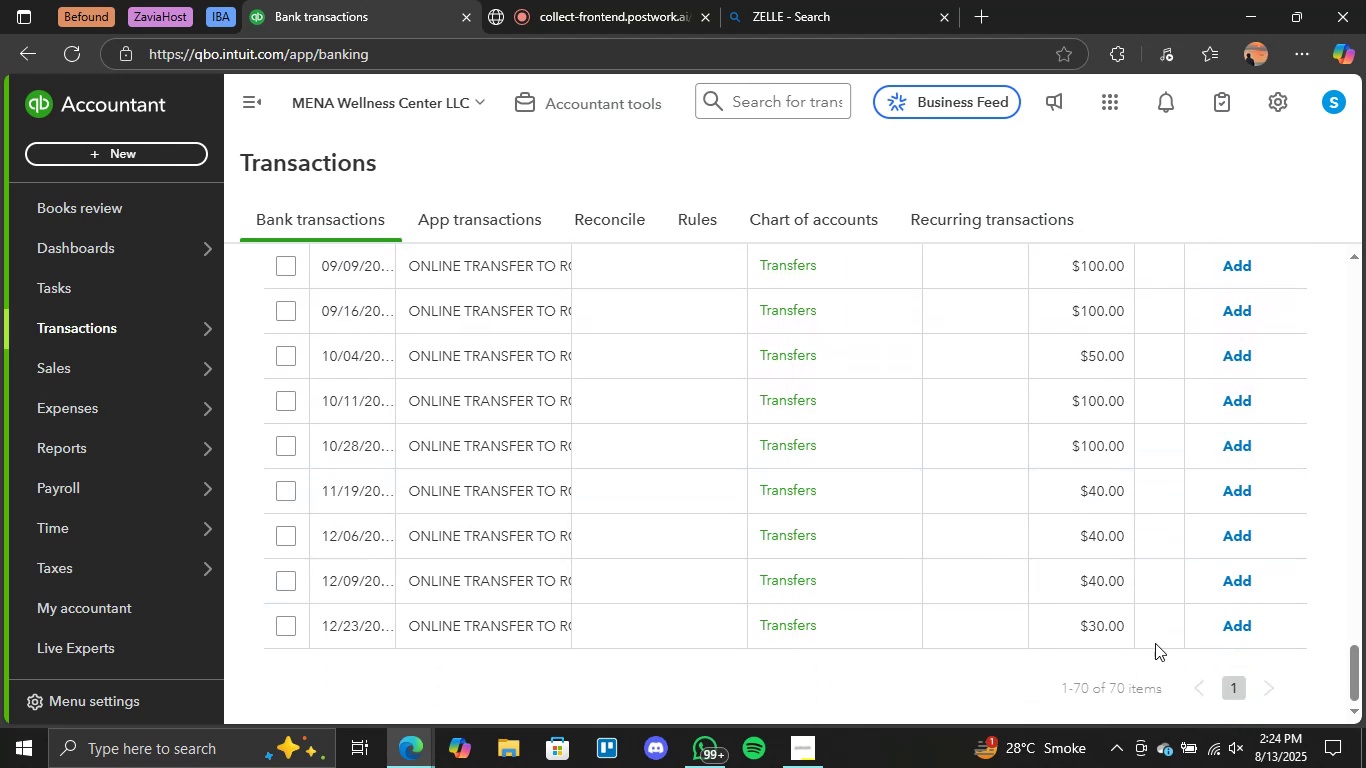 
scroll: coordinate [848, 491], scroll_direction: up, amount: 38.0
 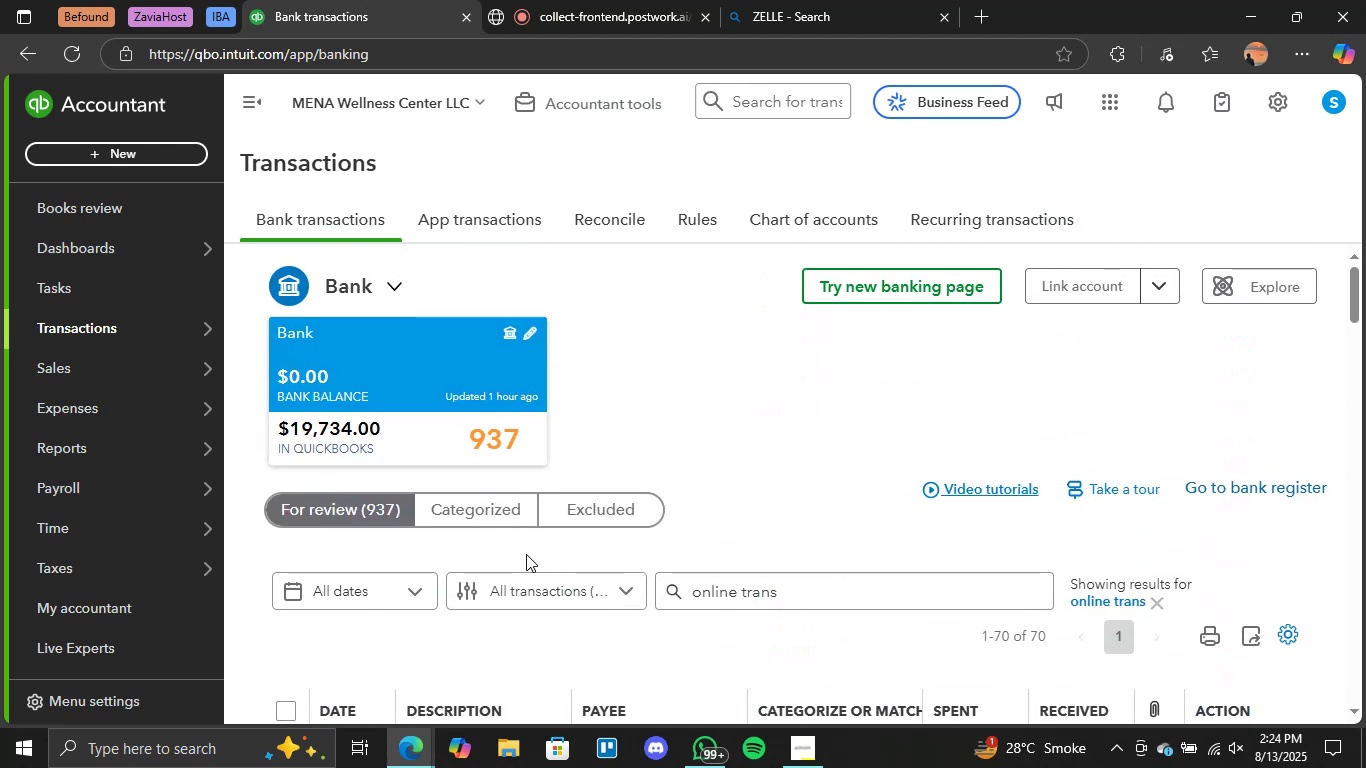 
left_click_drag(start_coordinate=[819, 589], to_coordinate=[541, 573])
 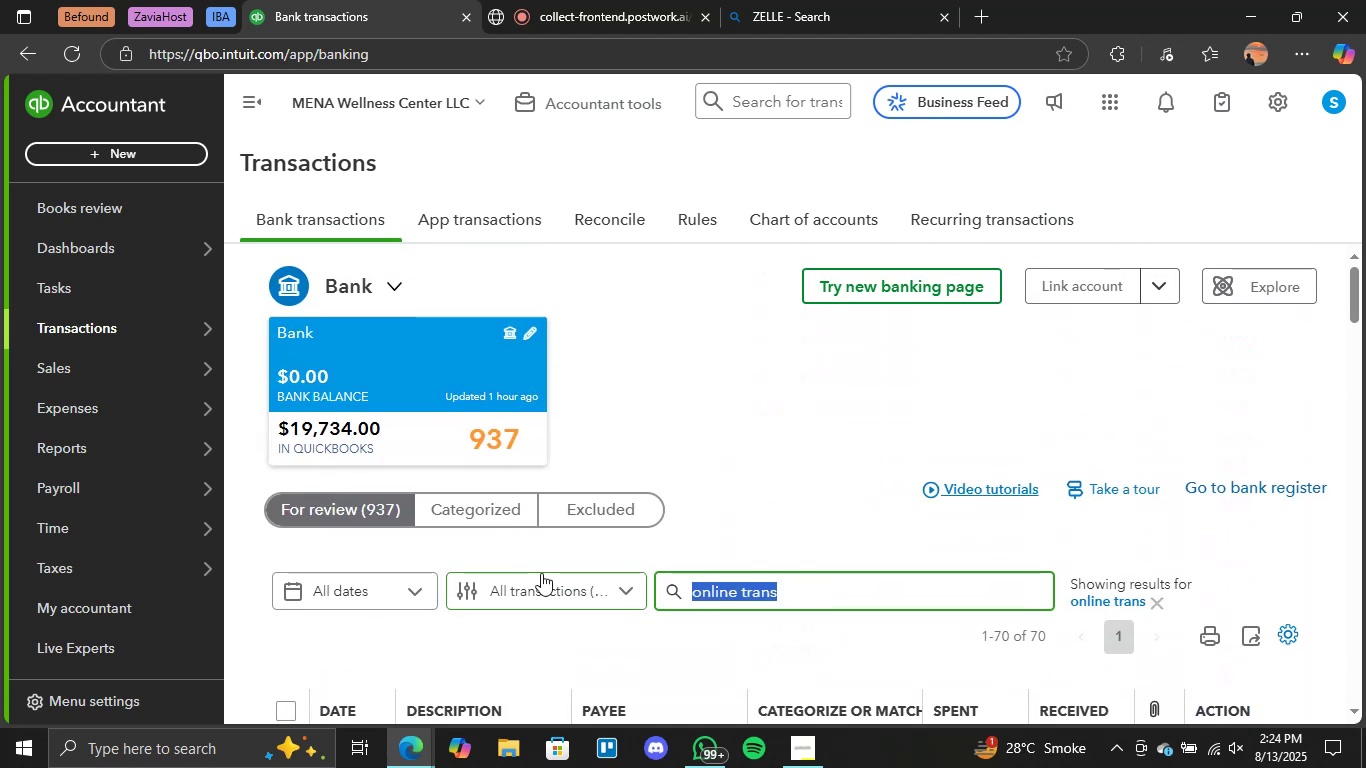 
key(Backspace)
 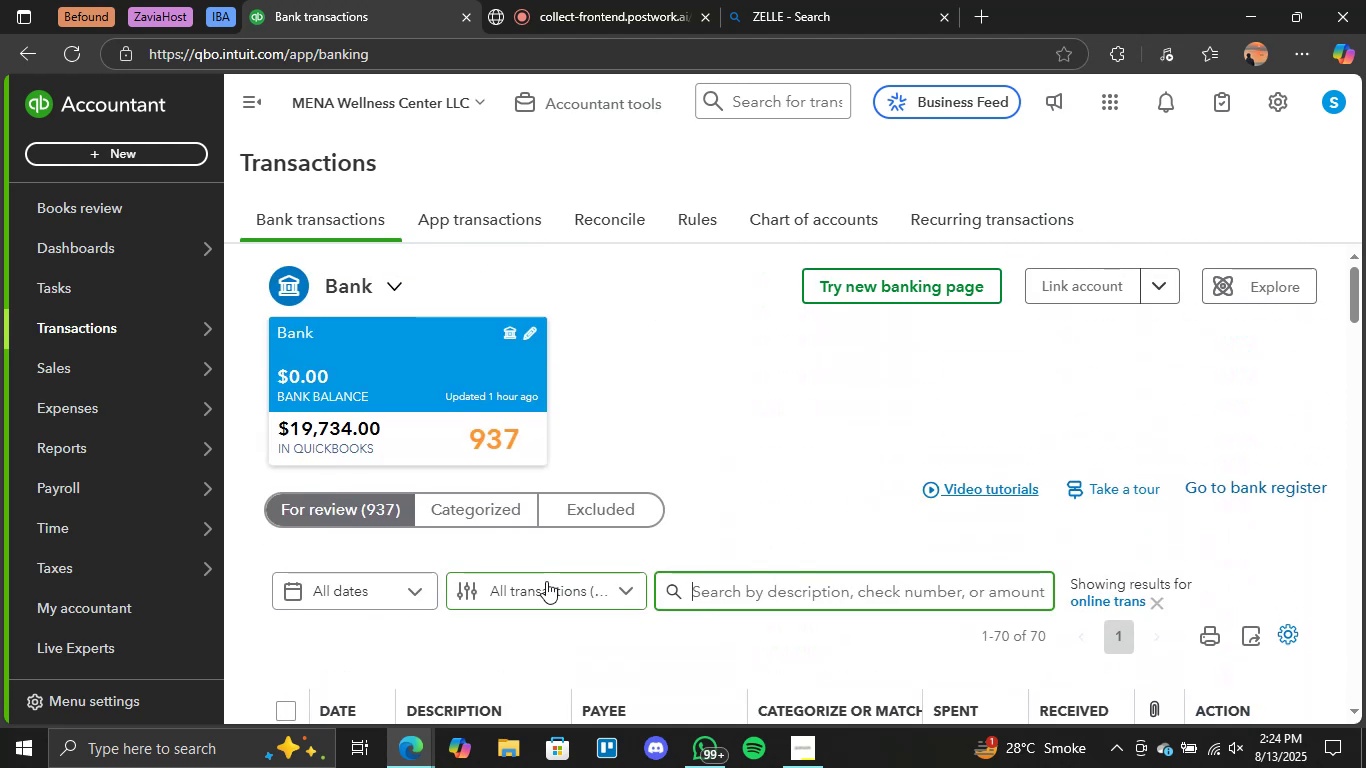 
scroll: coordinate [933, 546], scroll_direction: down, amount: 3.0
 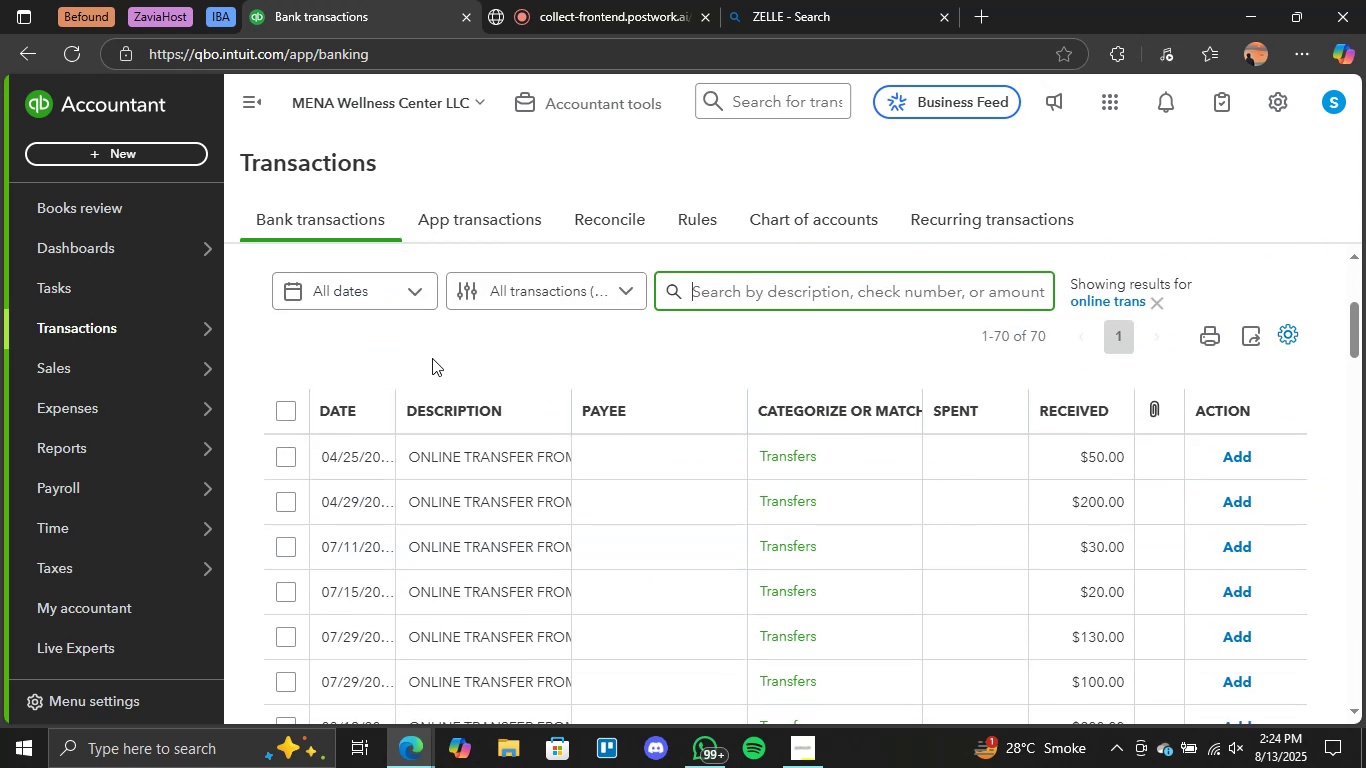 
scroll: coordinate [352, 308], scroll_direction: up, amount: 1.0
 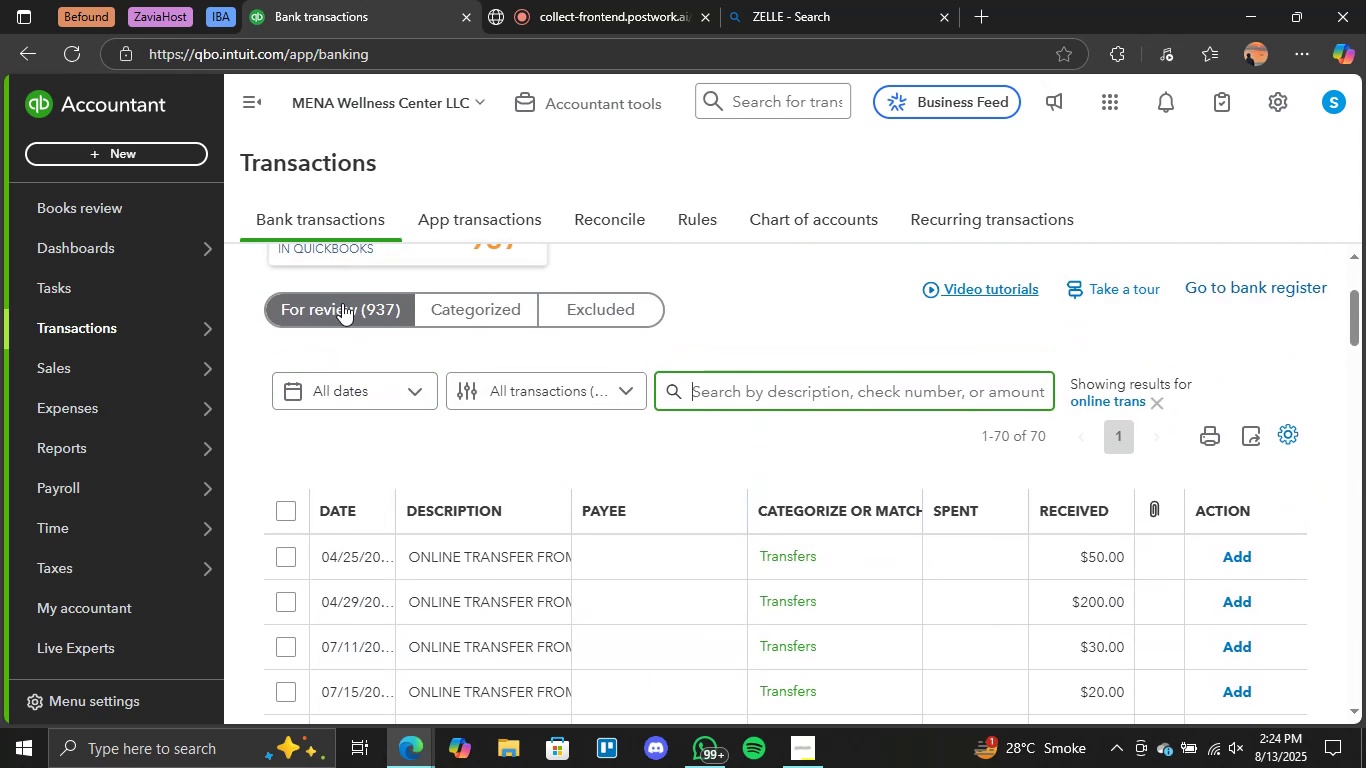 
left_click([342, 302])
 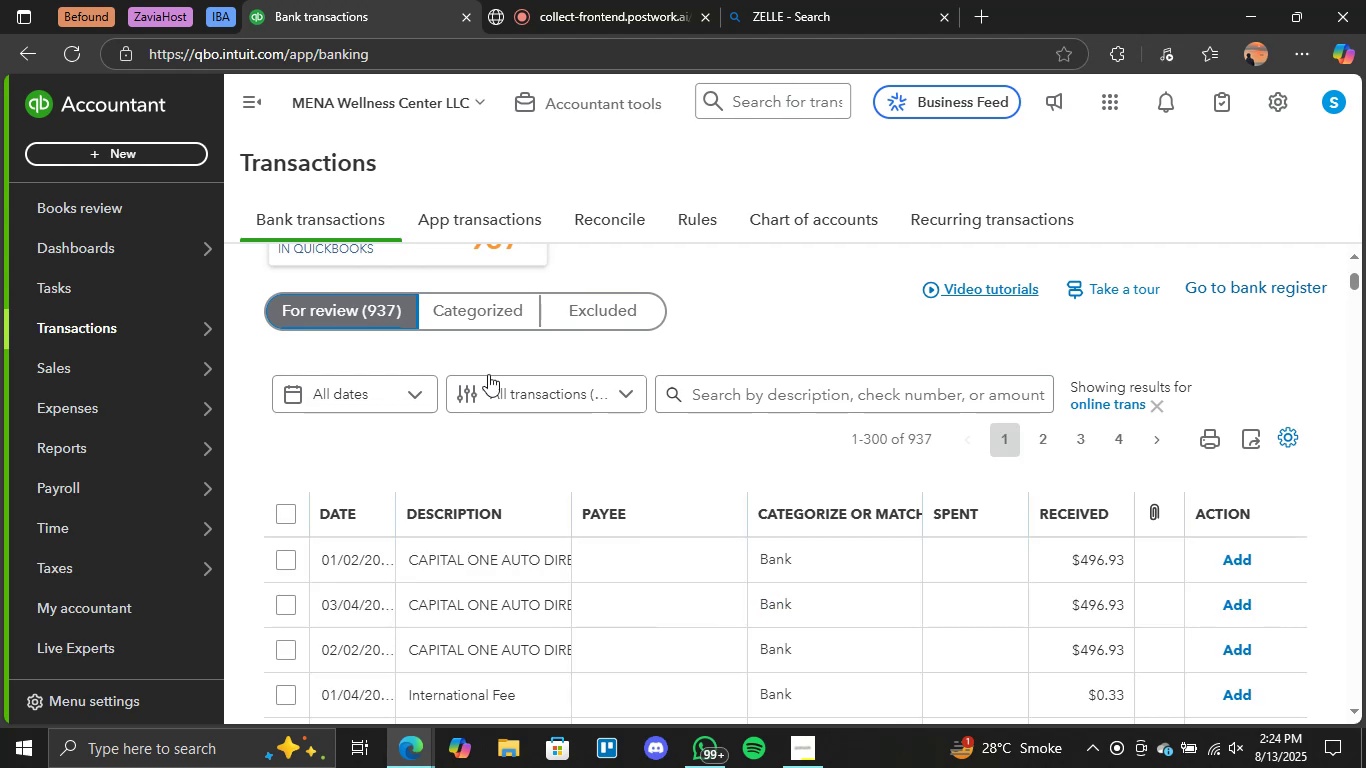 
wait(15.14)
 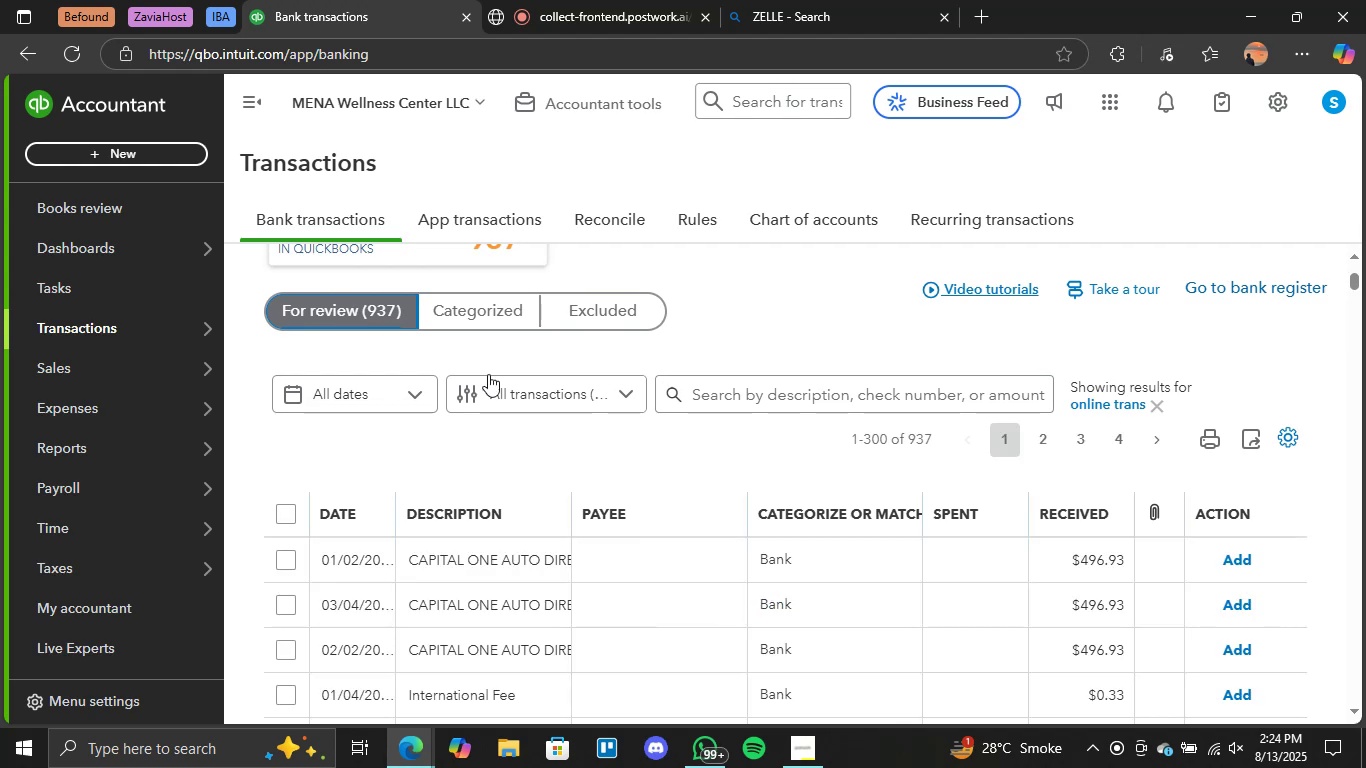 
scroll: coordinate [780, 458], scroll_direction: down, amount: 3.0
 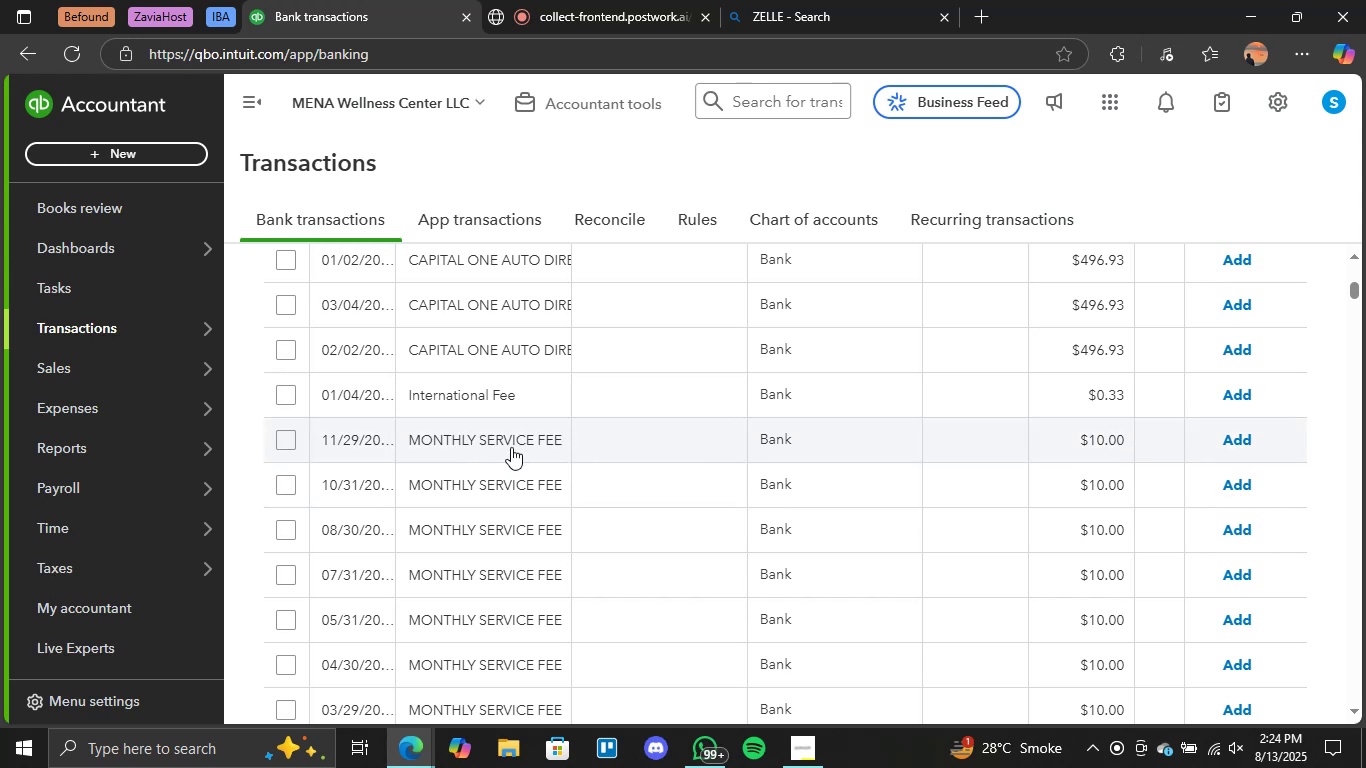 
wait(5.48)
 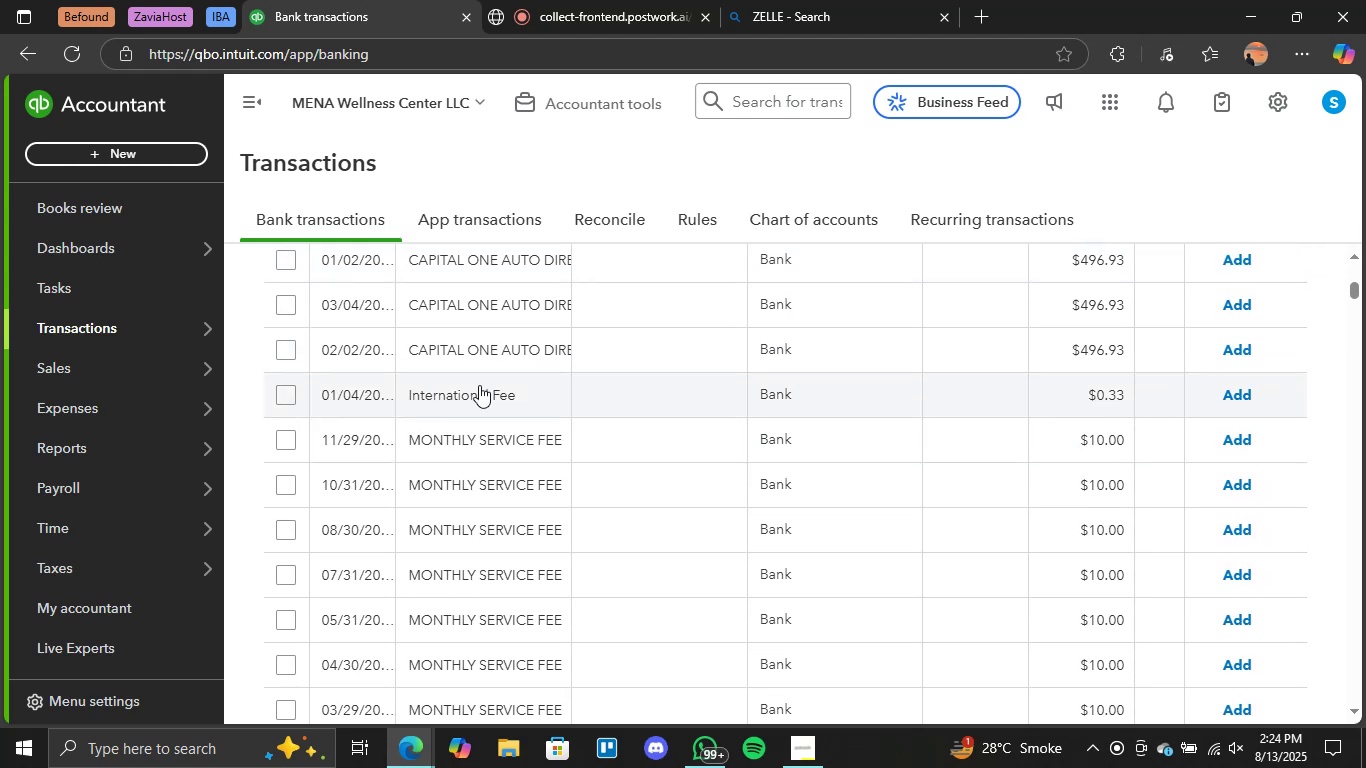 
left_click([486, 436])
 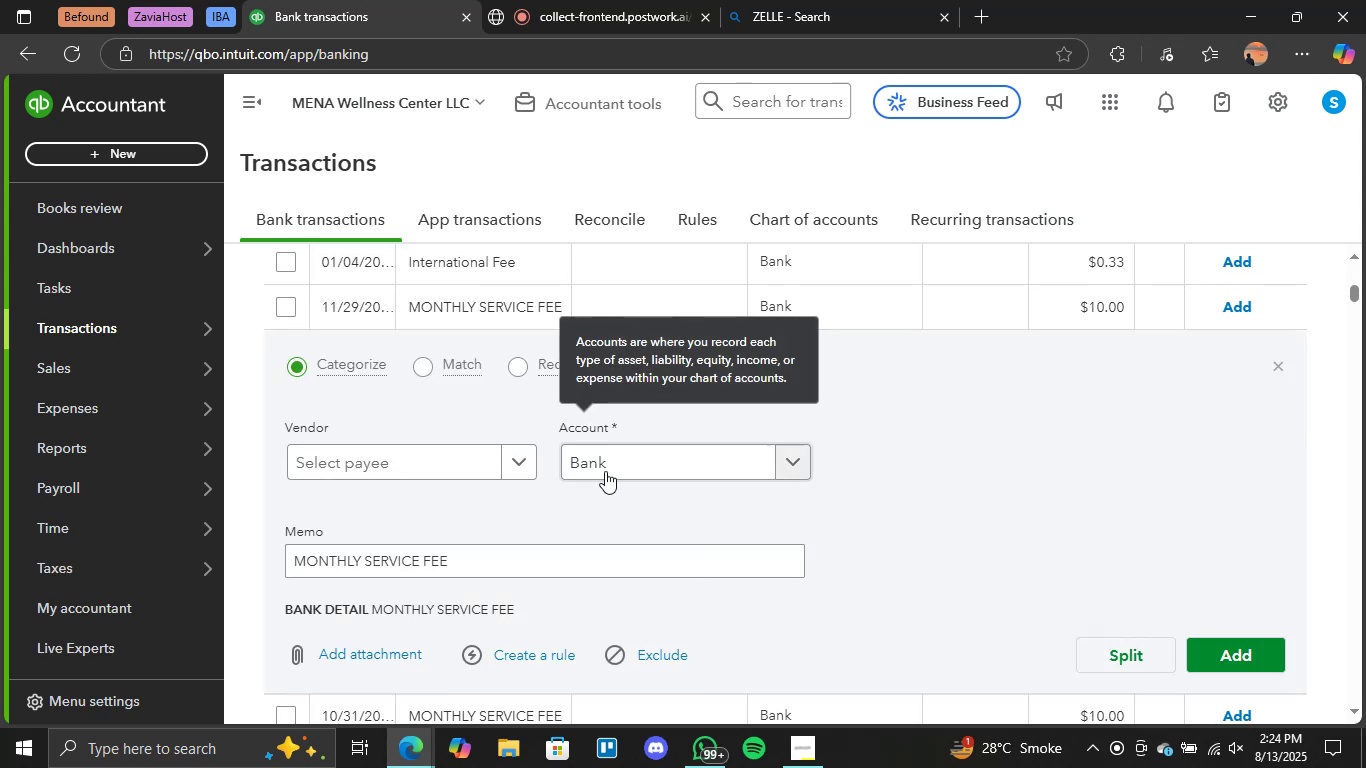 
scroll: coordinate [483, 520], scroll_direction: down, amount: 1.0
 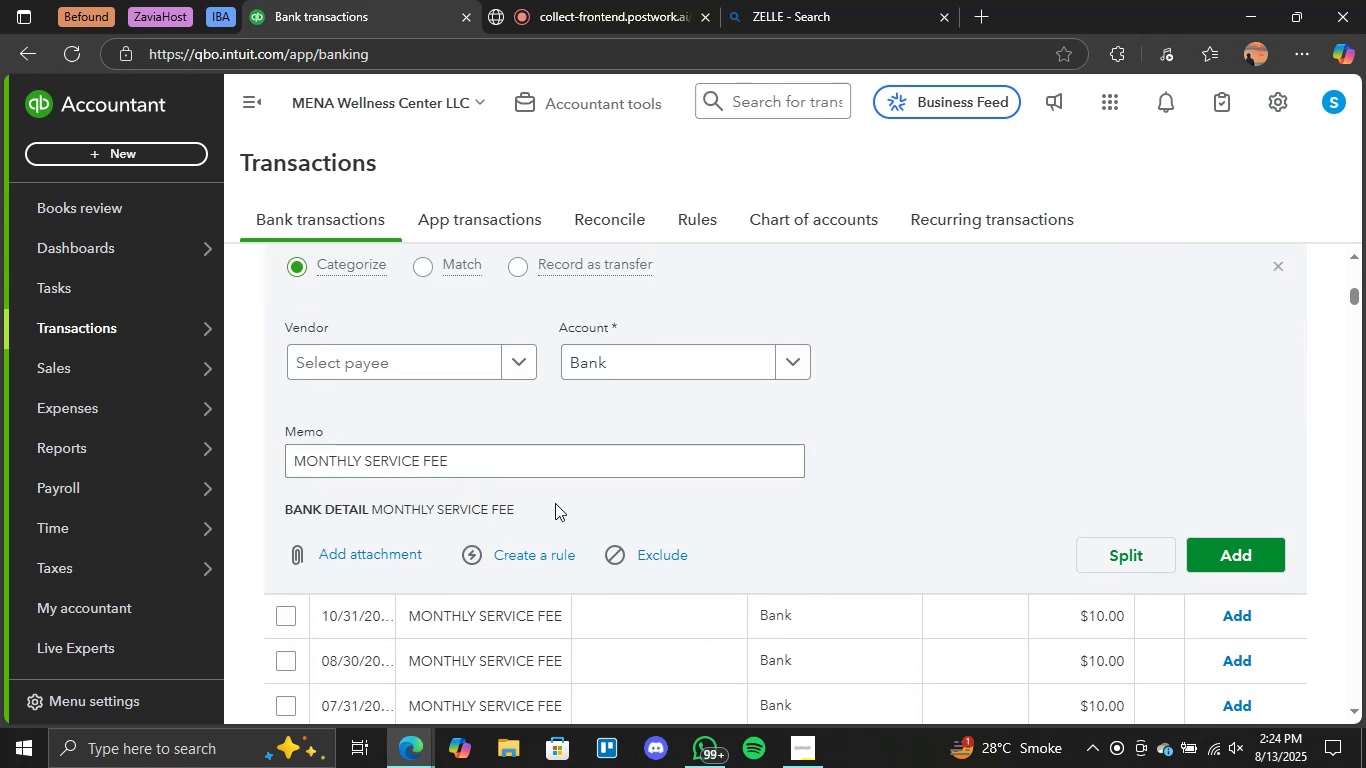 
scroll: coordinate [976, 398], scroll_direction: up, amount: 2.0
 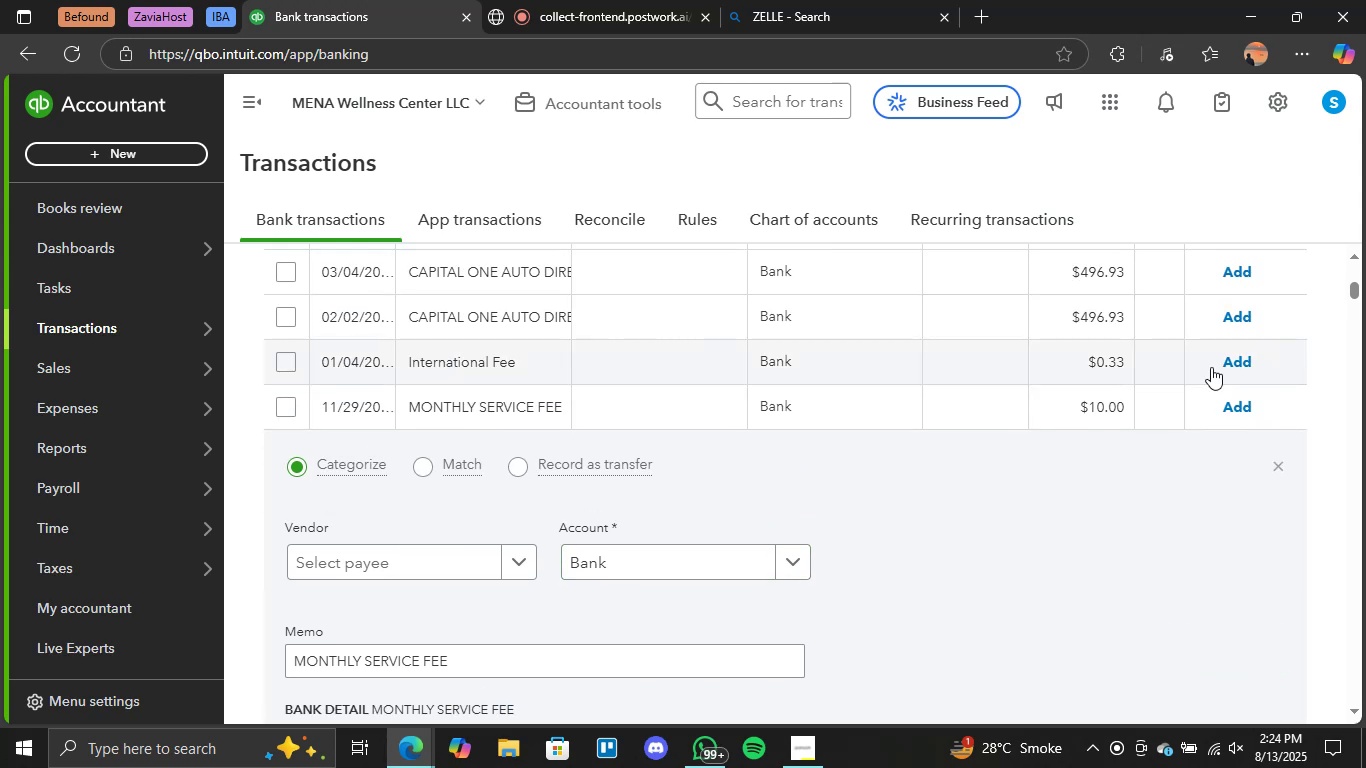 
scroll: coordinate [441, 491], scroll_direction: down, amount: 9.0
 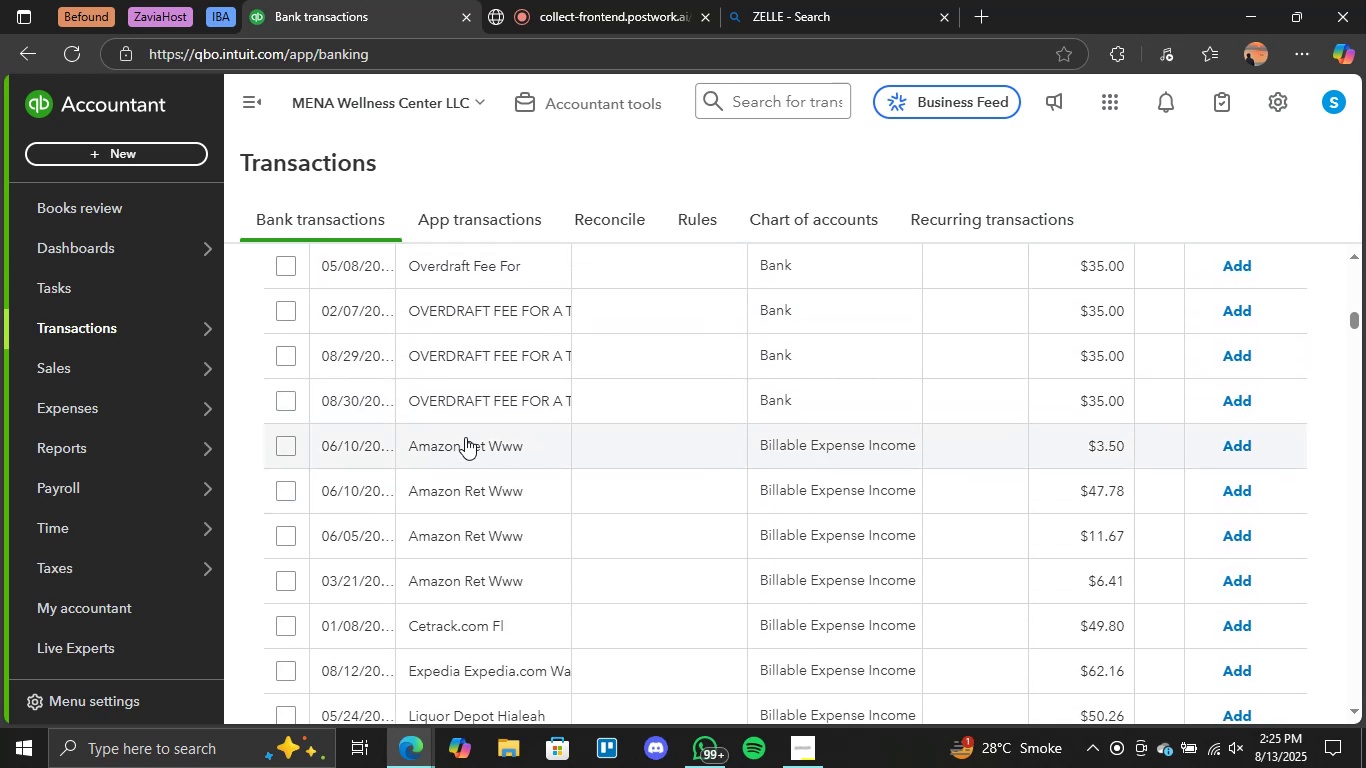 
scroll: coordinate [577, 502], scroll_direction: up, amount: 1.0
 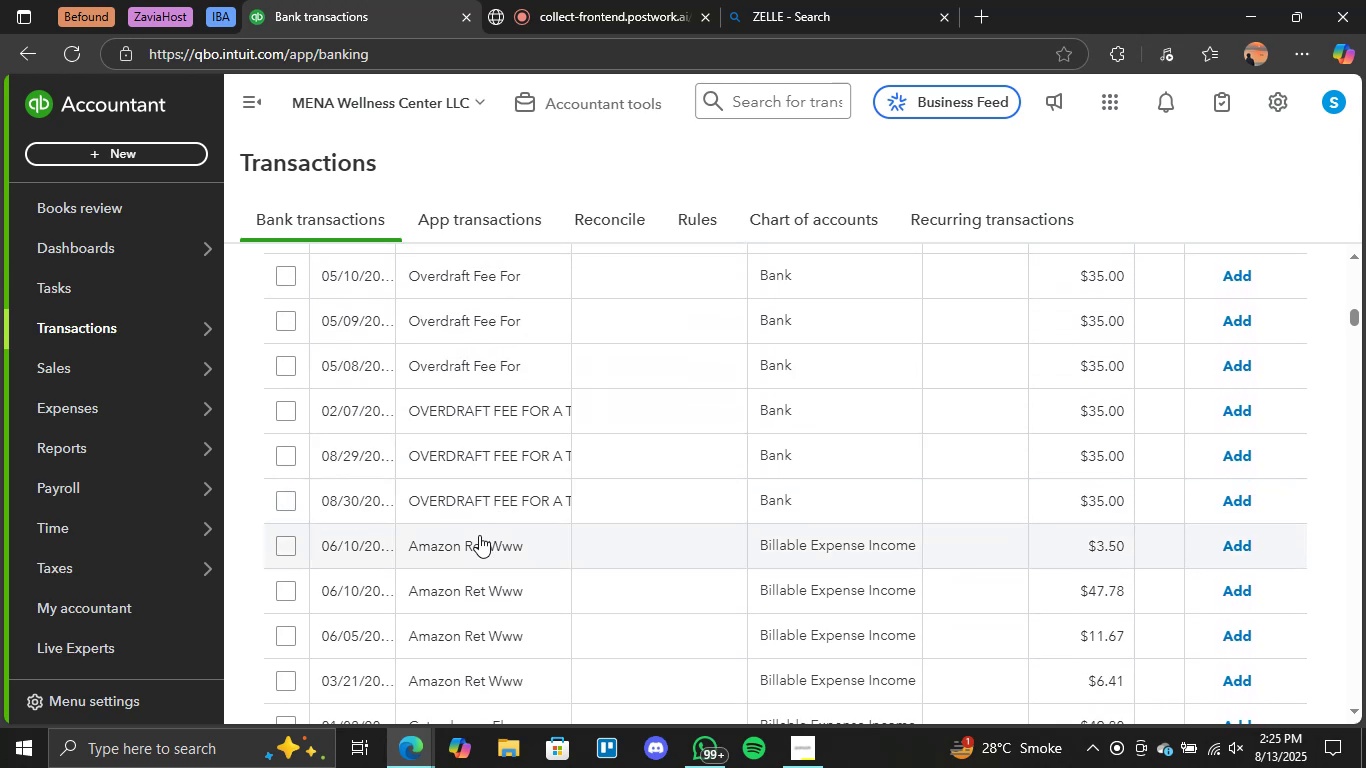 
scroll: coordinate [585, 524], scroll_direction: down, amount: 19.0
 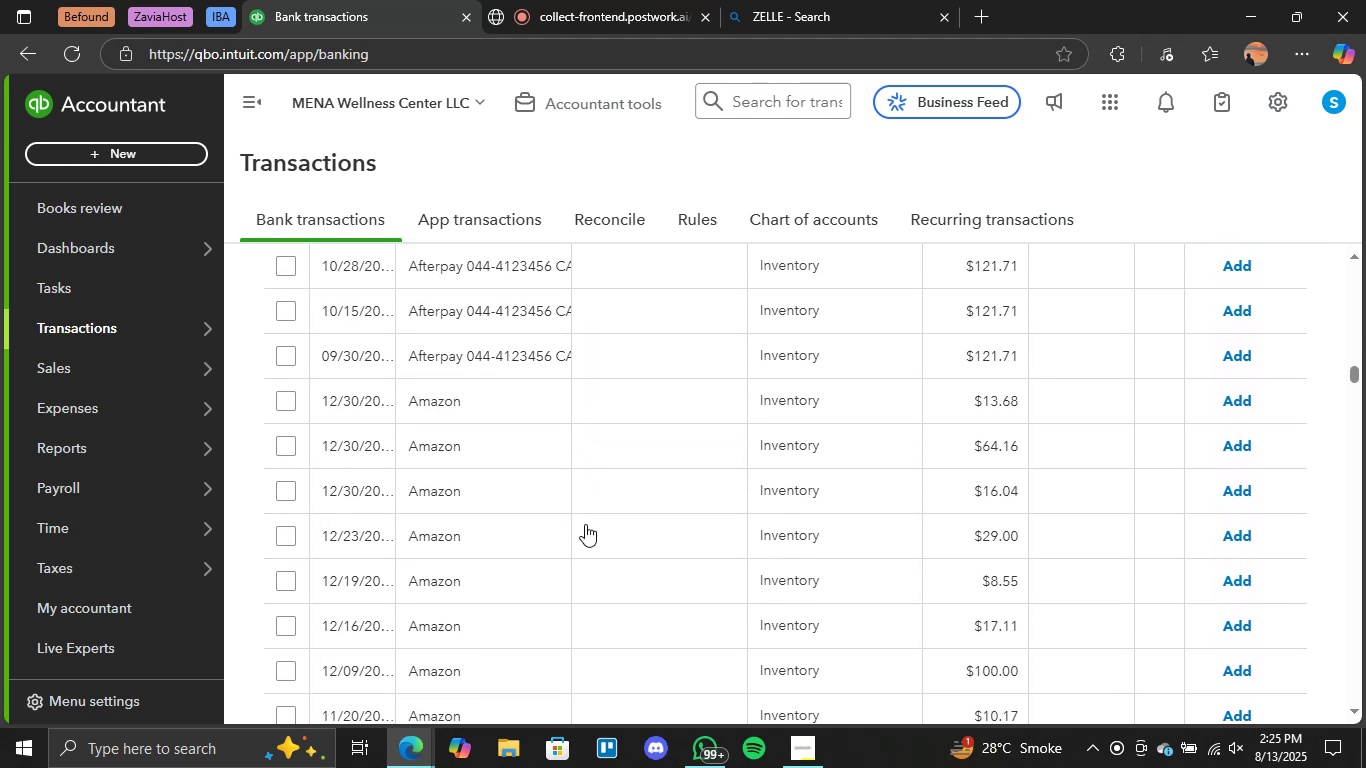 
scroll: coordinate [585, 524], scroll_direction: up, amount: 1.0
 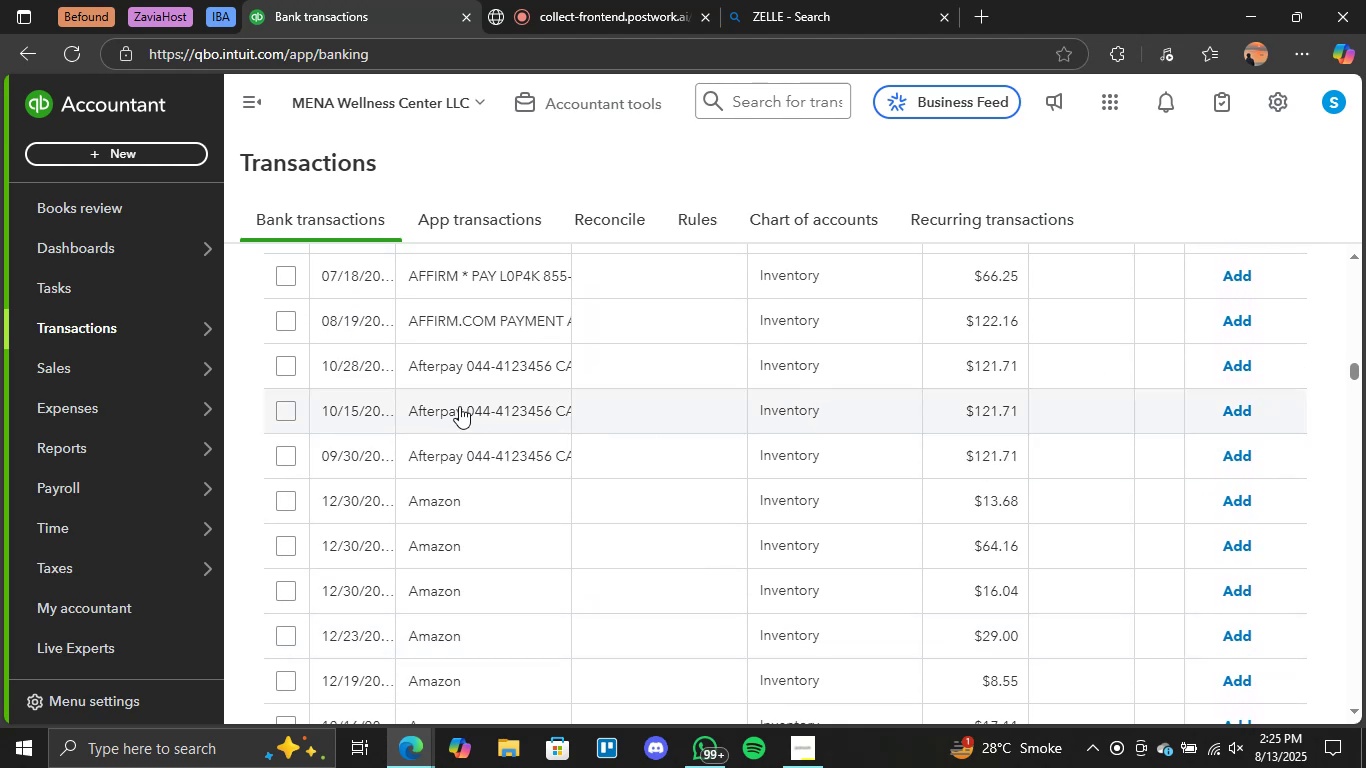 
scroll: coordinate [500, 478], scroll_direction: down, amount: 4.0
 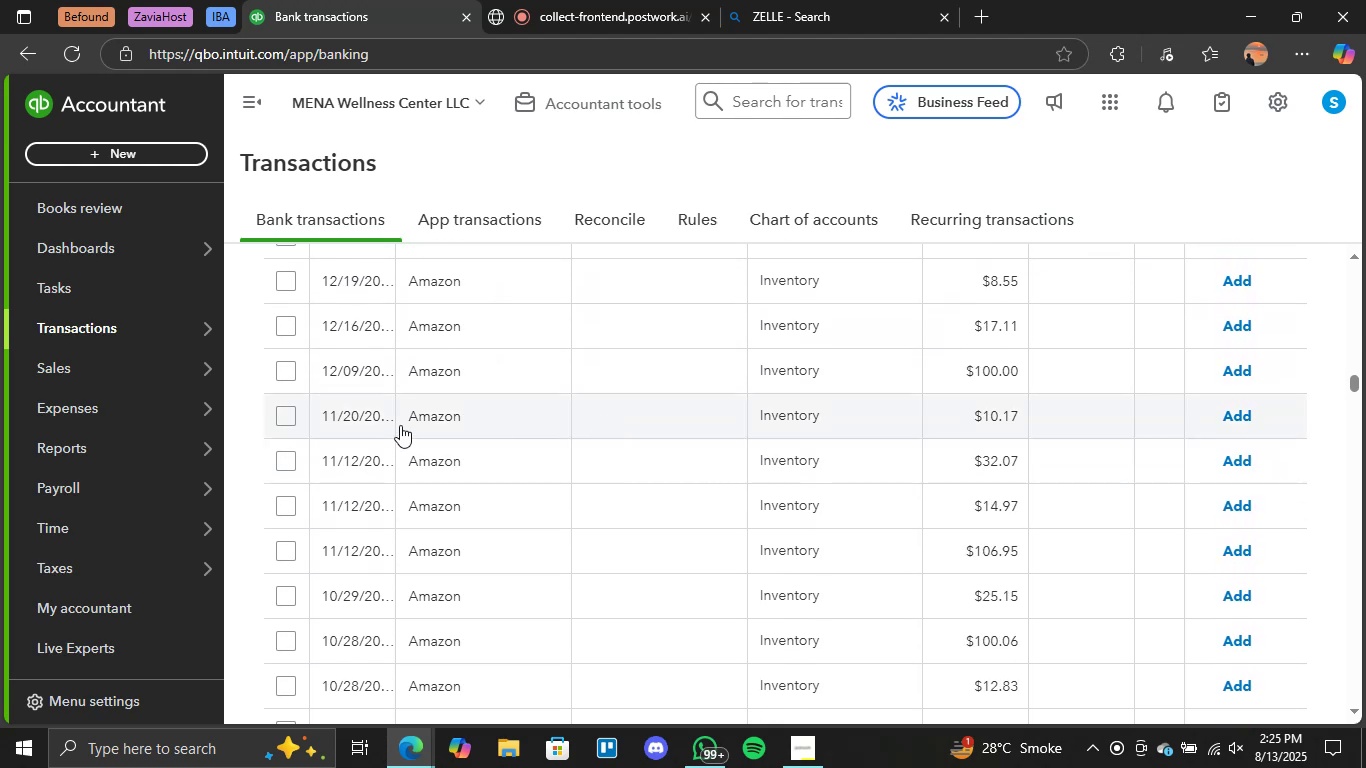 
left_click([446, 412])
 